 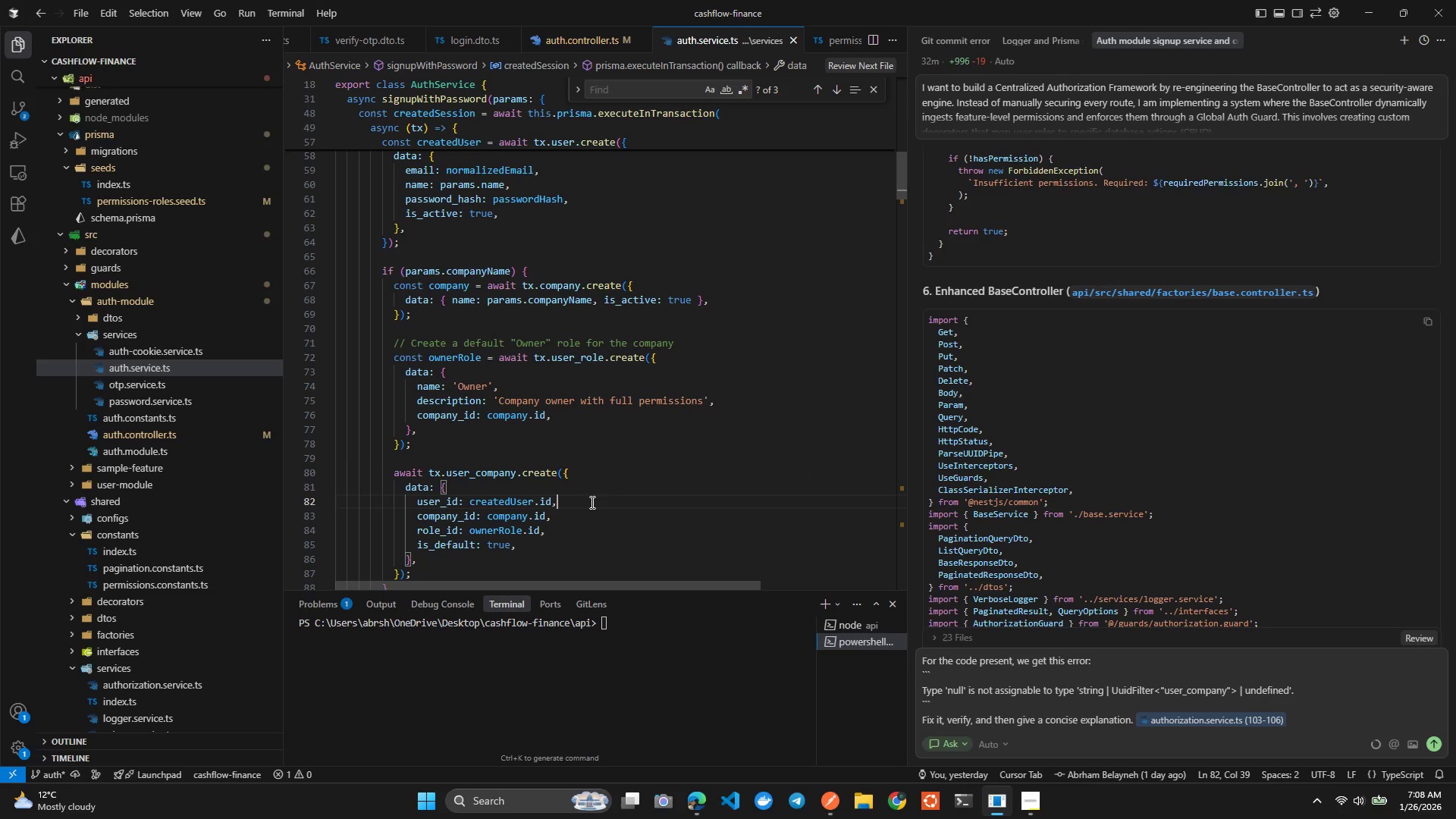 
key(Control+ControlLeft)
 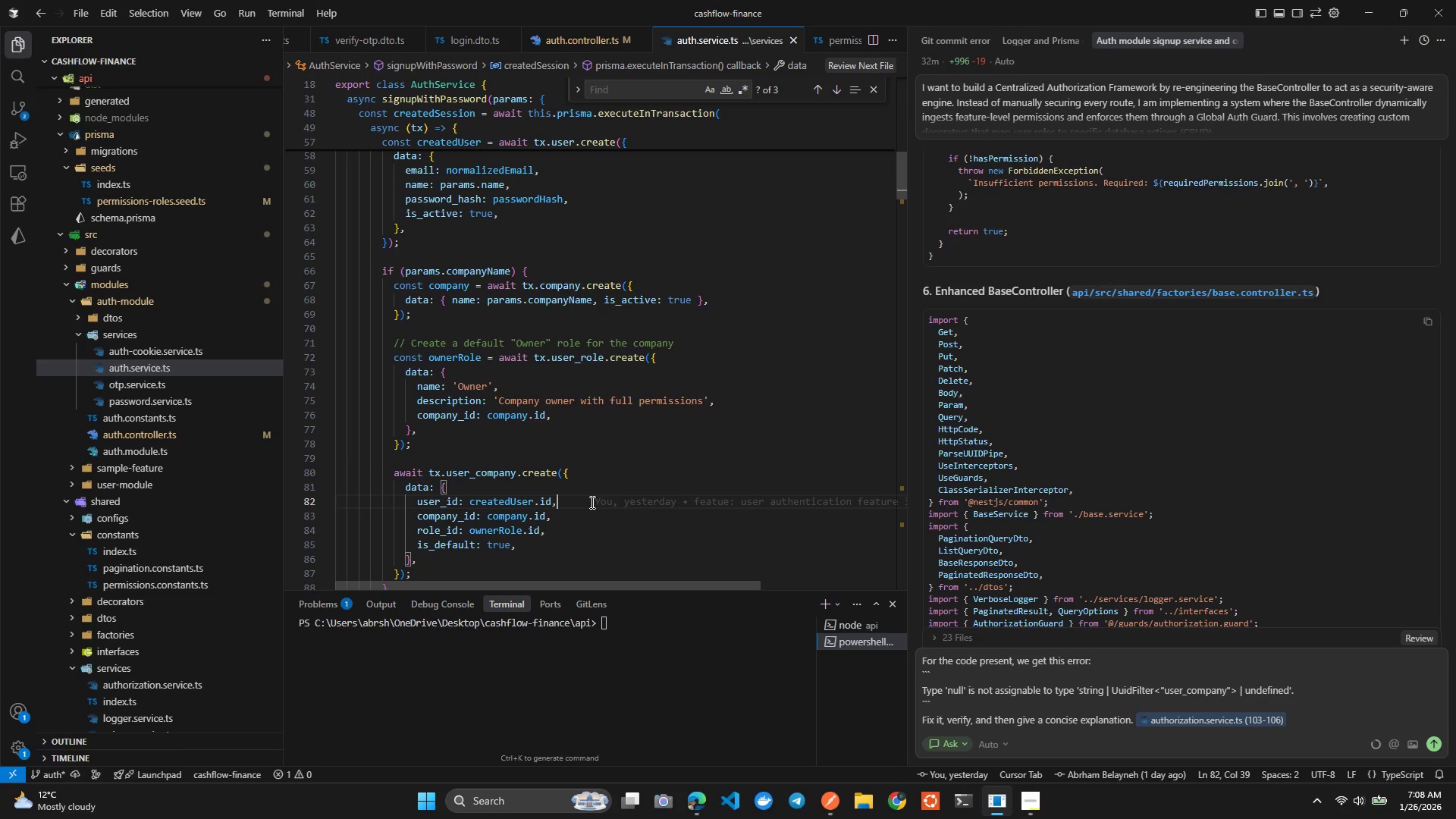 
key(Control+Tab)
 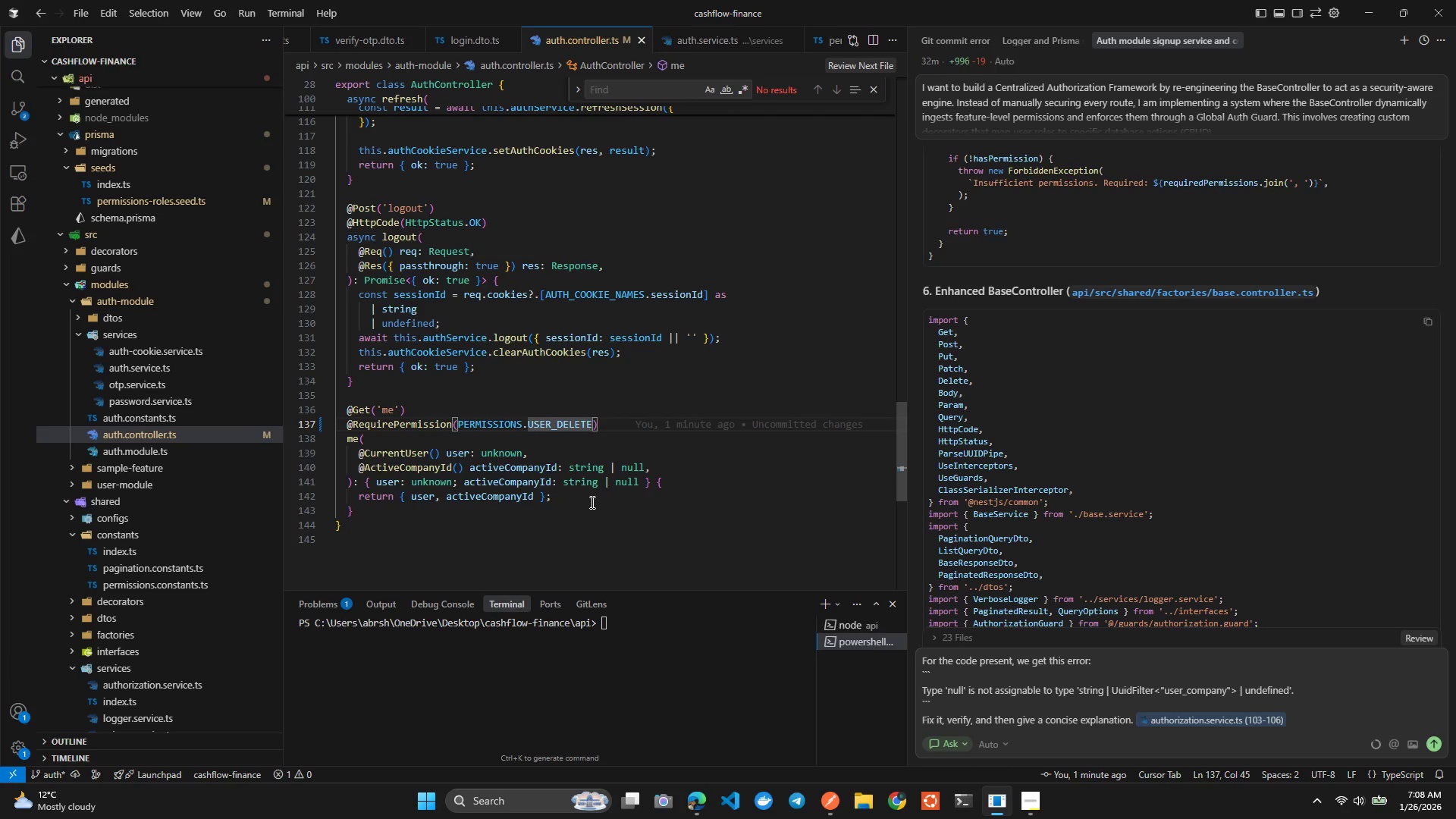 
wait(6.8)
 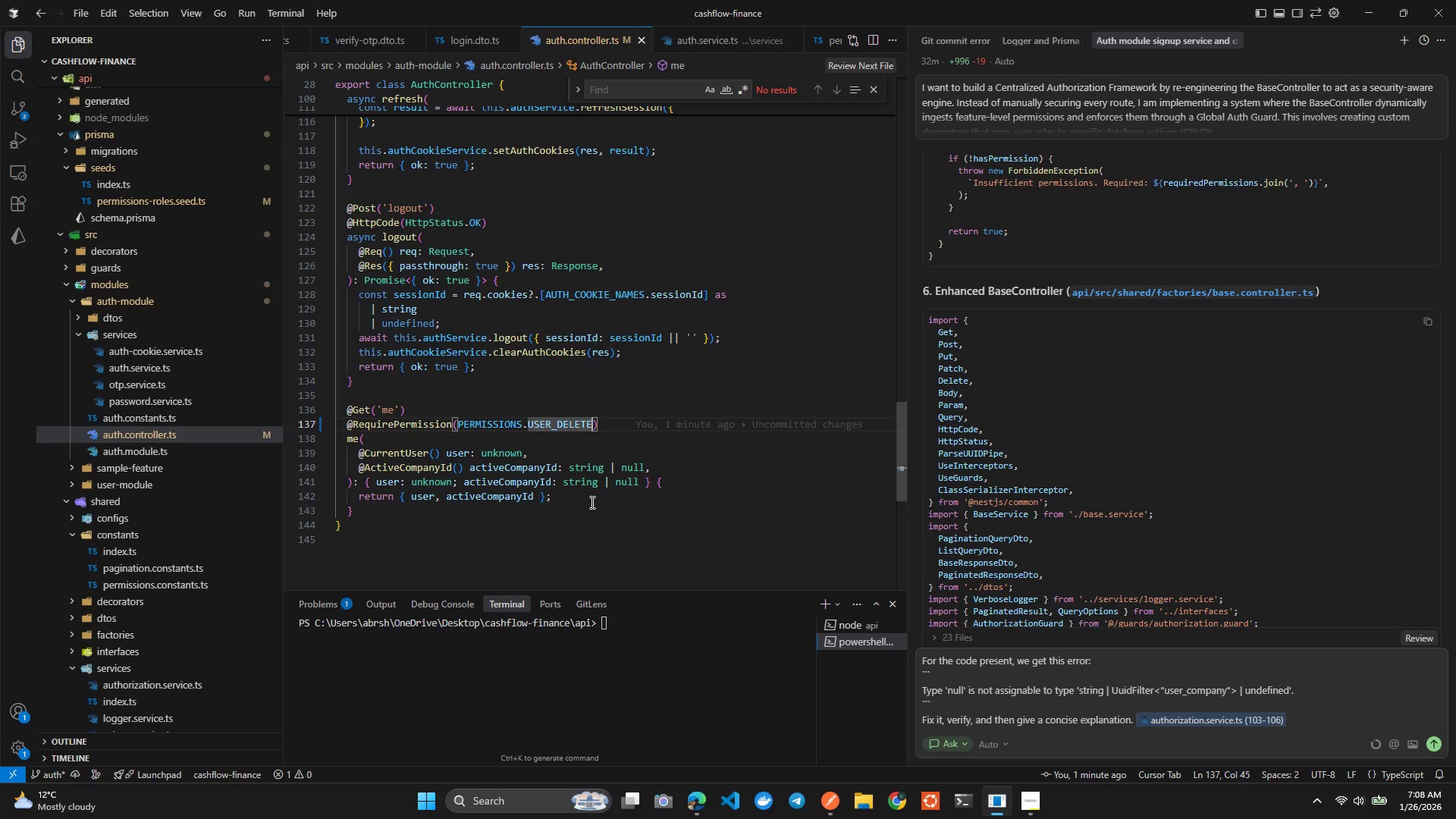 
key(Control+Tab)
 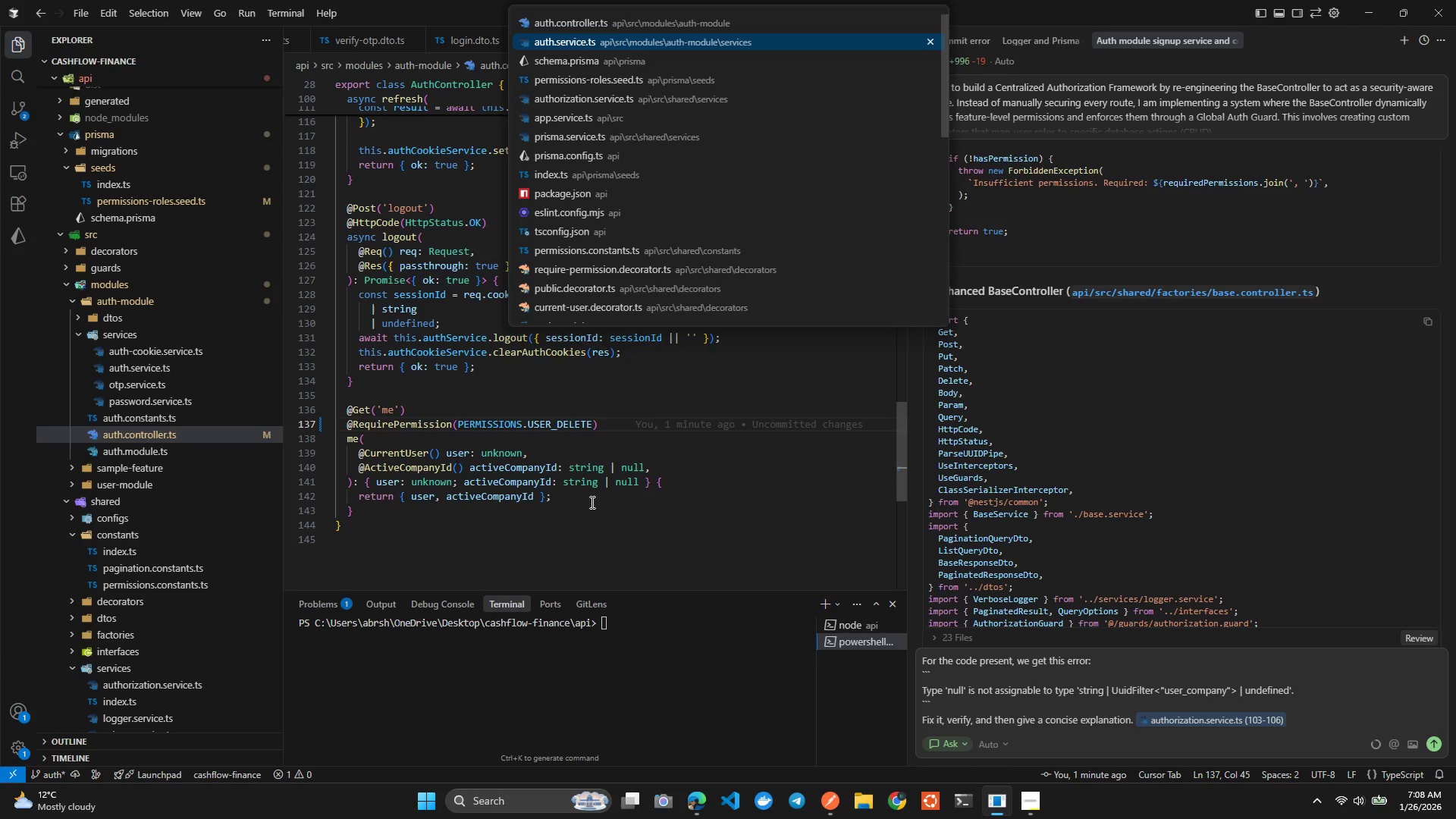 
key(Control+ArrowDown)
 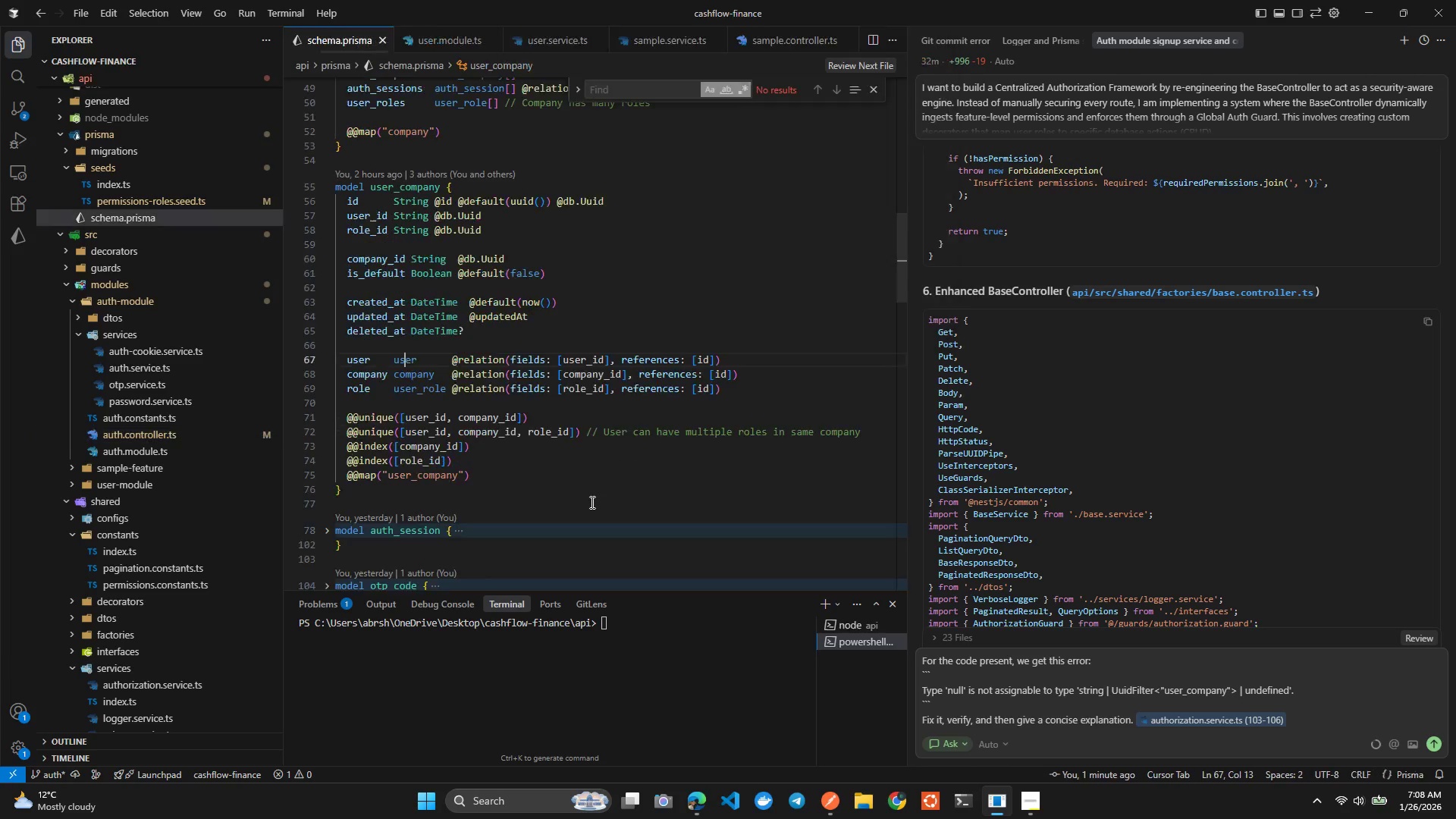 
key(Control+Tab)
 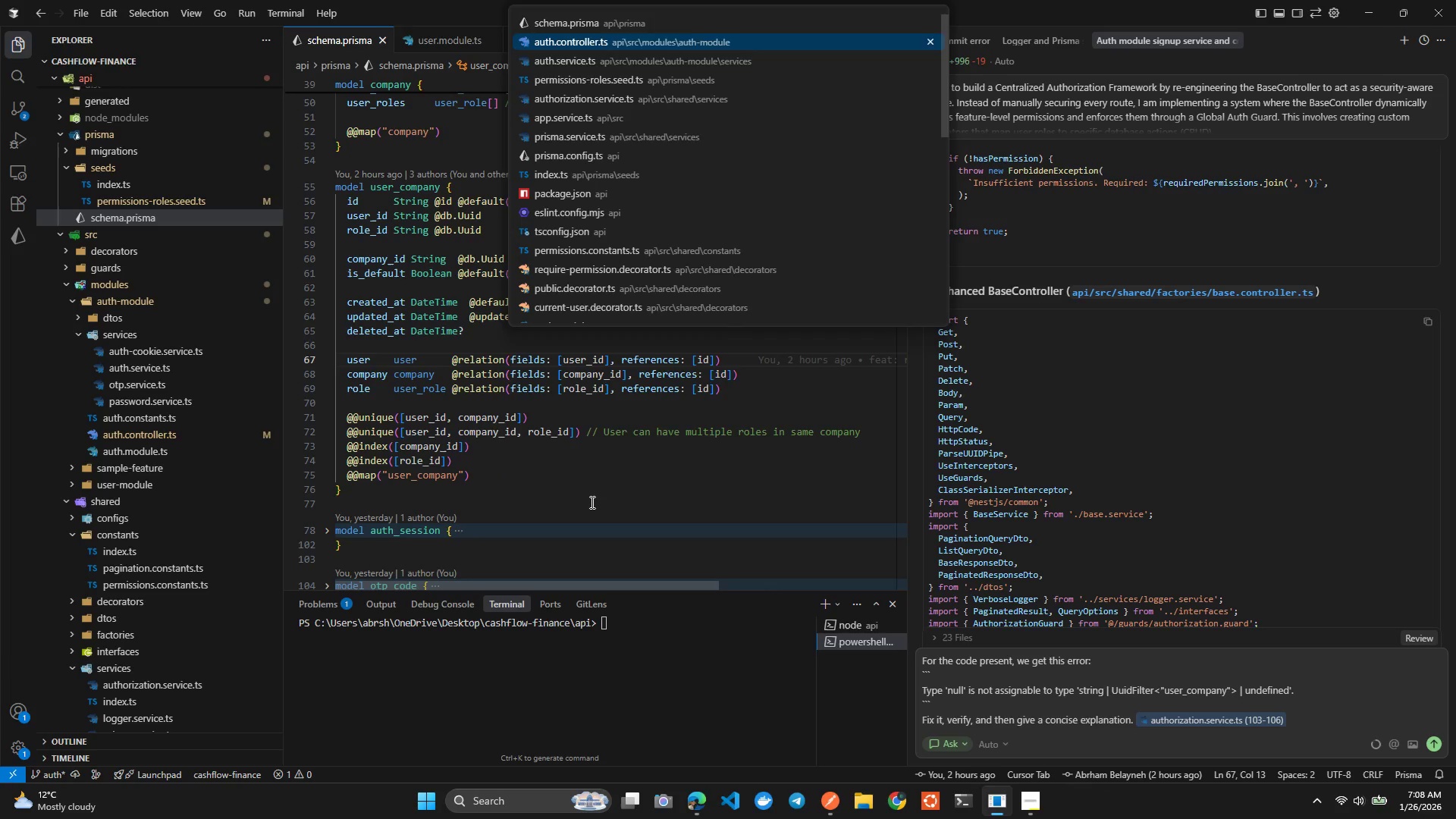 
key(Control+ArrowDown)
 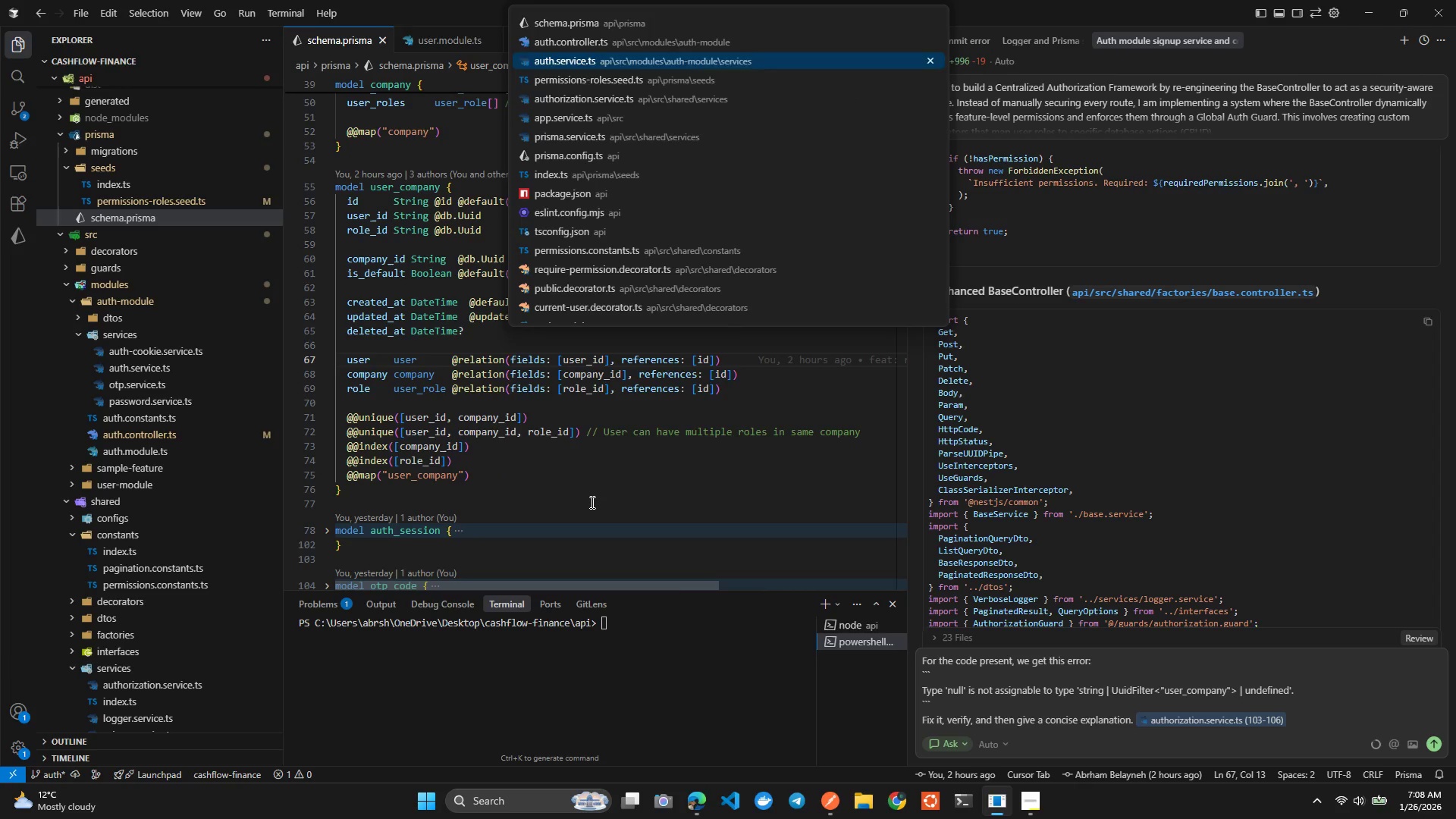 
key(Control+ArrowDown)
 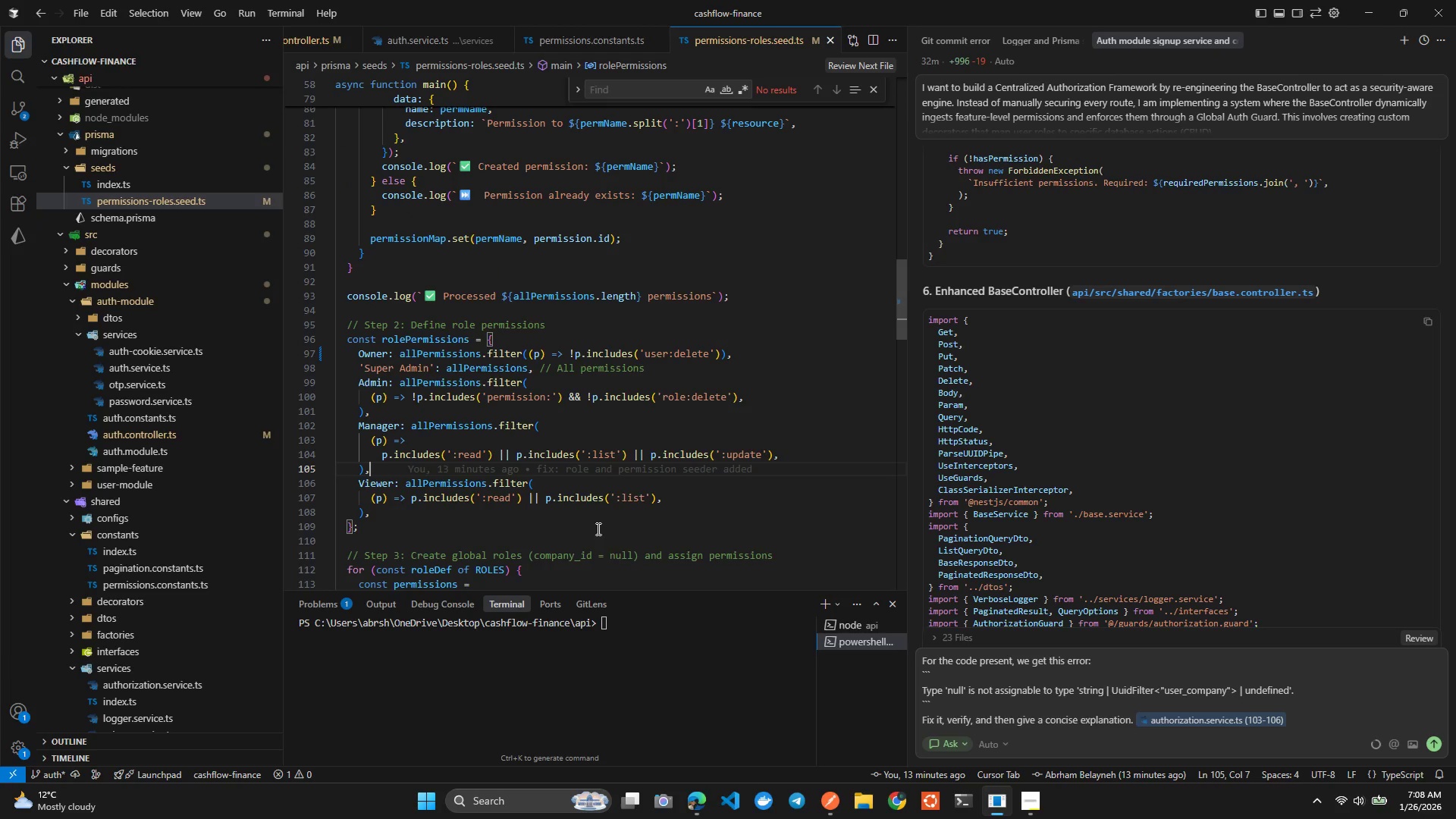 
left_click([605, 683])
 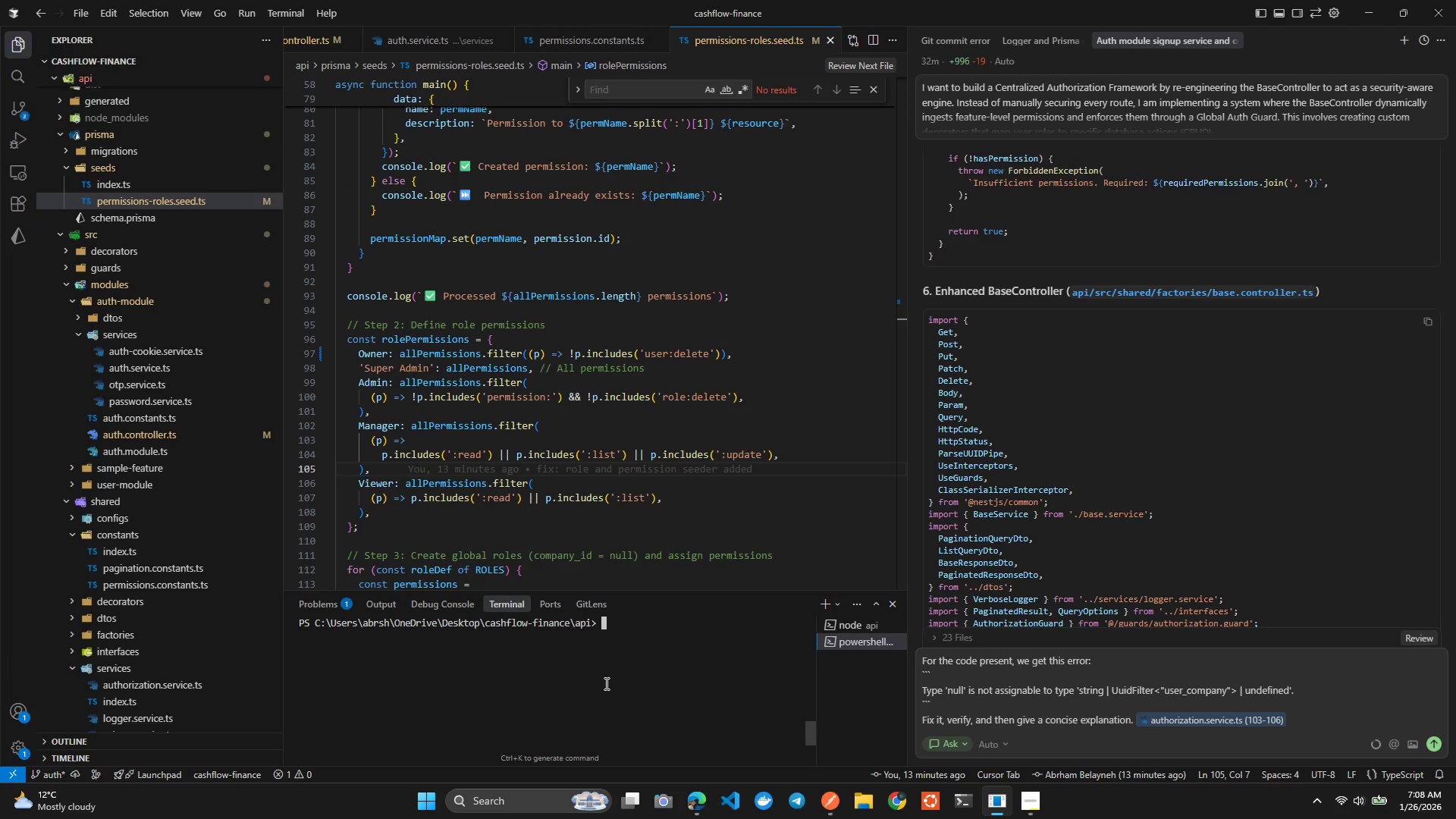 
key(Control+C)
 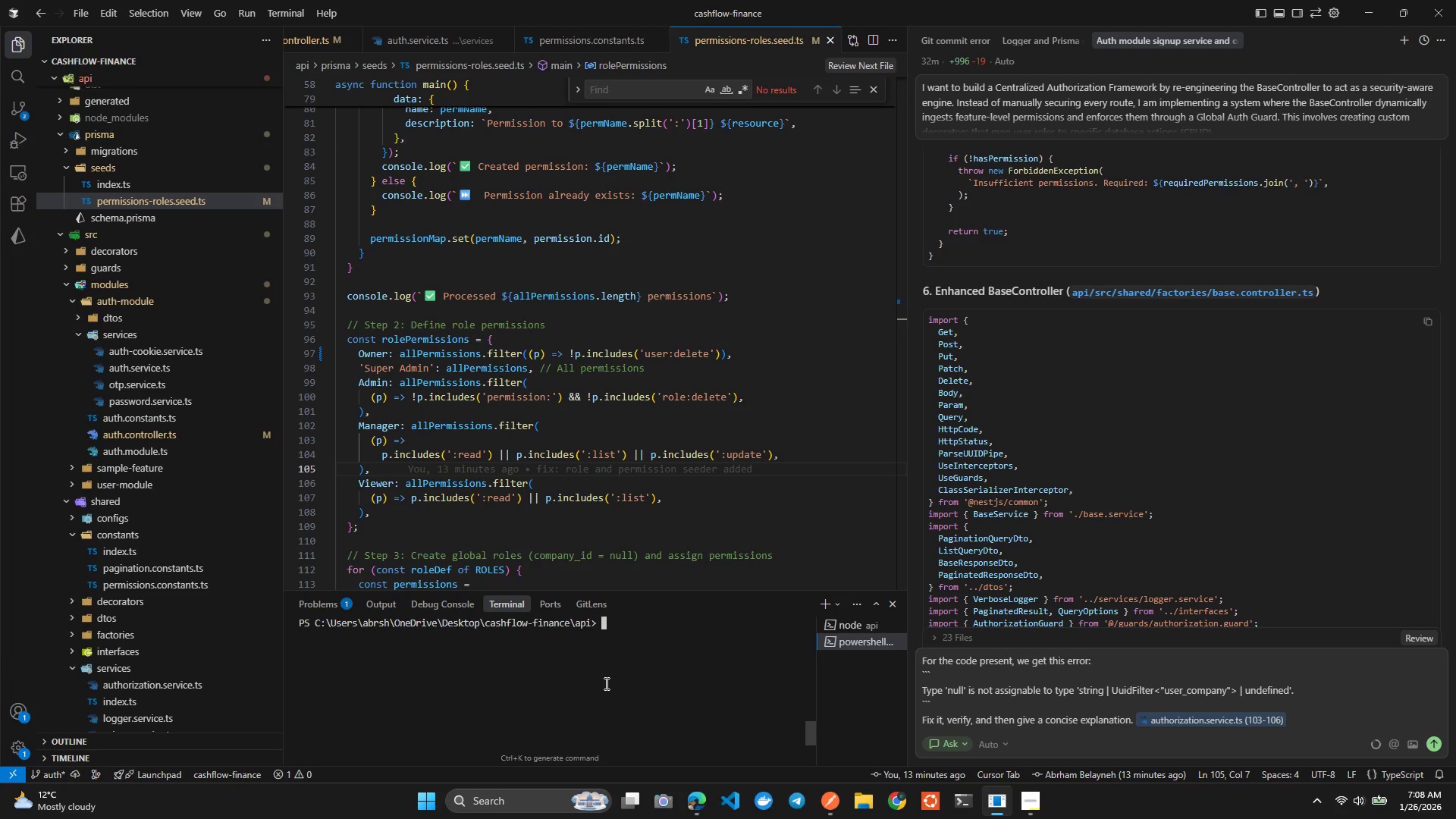 
key(Control+L)
 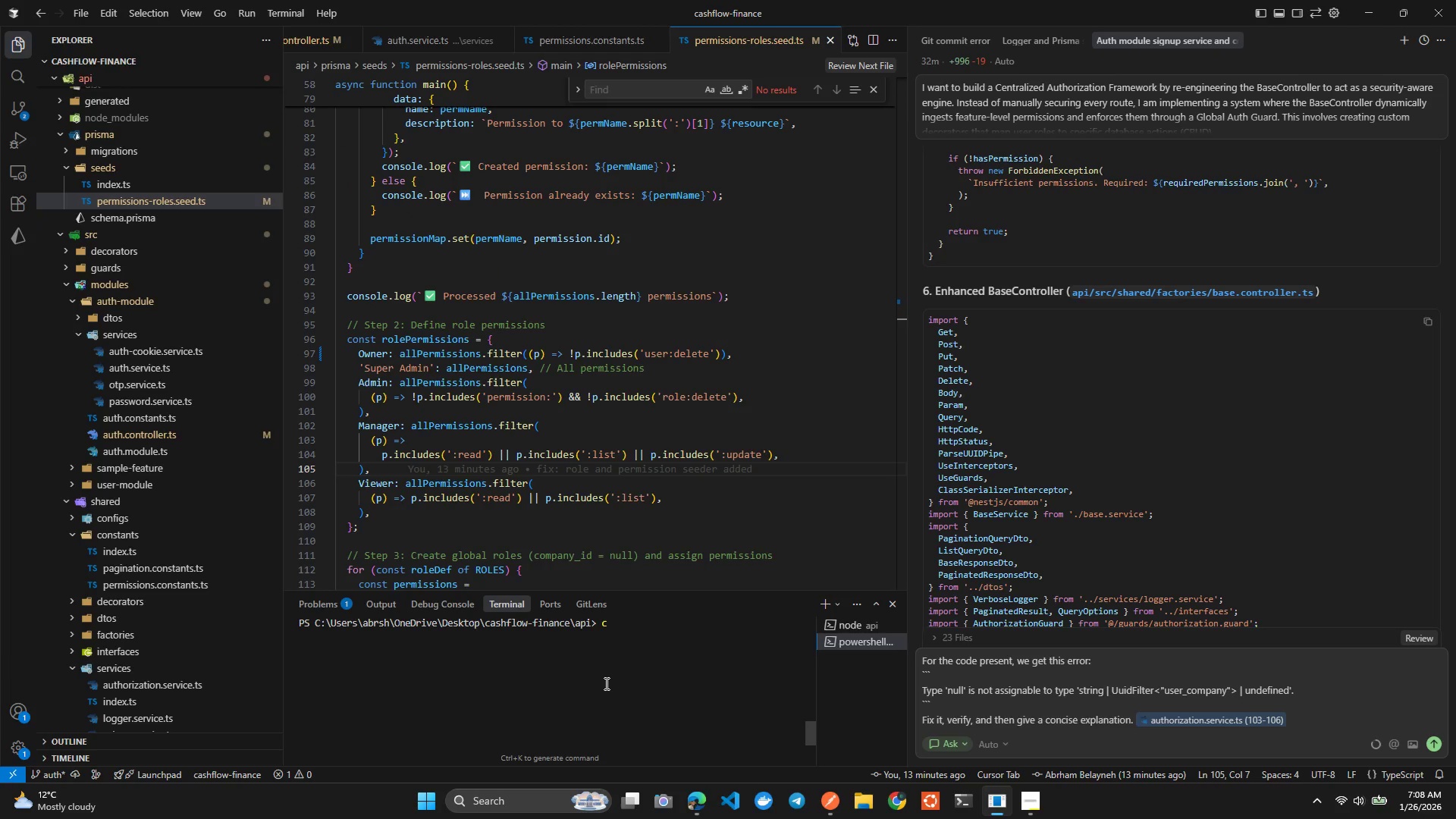 
key(Control+E)
 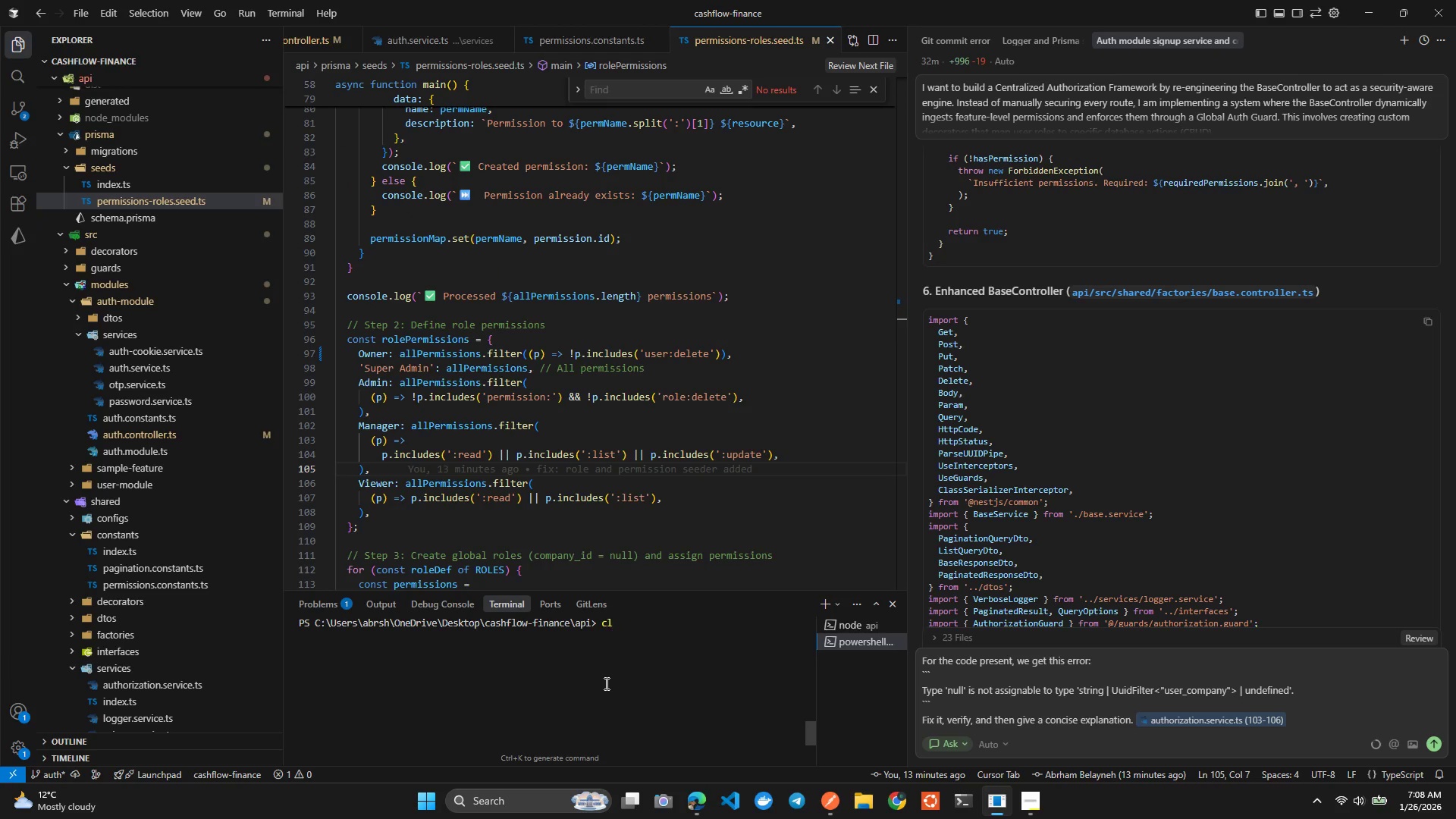 
key(Control+A)
 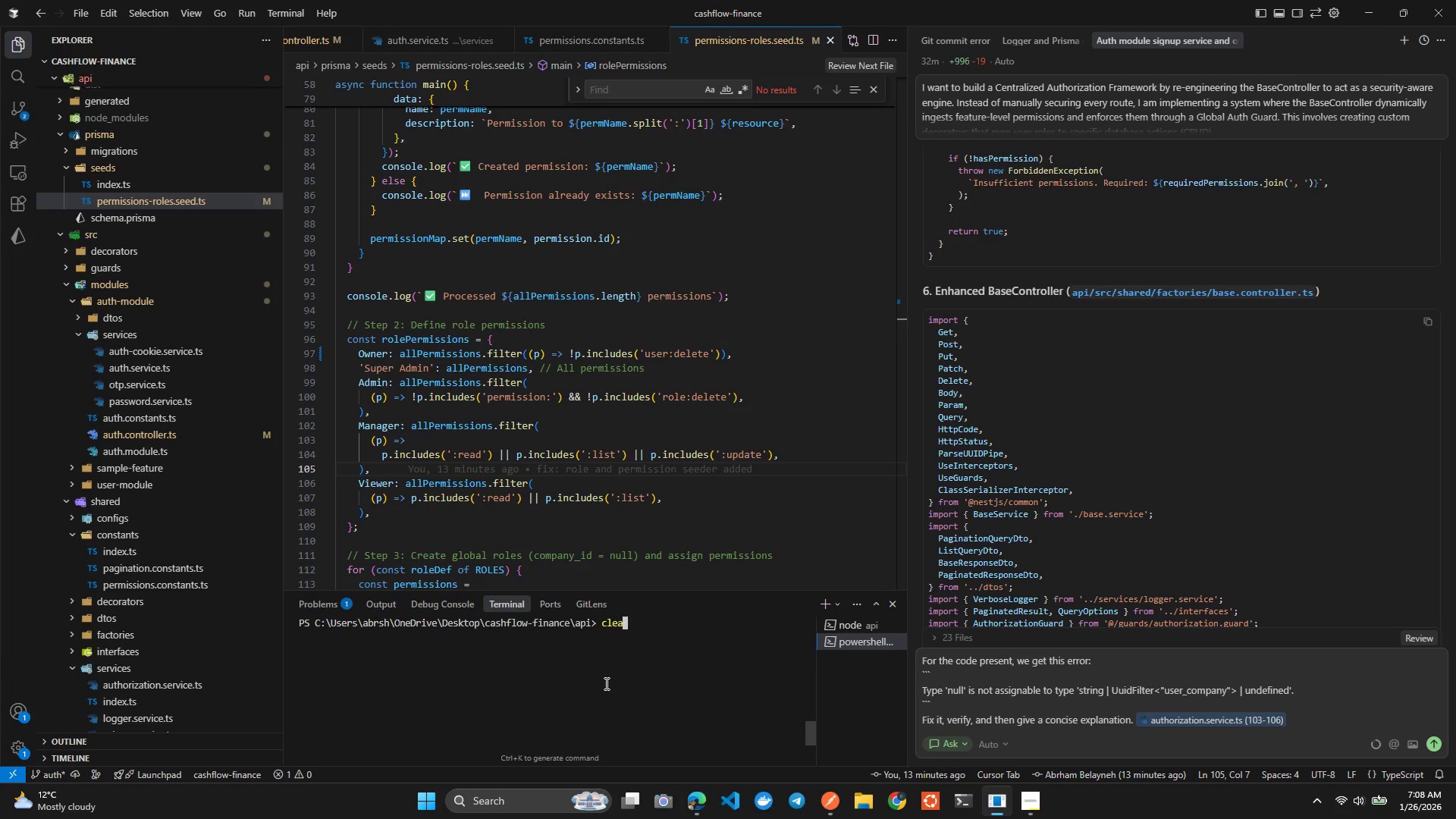 
key(Control+R)
 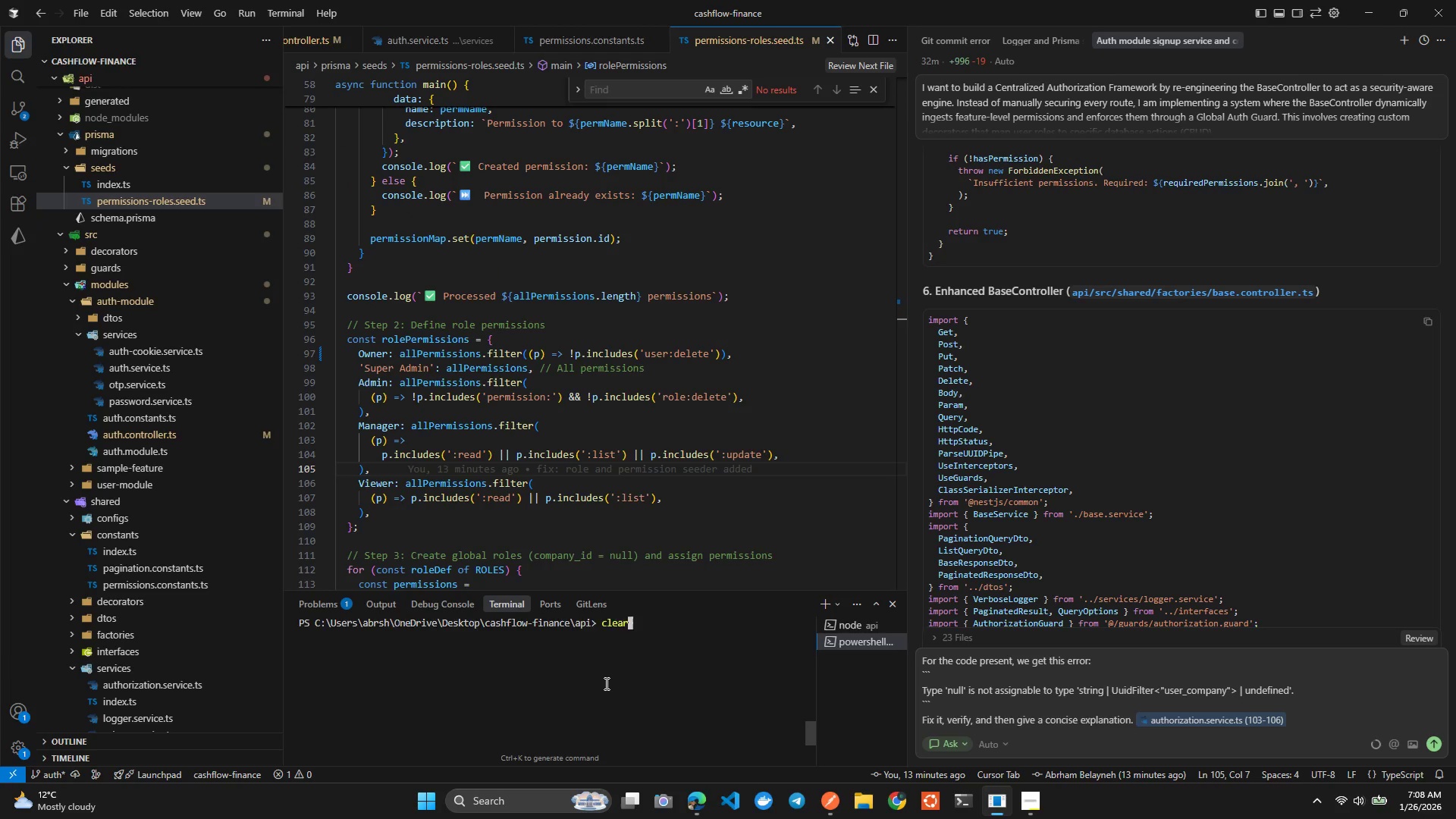 
key(Control+Enter)
 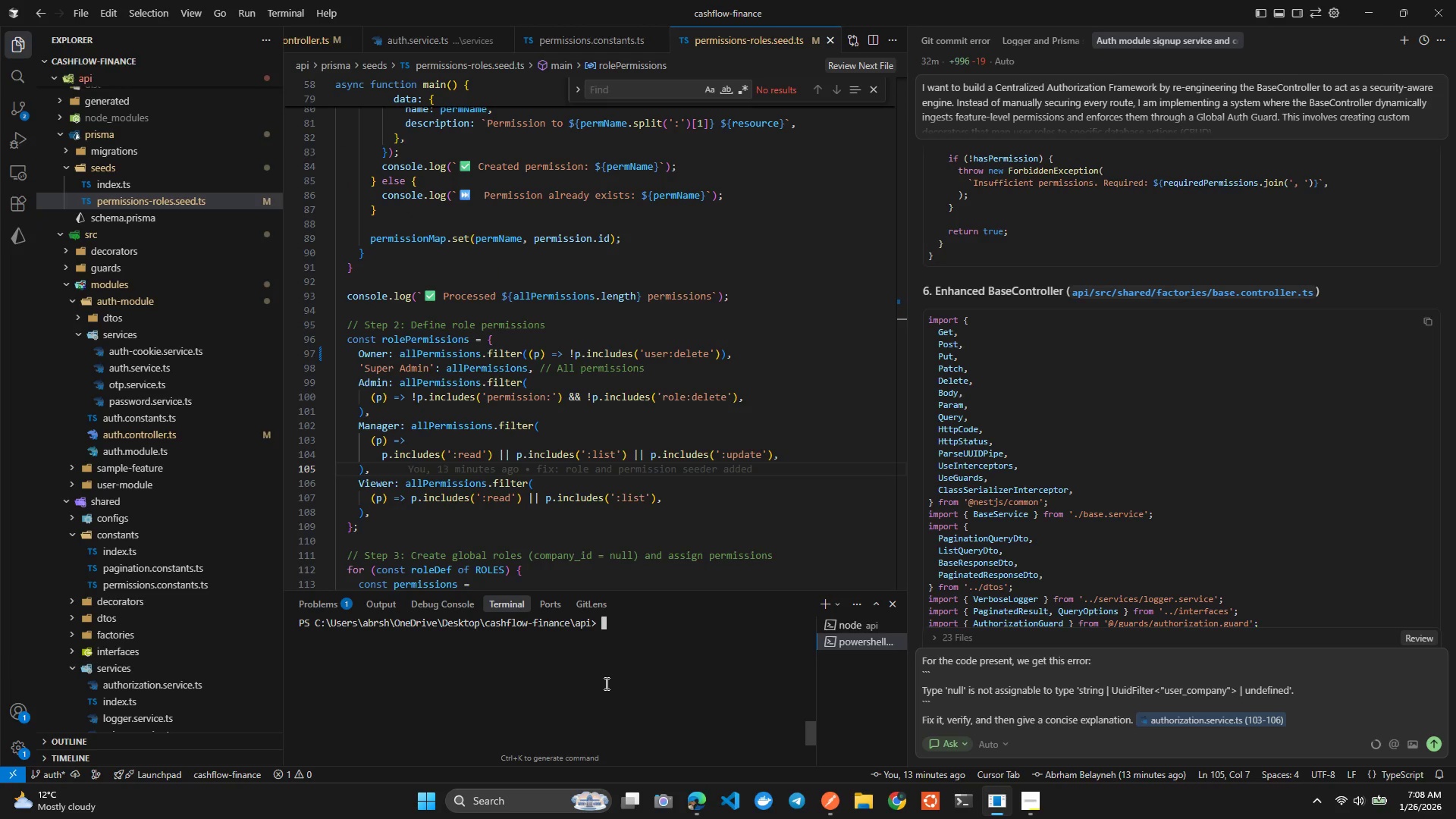 
key(Control+ArrowUp)
 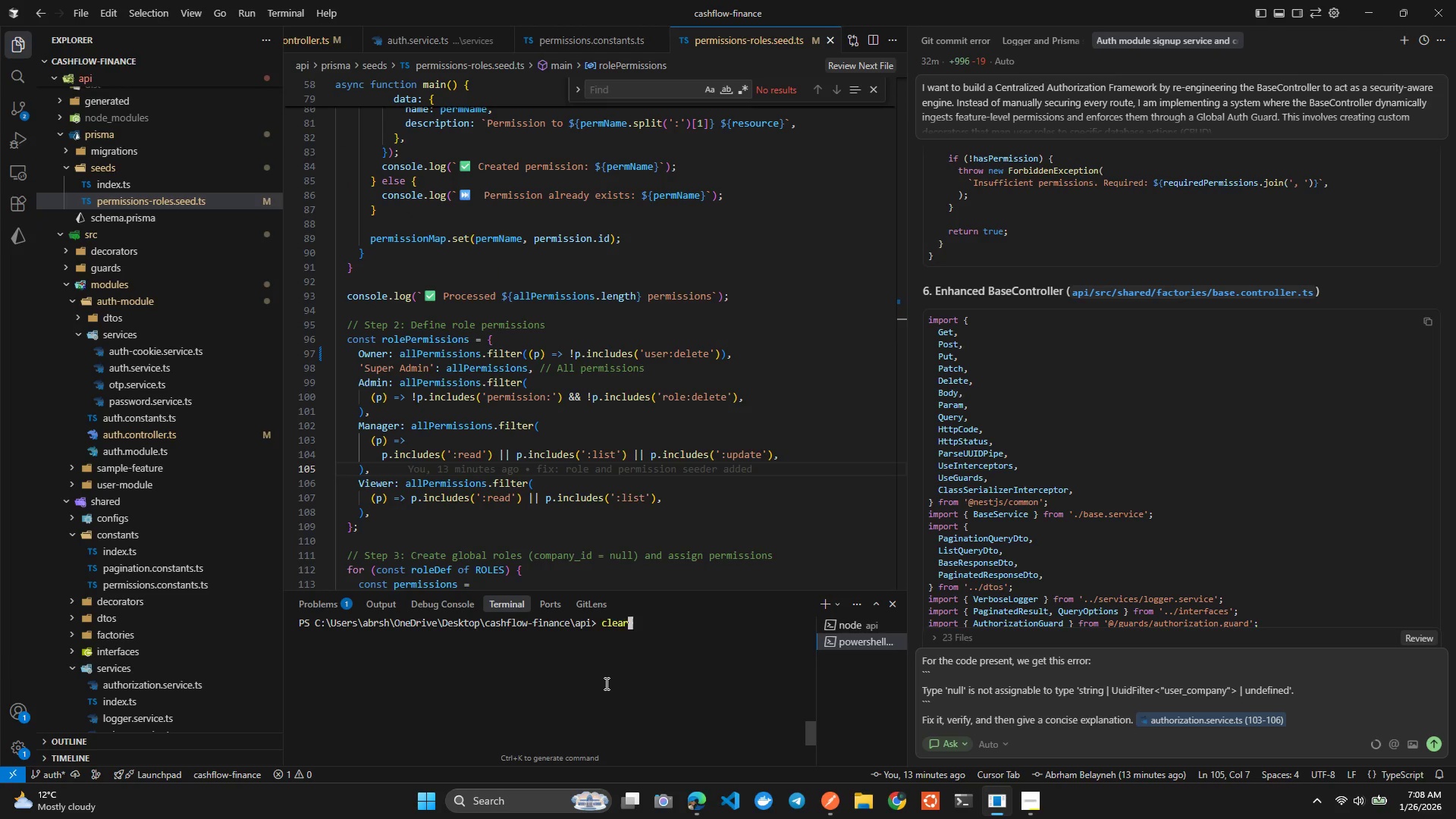 
key(Control+ArrowUp)
 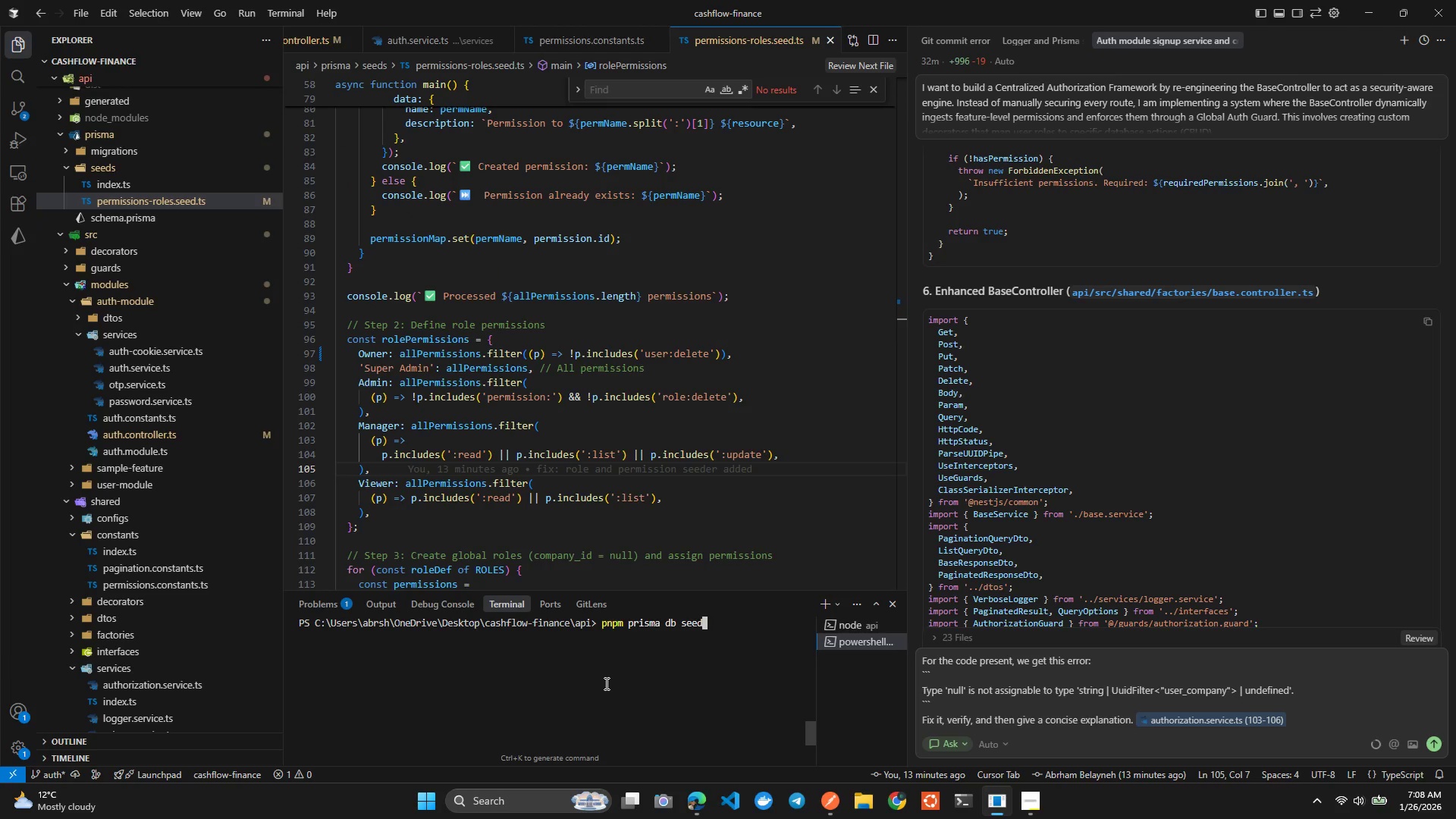 
key(Control+Enter)
 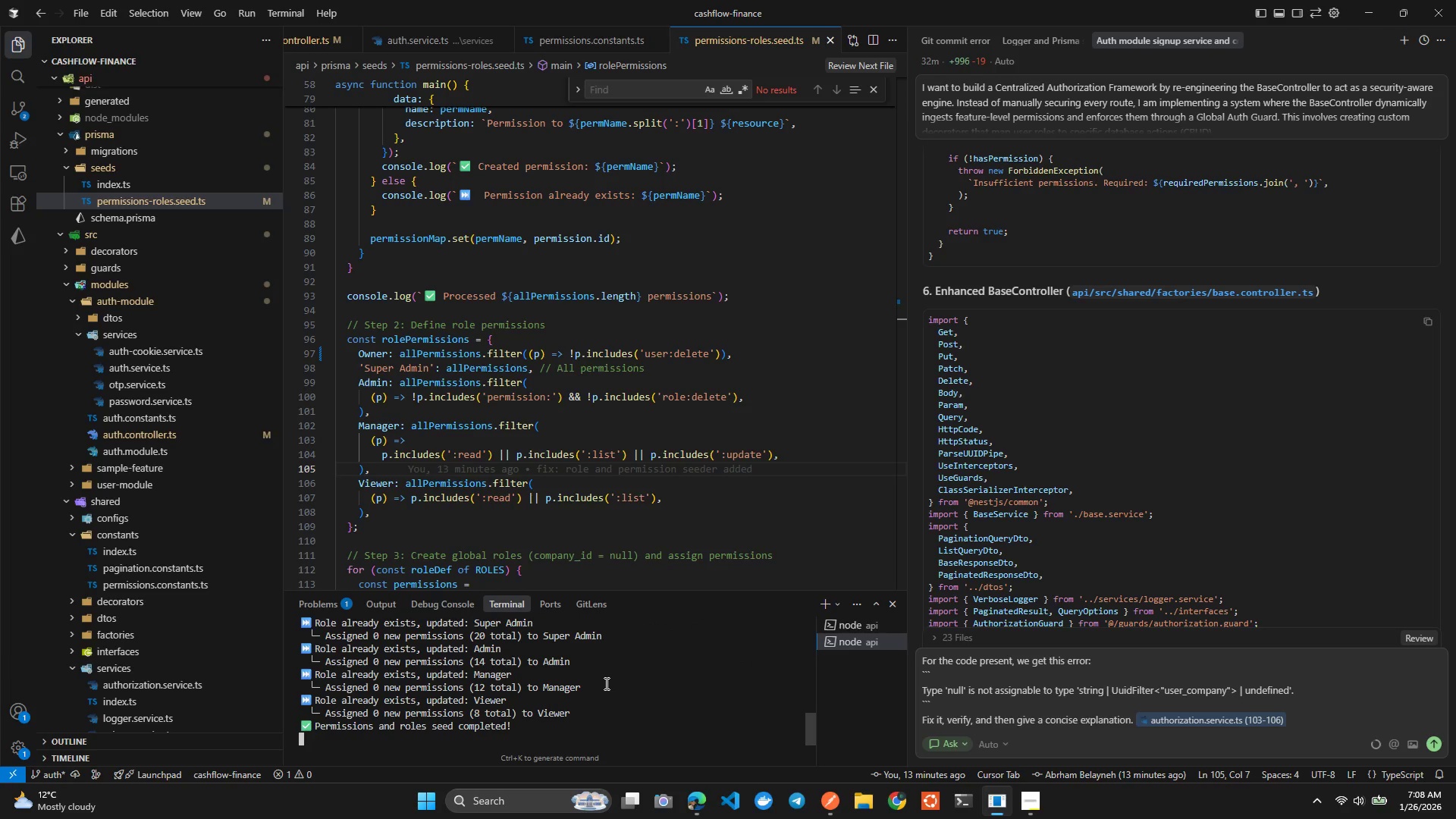 
wait(11.67)
 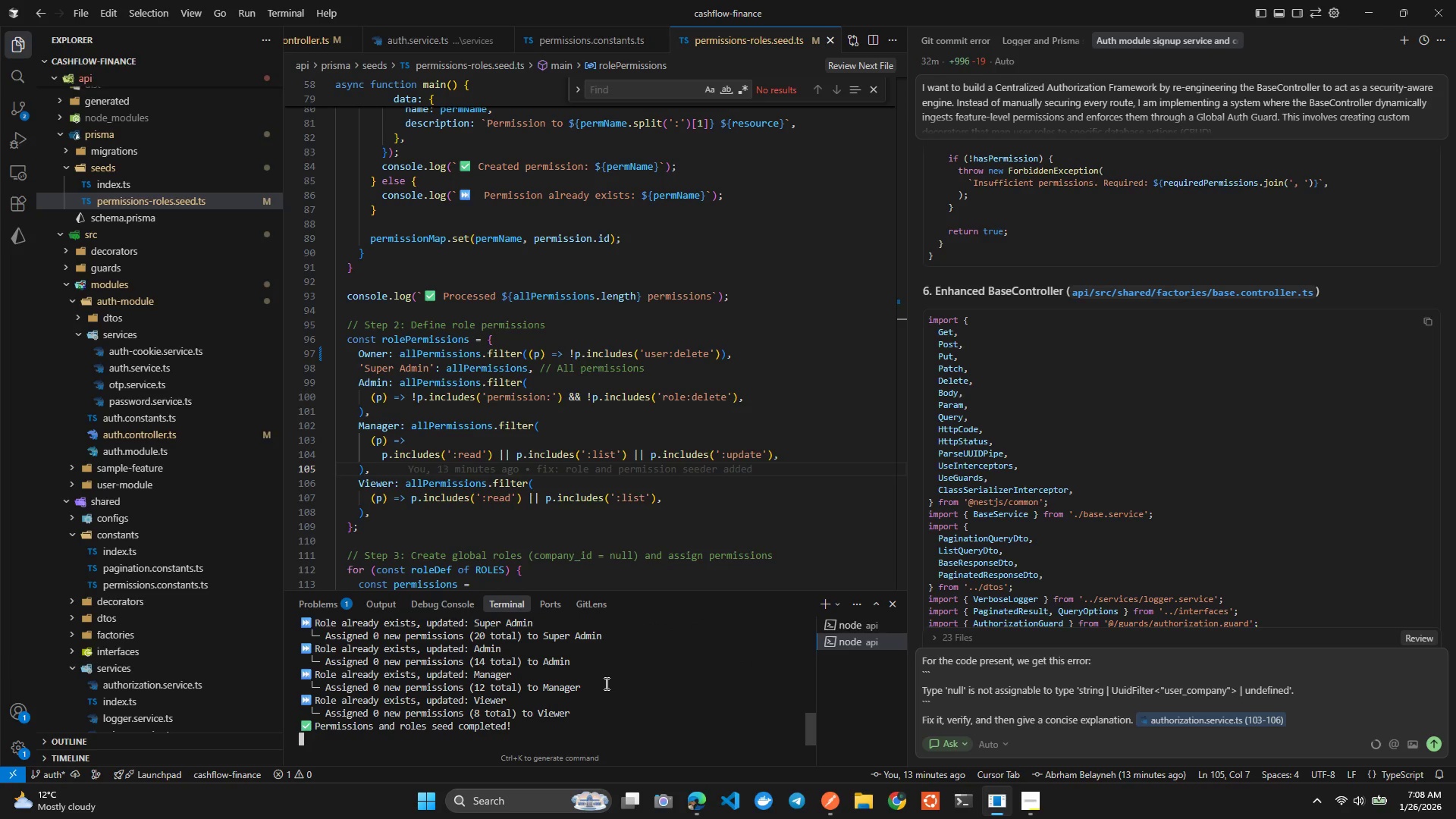 
key(Control+C)
 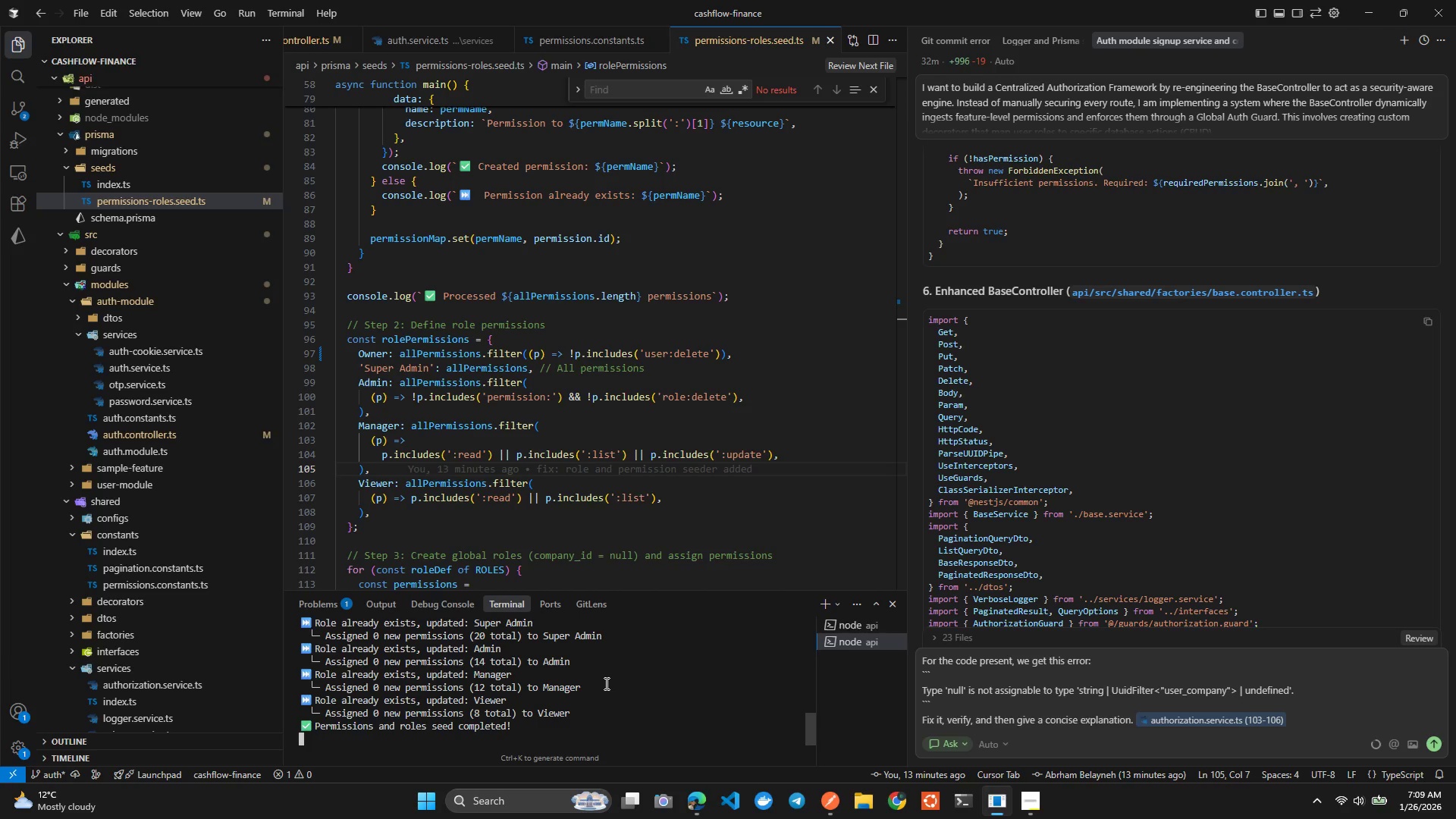 
key(Alt+Control+Tab)
 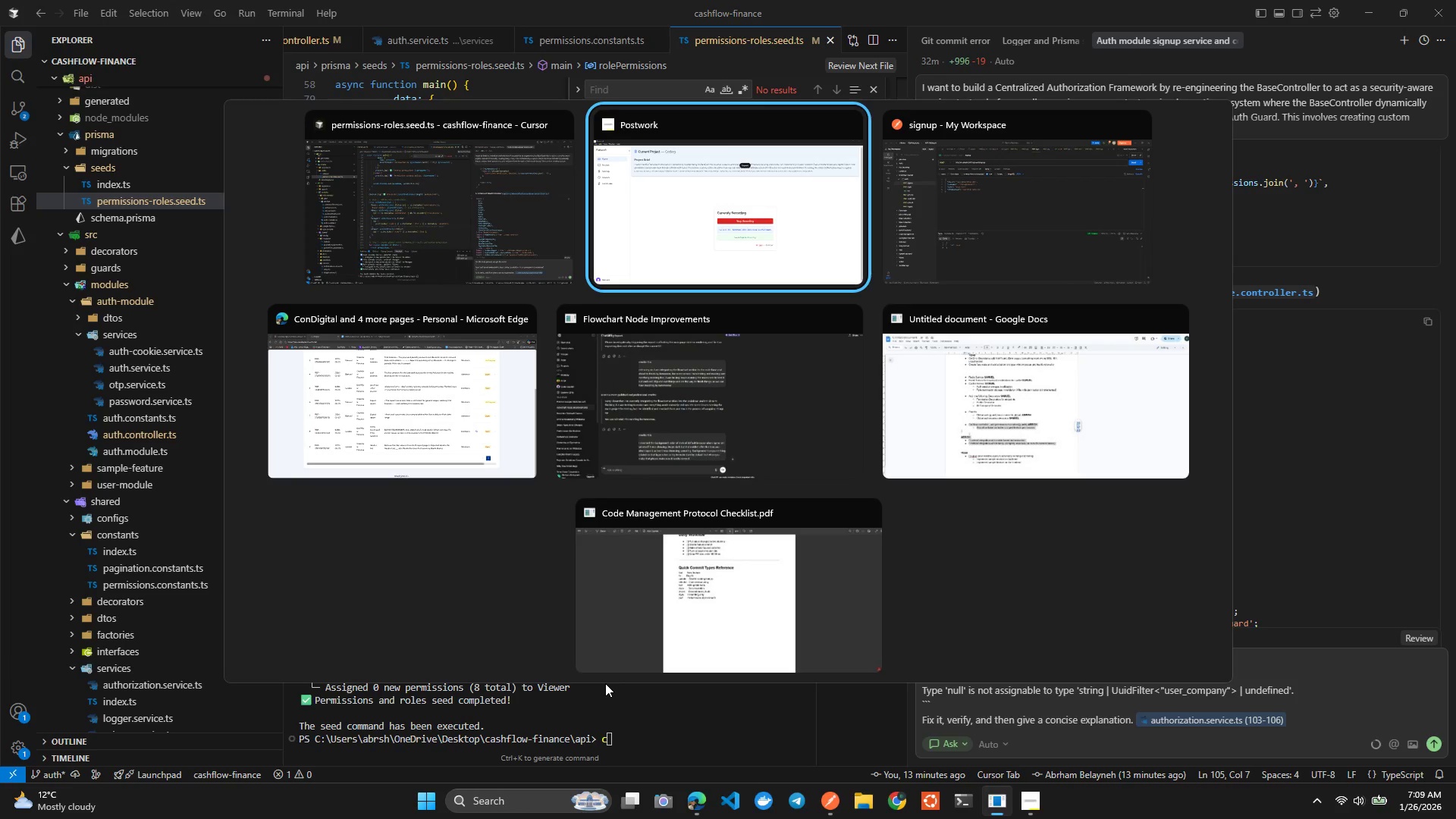 
key(Alt+Control+ArrowLeft)
 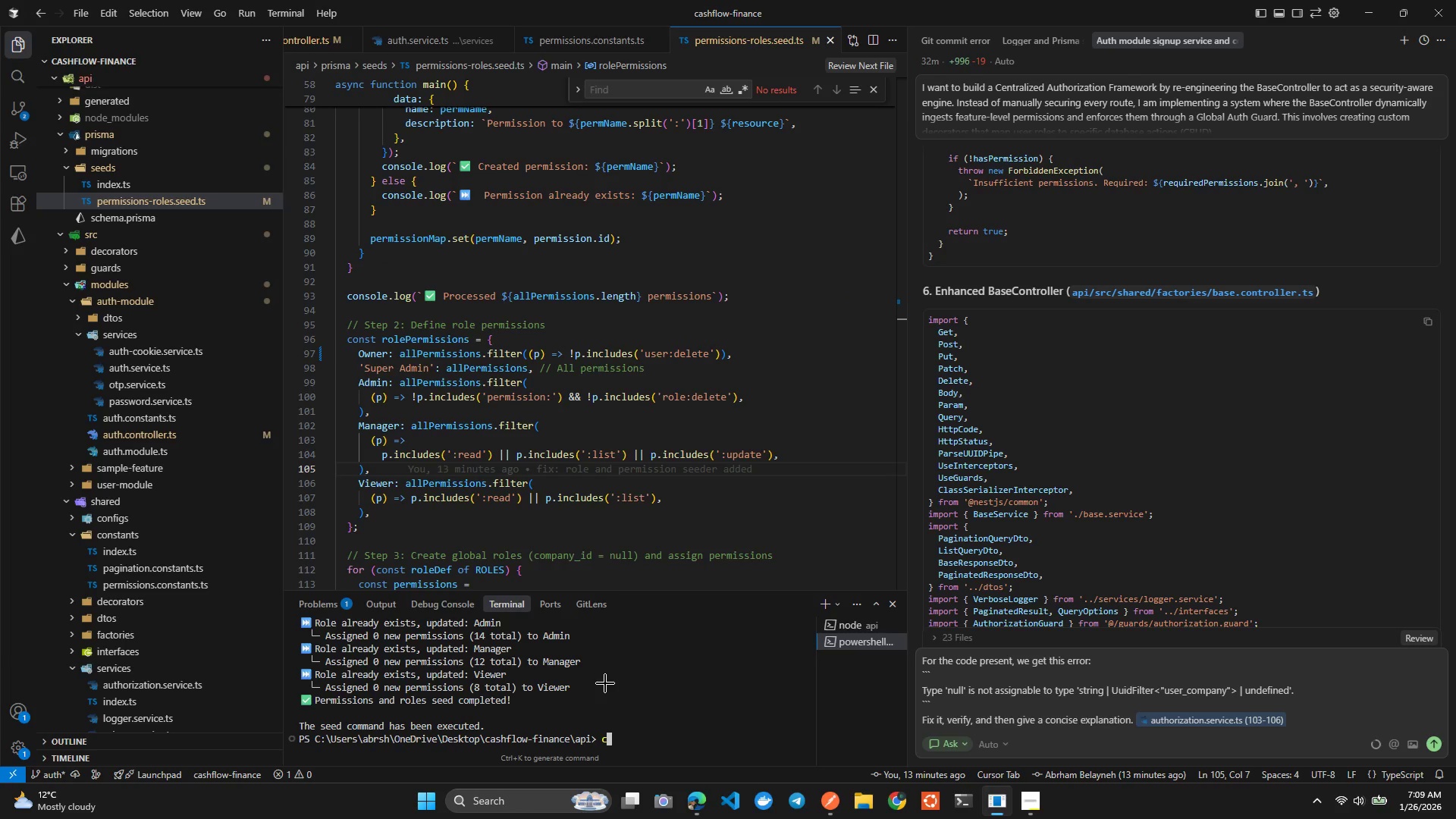 
key(Control+C)
 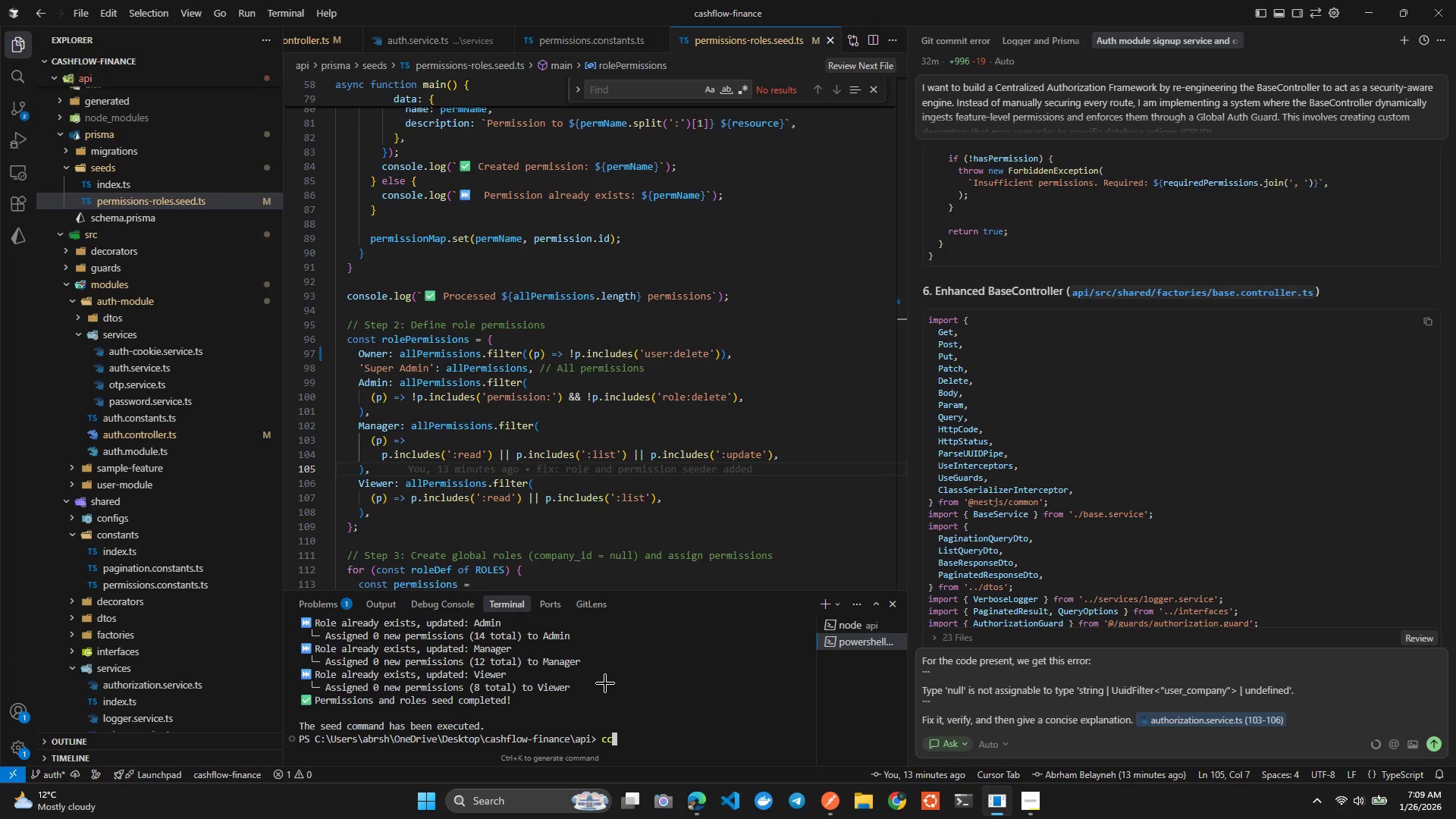 
key(Control+L)
 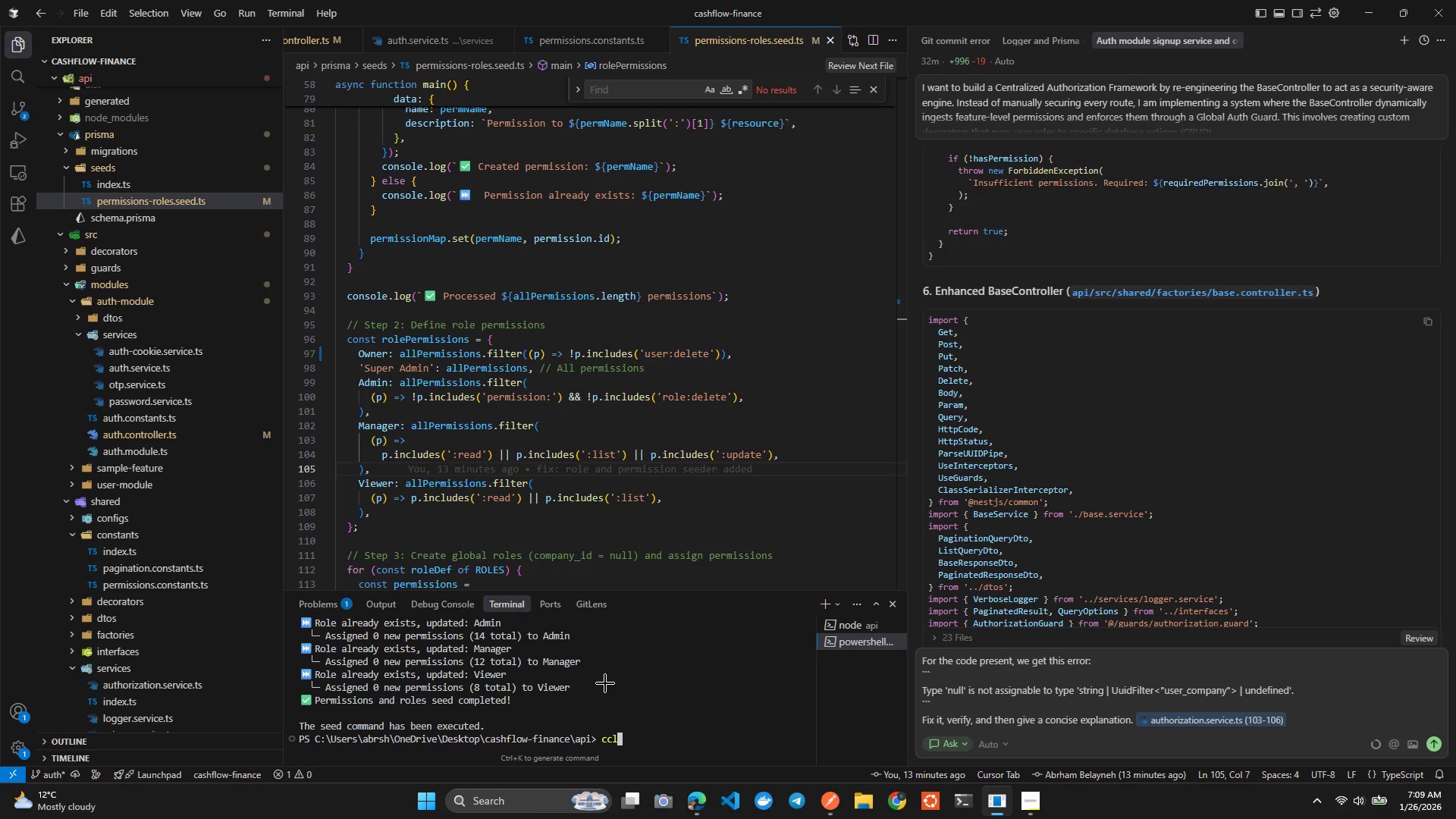 
key(Control+Backspace)
 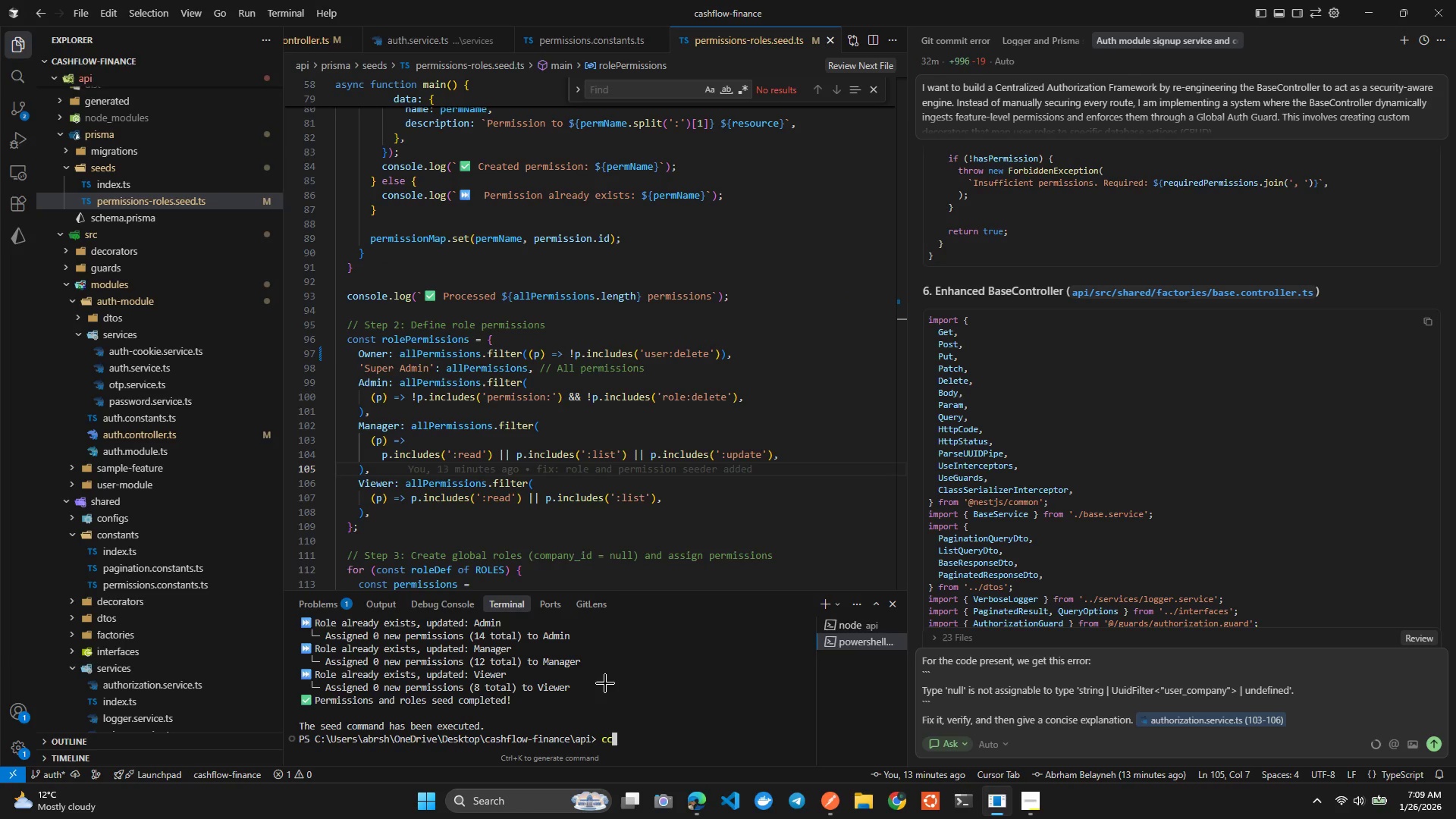 
key(Control+Backspace)
 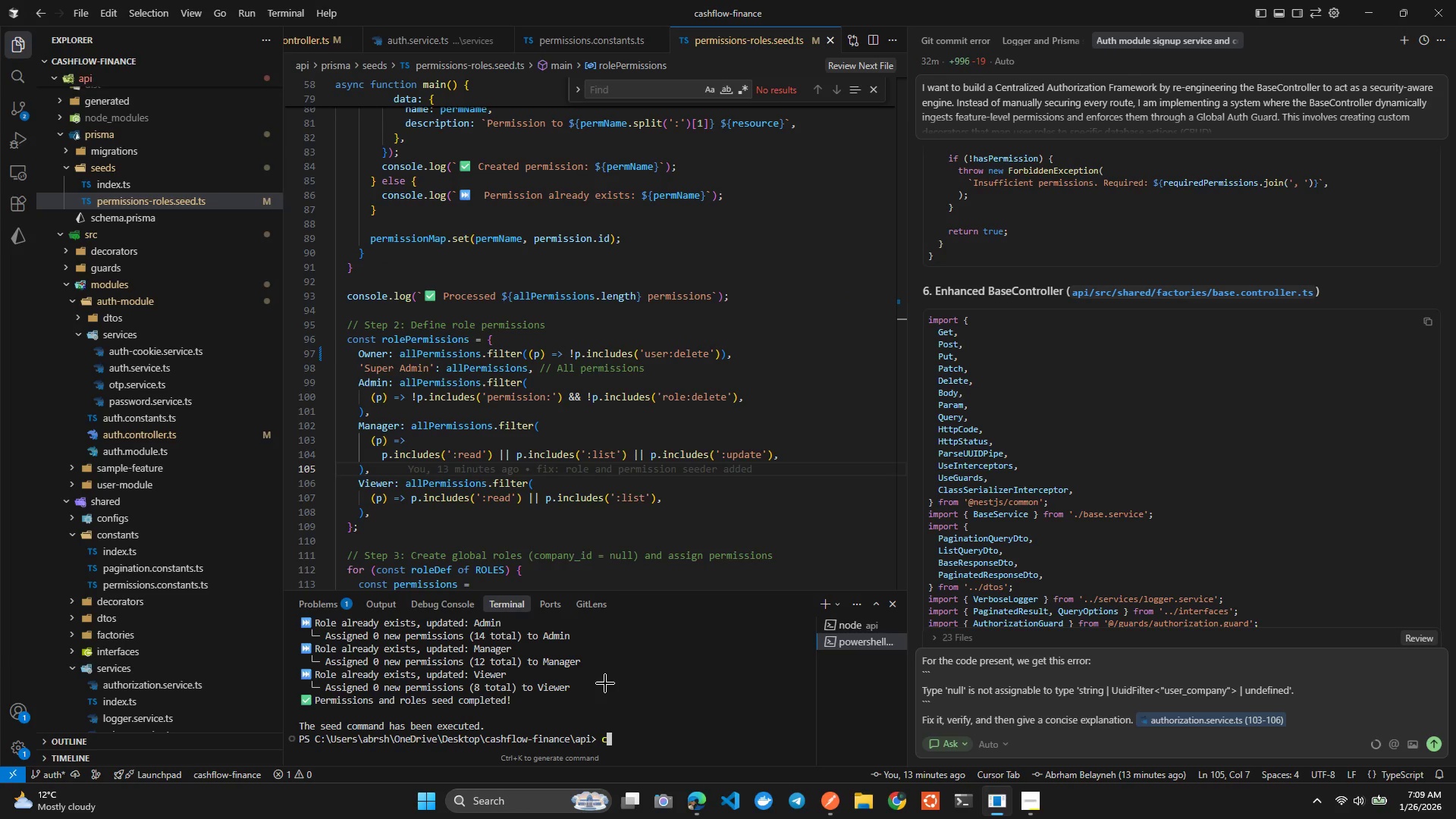 
key(Control+L)
 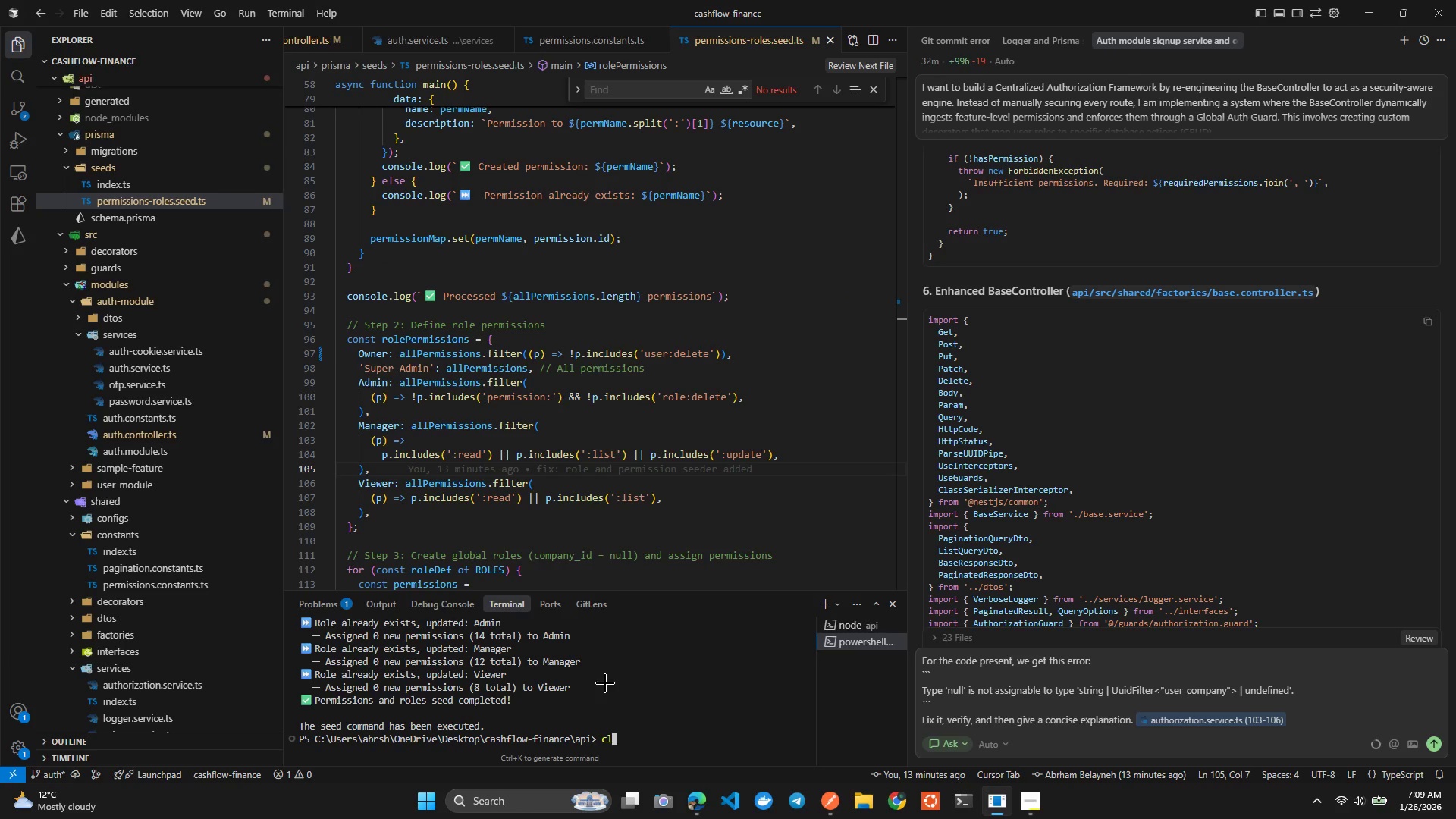 
key(Control+S)
 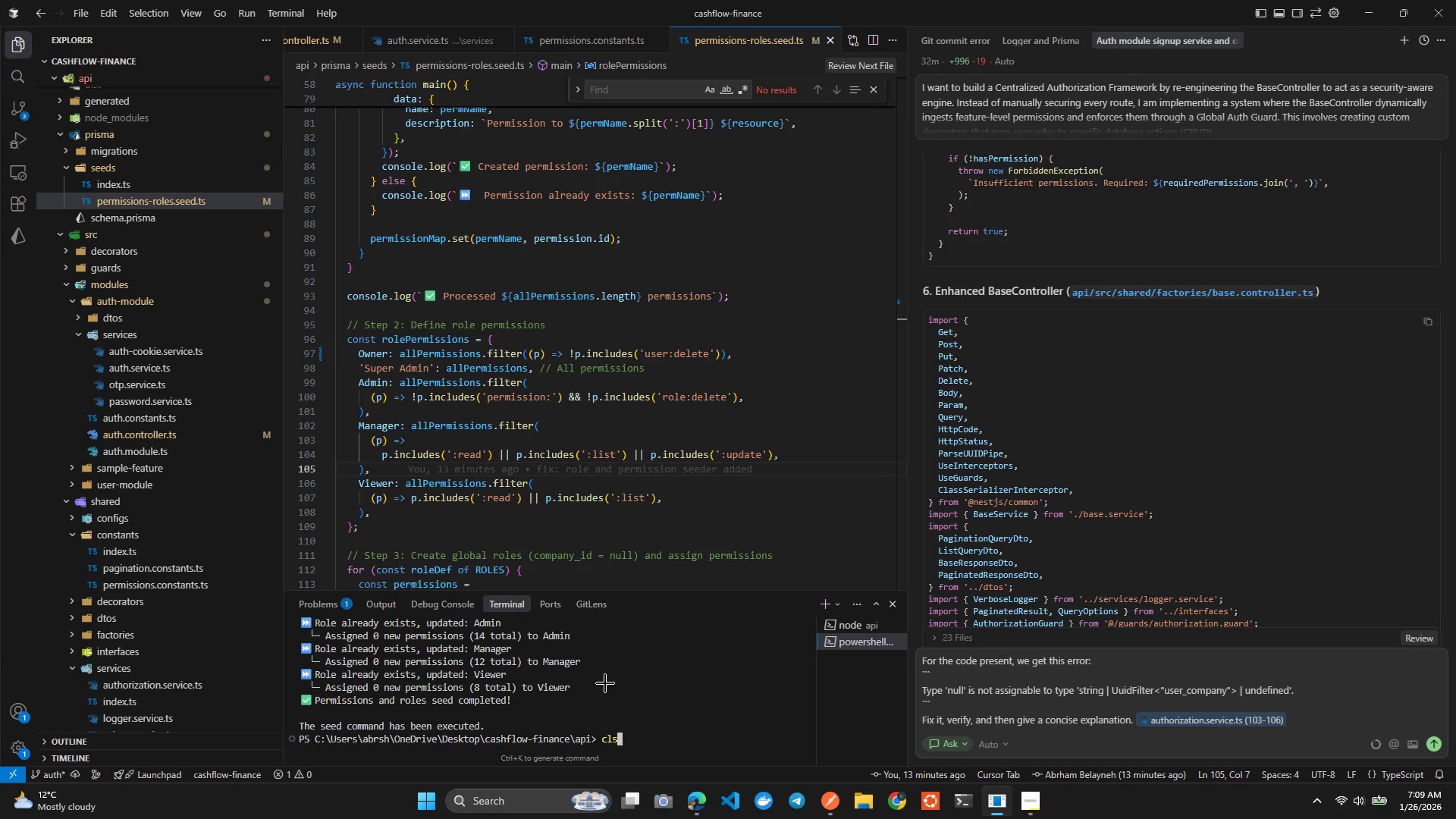 
key(Control+Enter)
 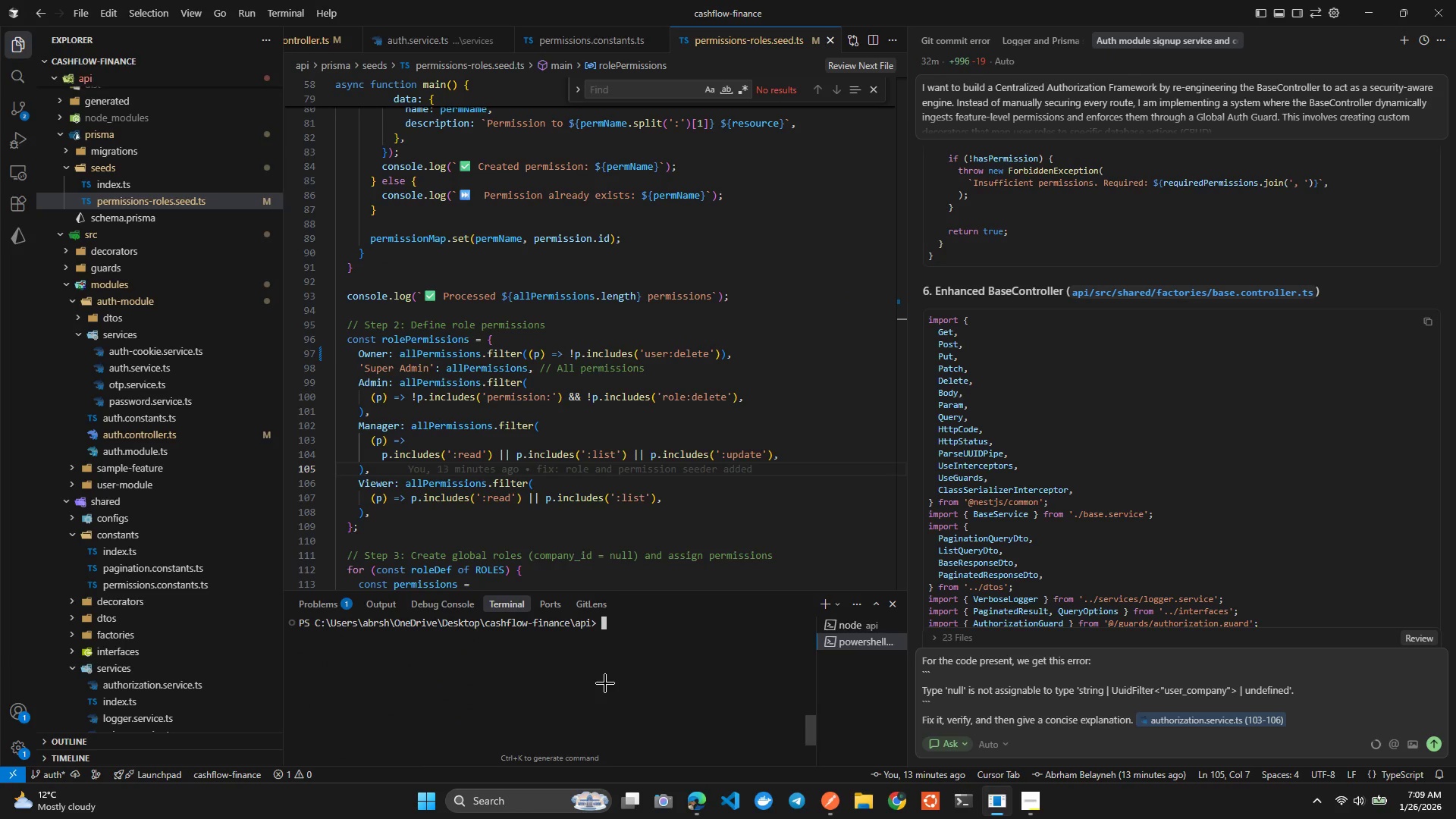 
key(Alt+Control+Tab)
 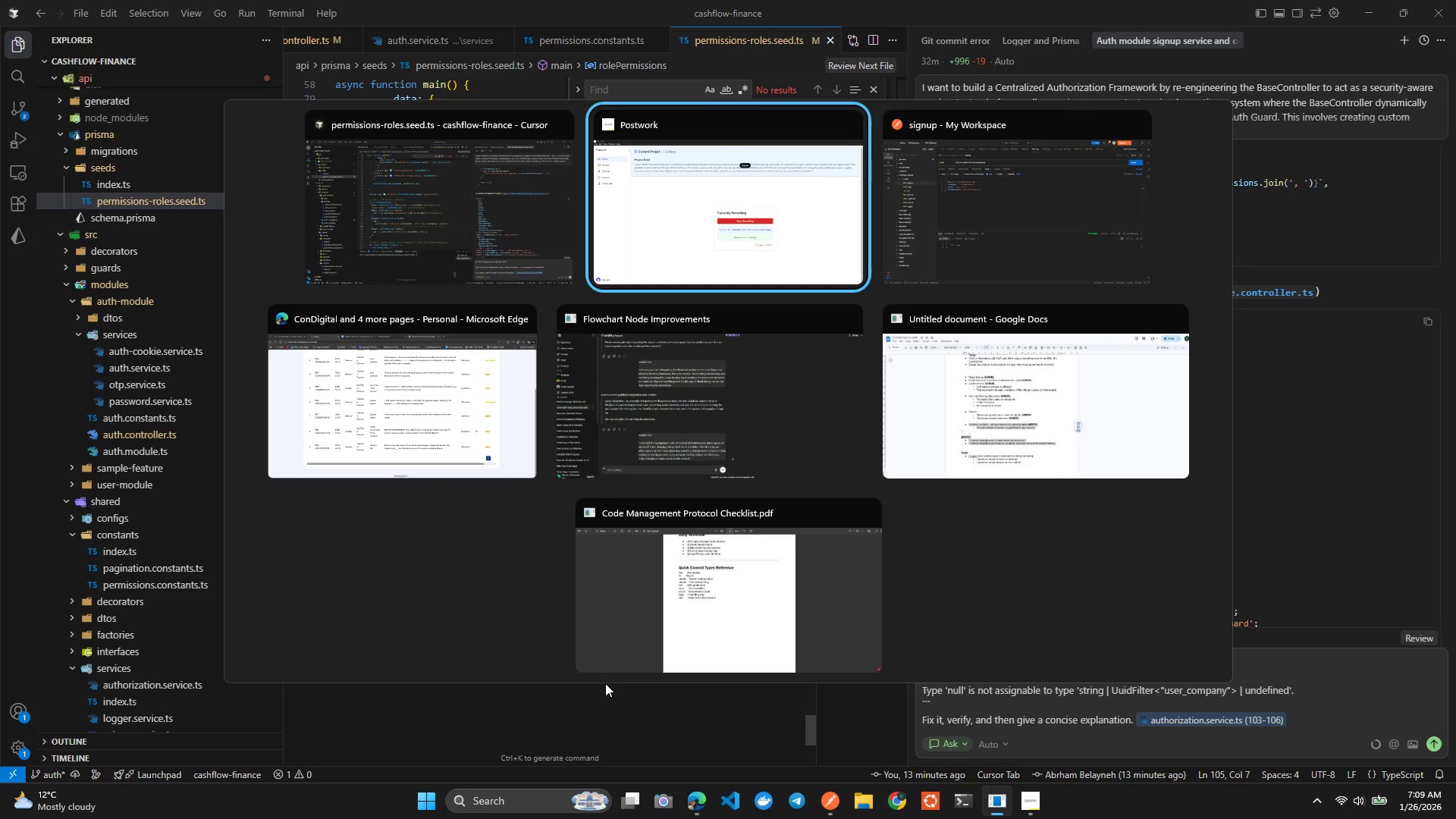 
key(Alt+Control+Tab)
 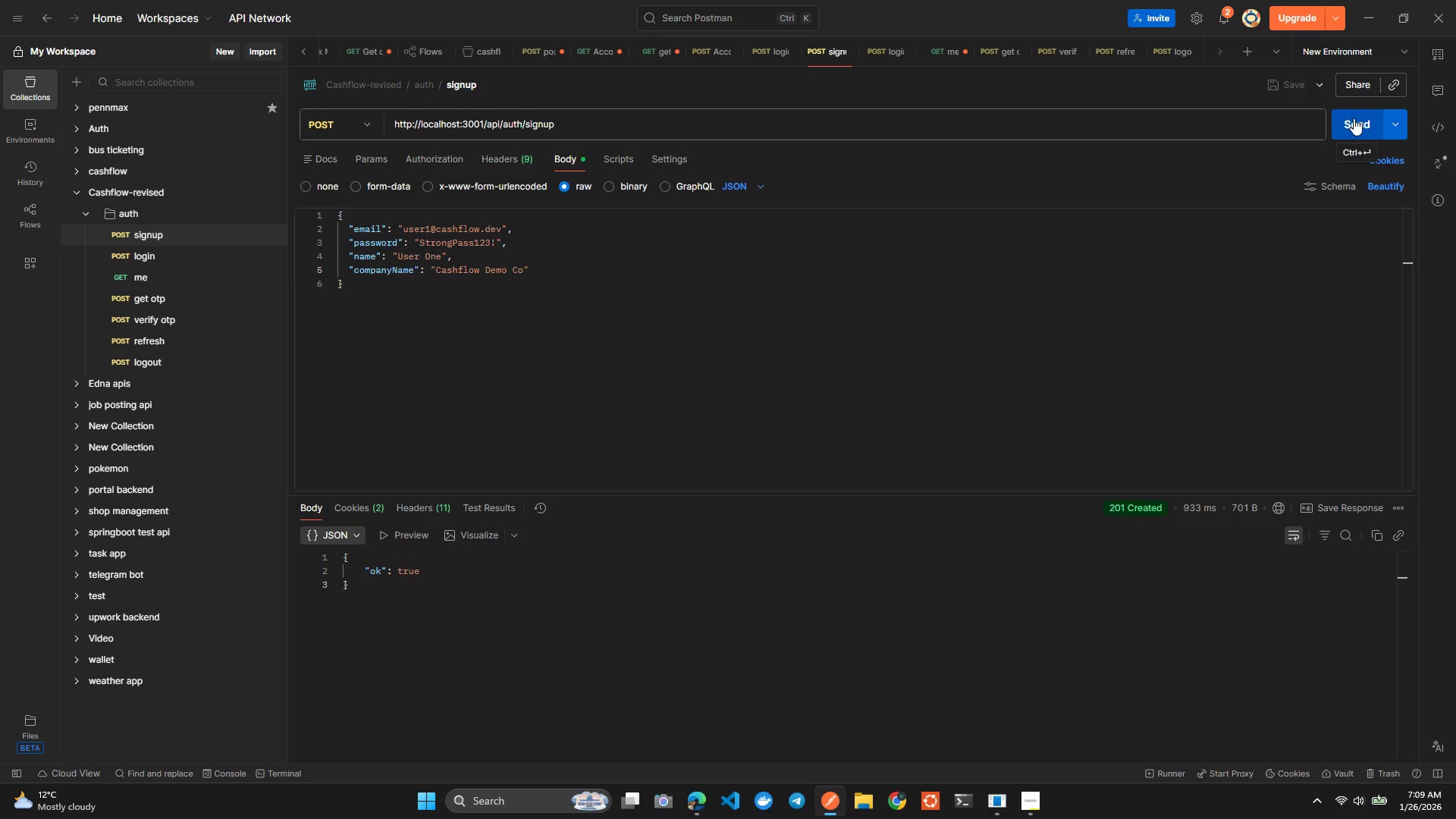 
left_click([523, 275])
 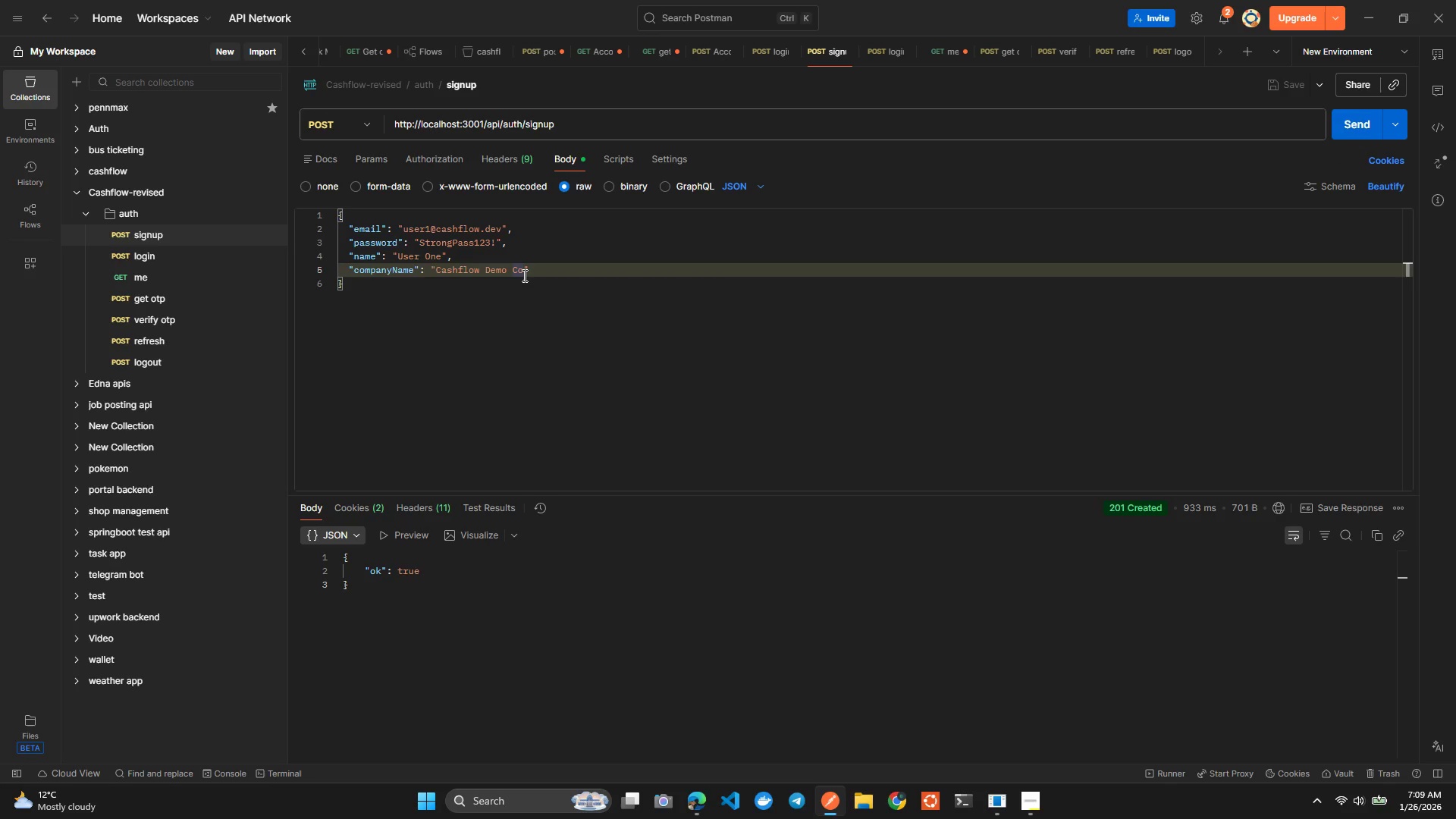 
key(Control+ControlRight)
 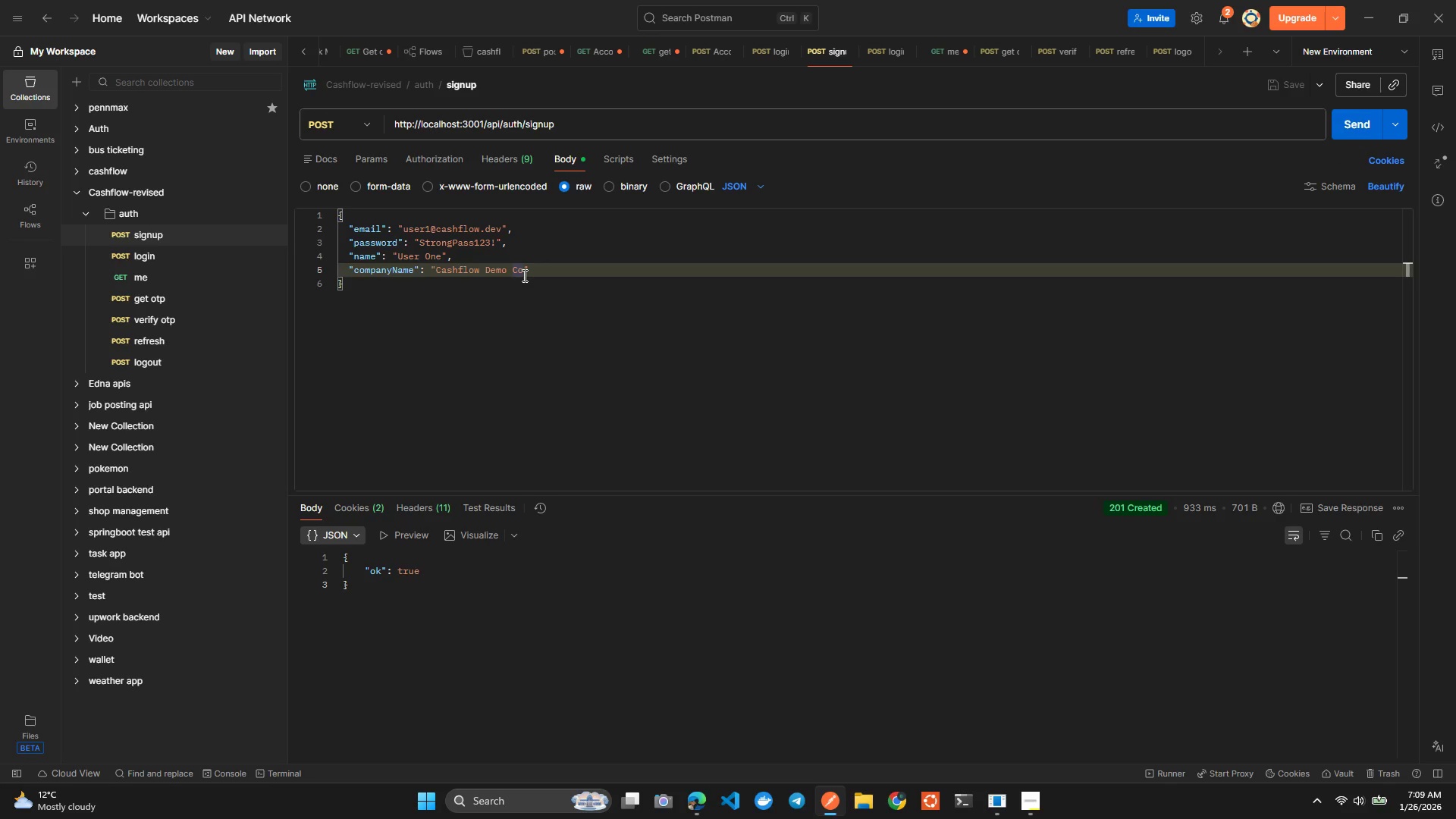 
key(Control+Slash)
 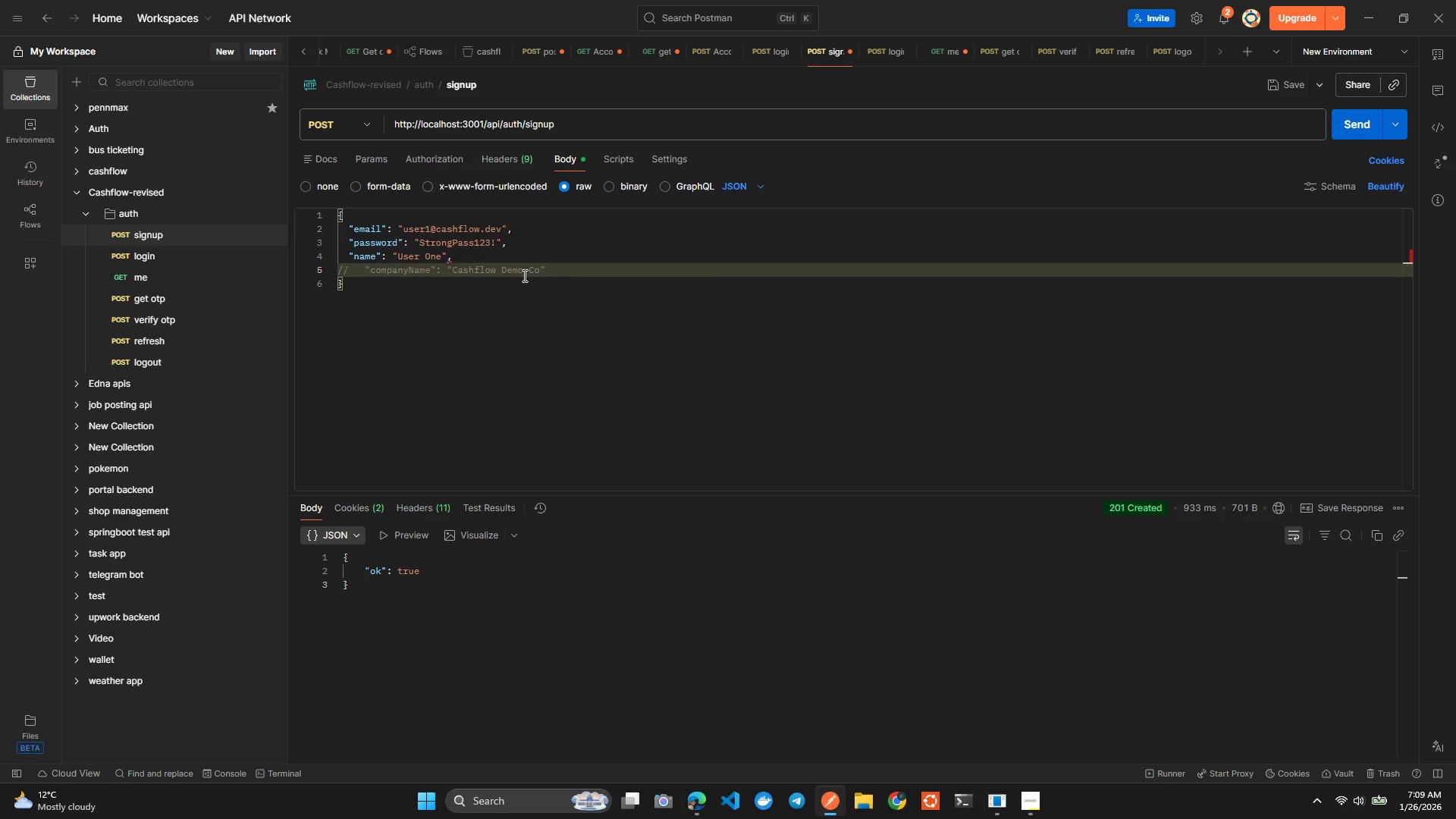 
key(Control+ControlLeft)
 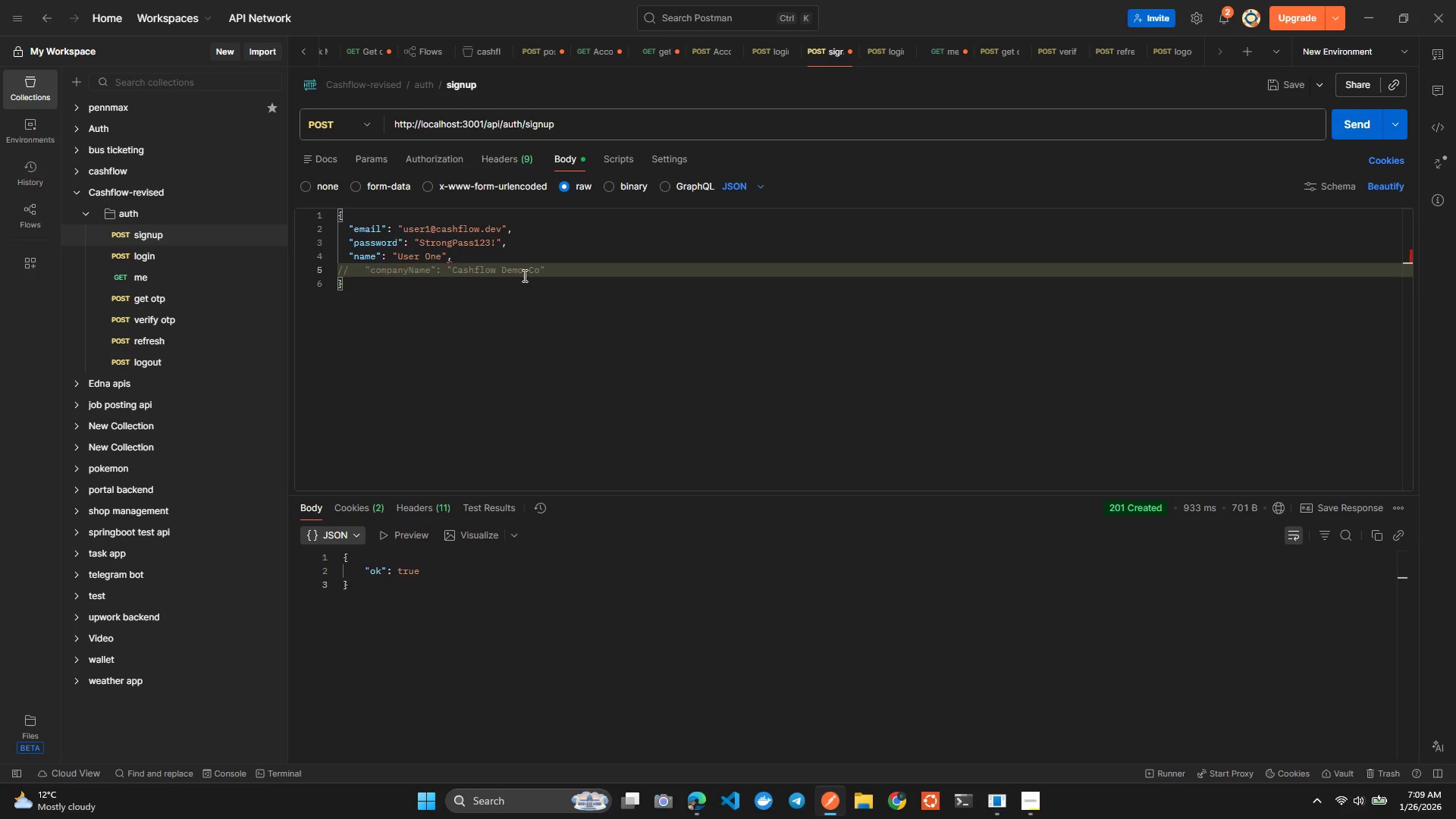 
key(Control+S)
 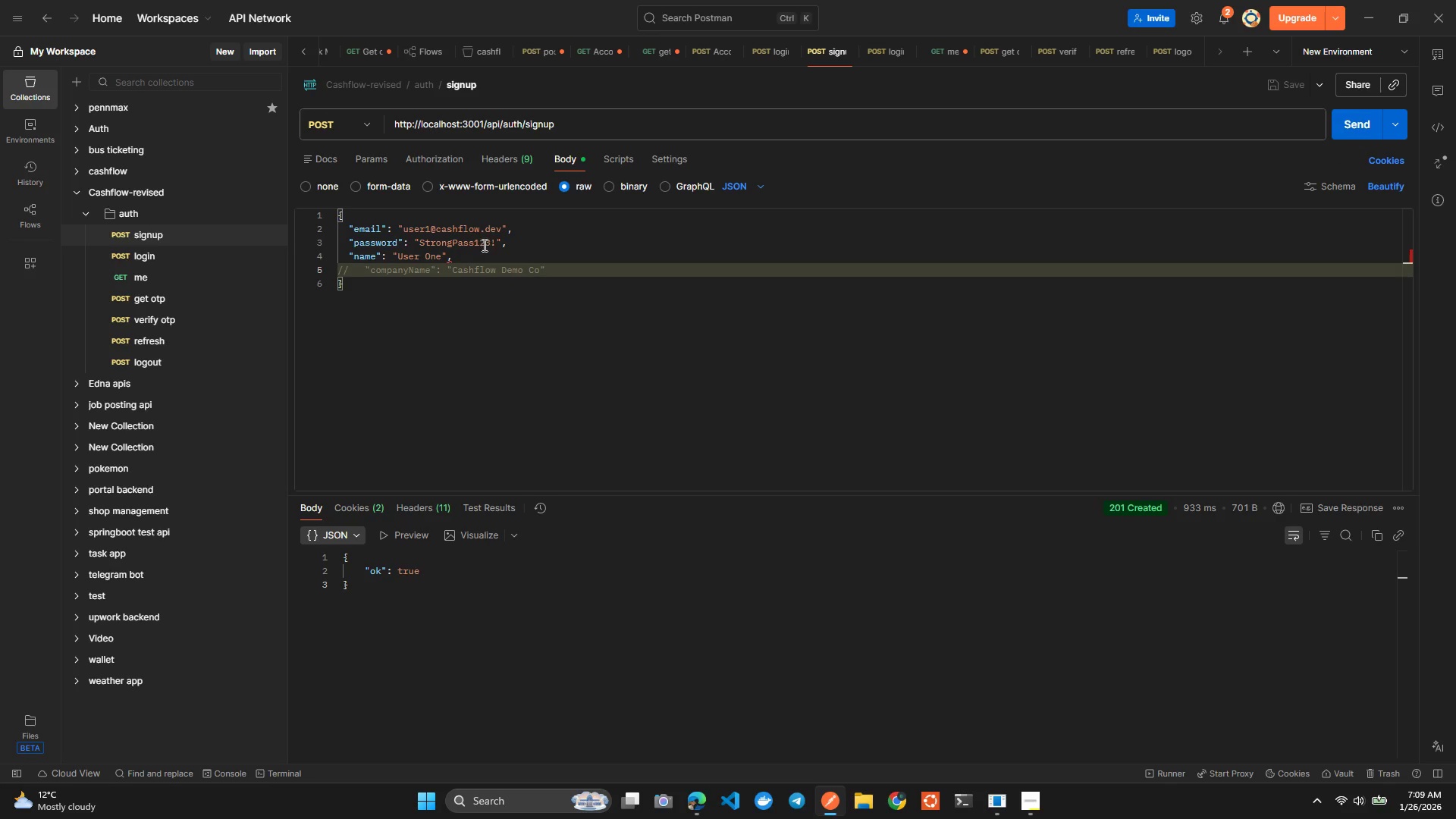 
left_click([483, 245])
 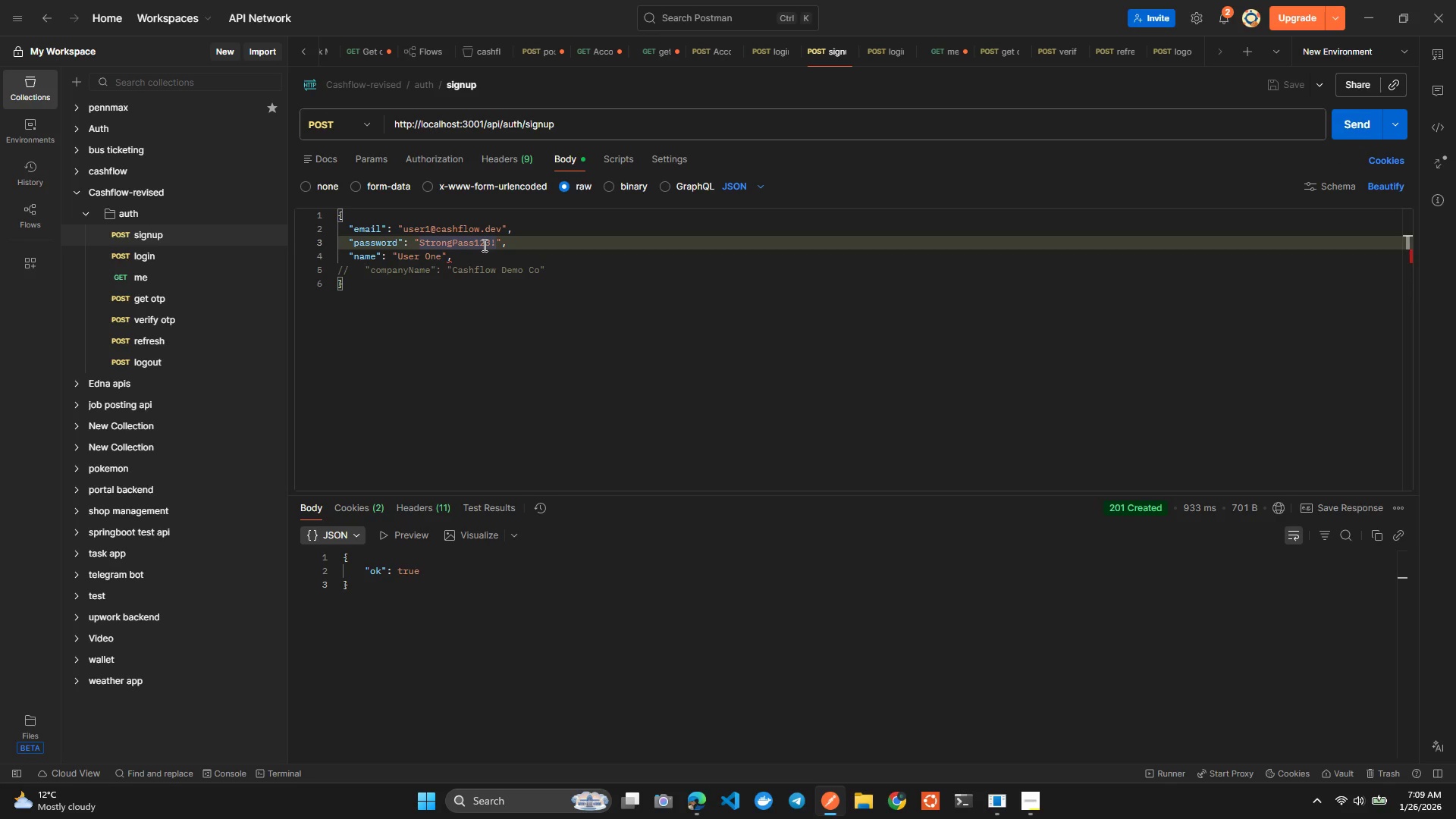 
key(ArrowDown)
 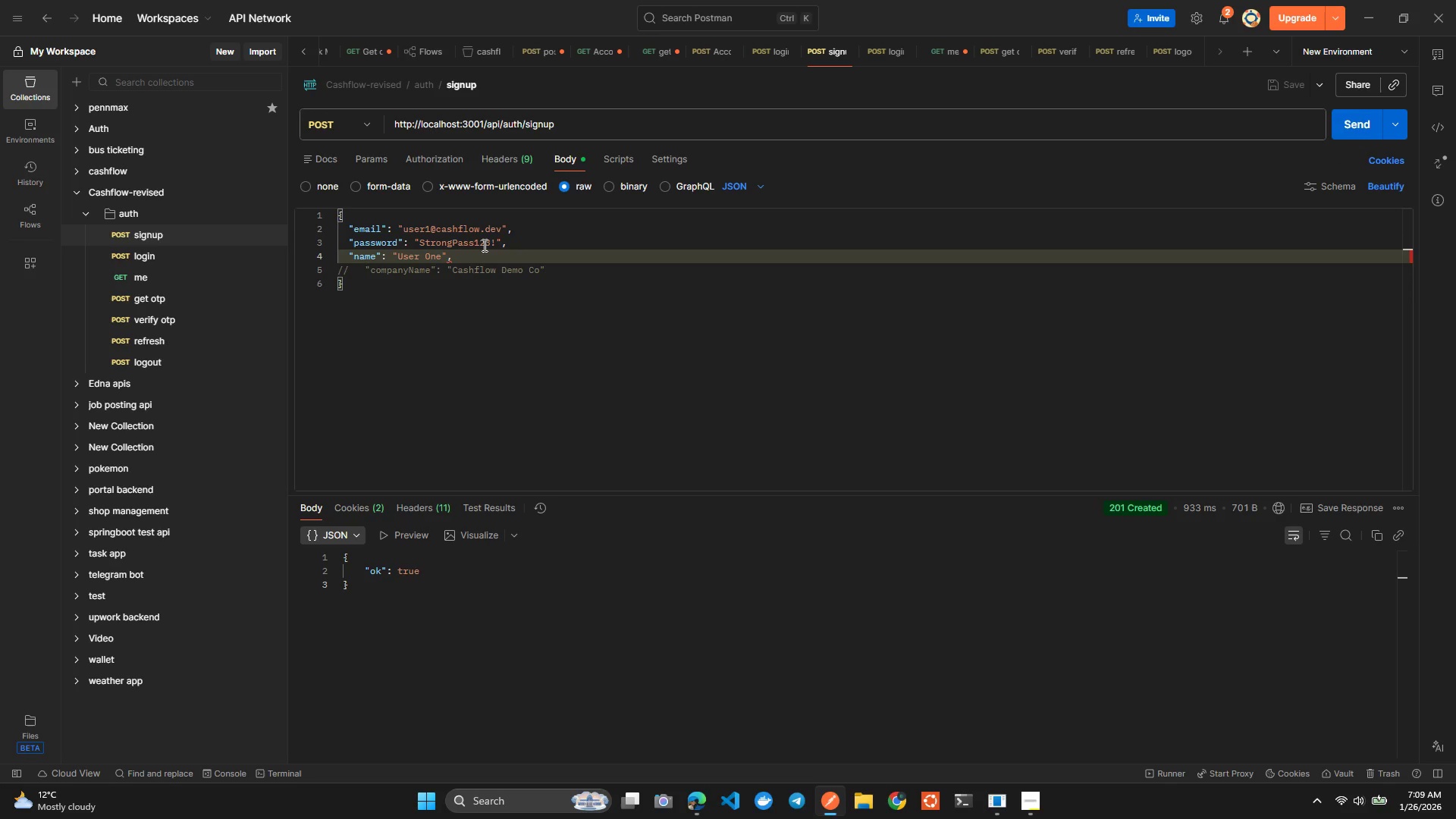 
key(Backspace)
 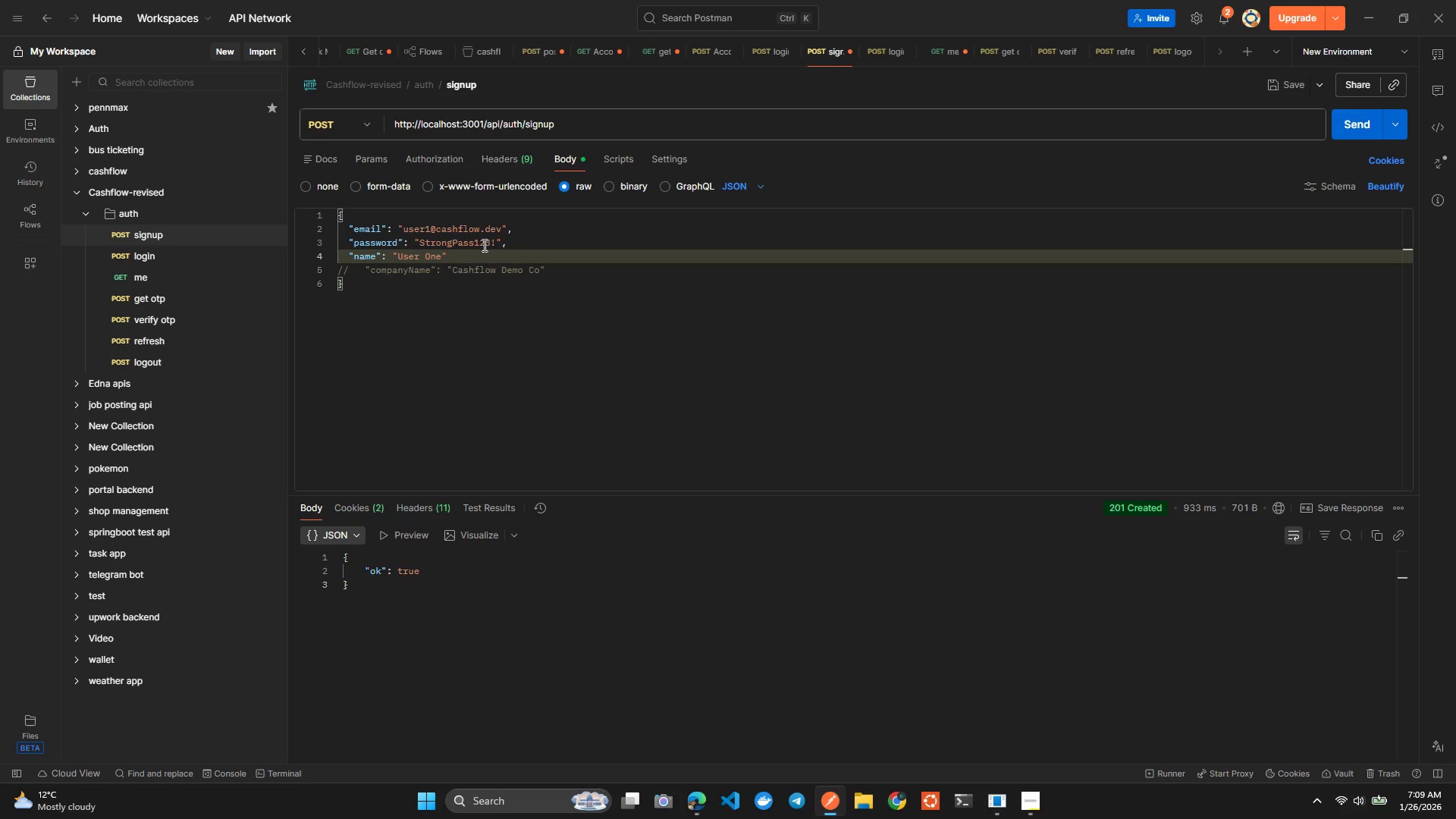 
key(Control+ControlLeft)
 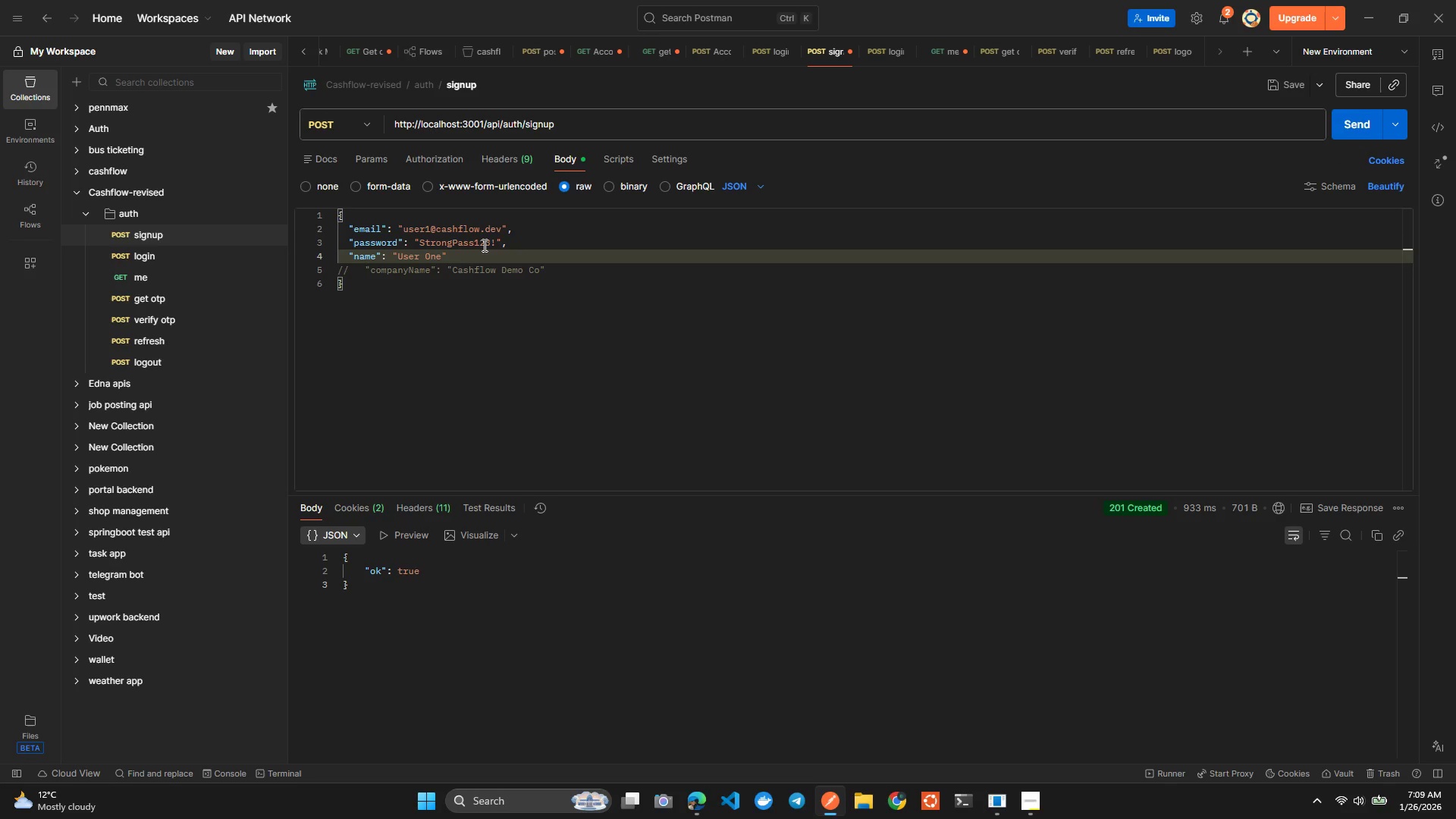 
key(Control+S)
 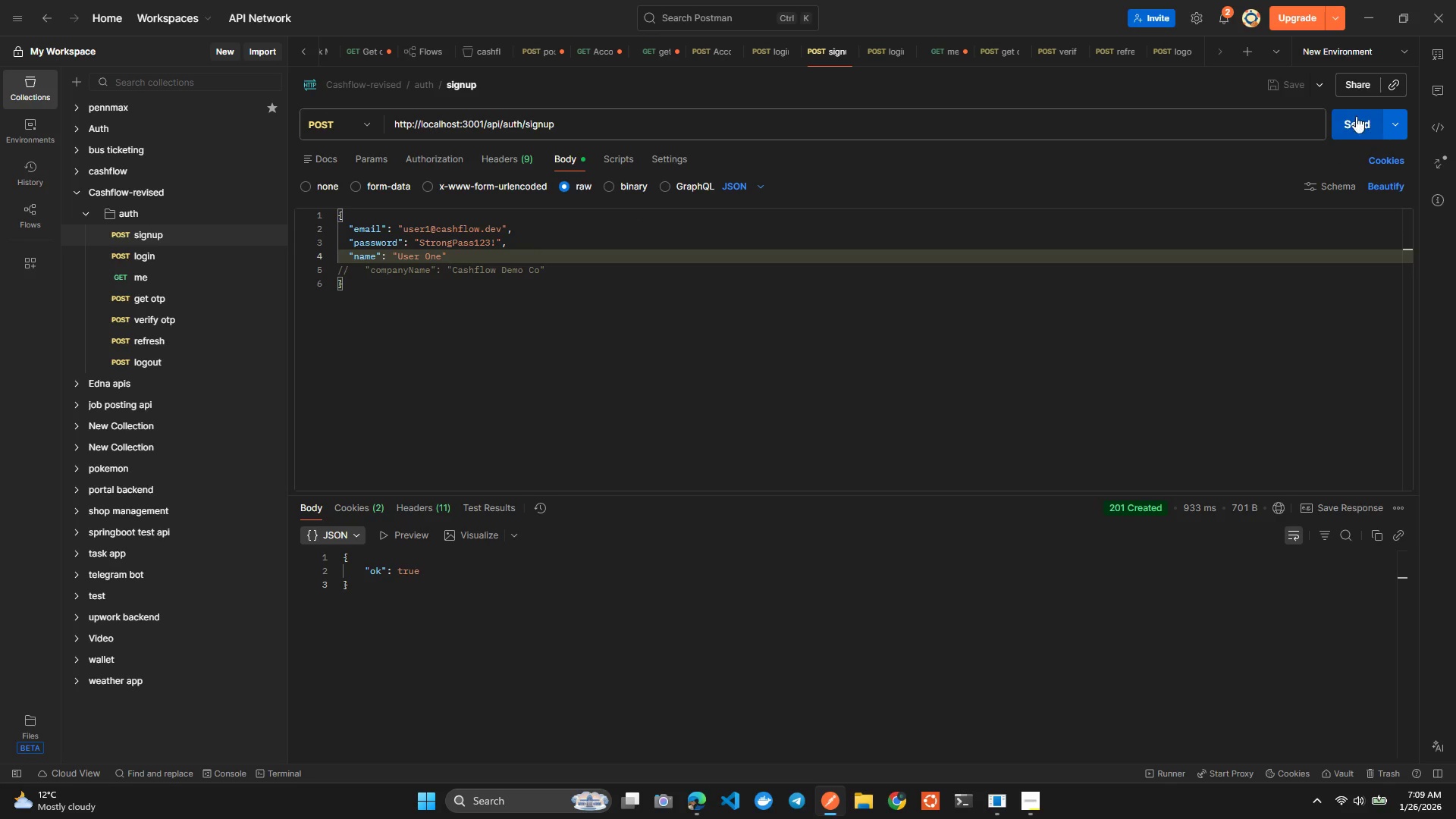 
left_click([1357, 120])
 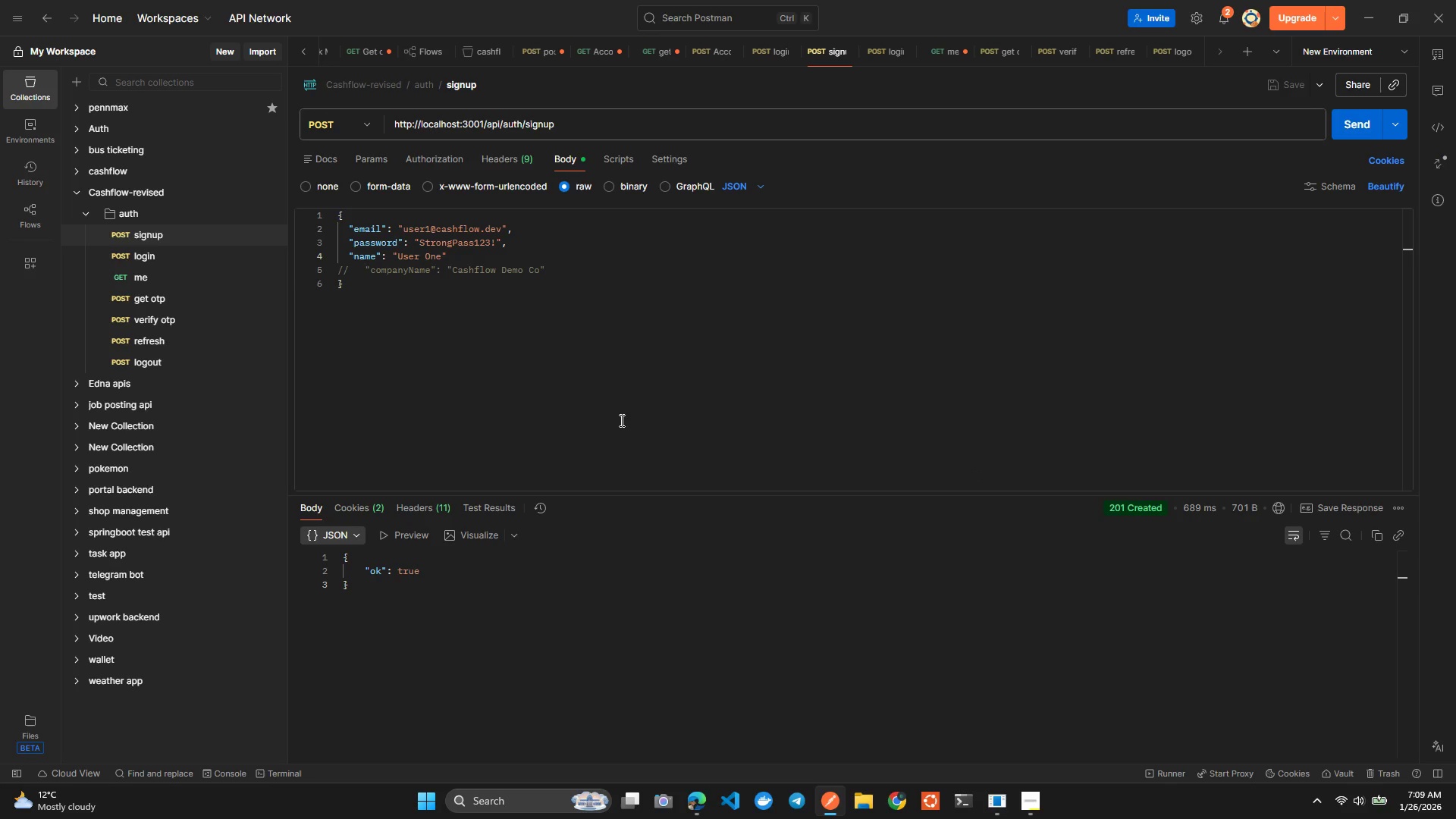 
wait(8.19)
 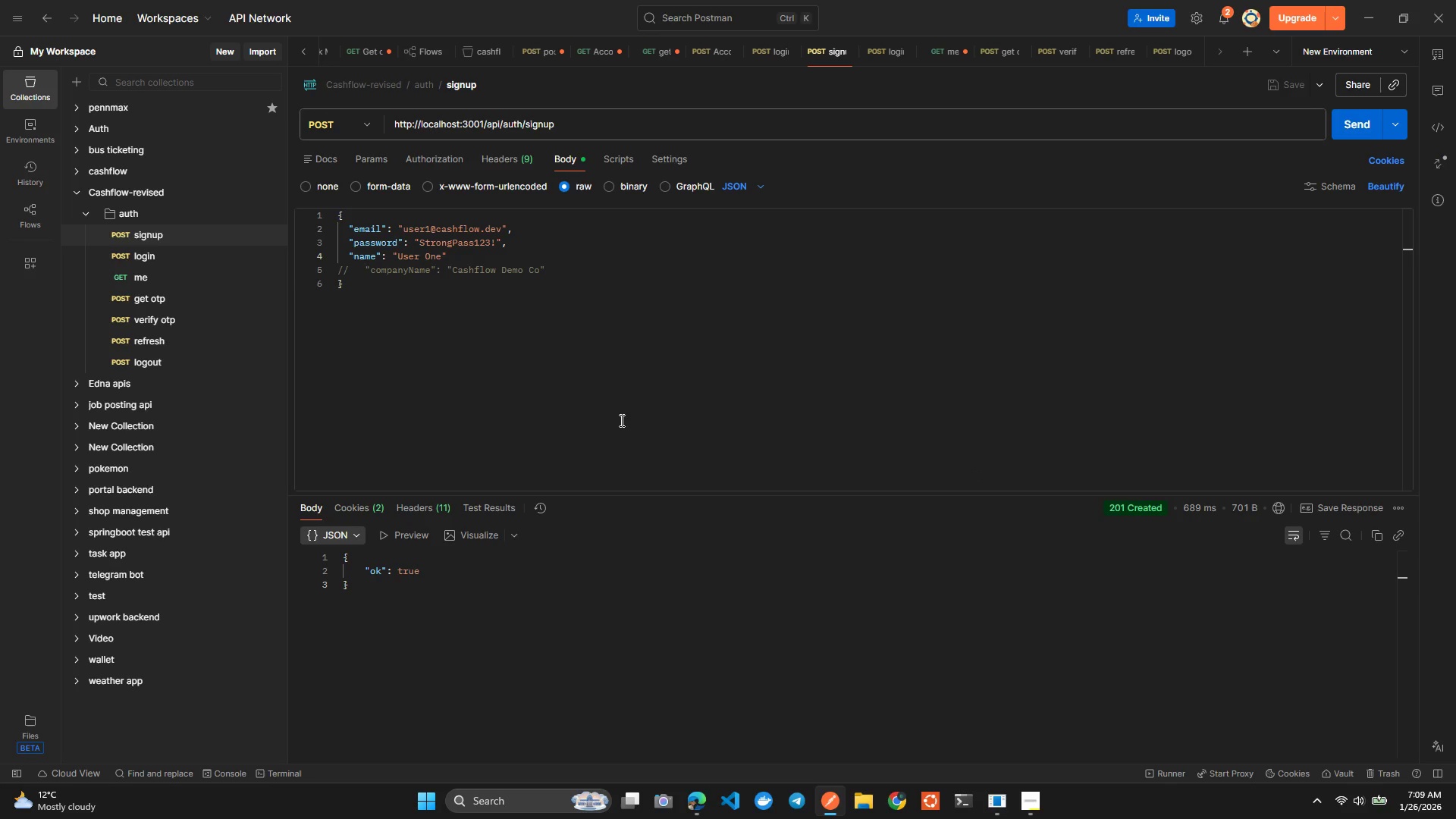 
left_click([199, 263])
 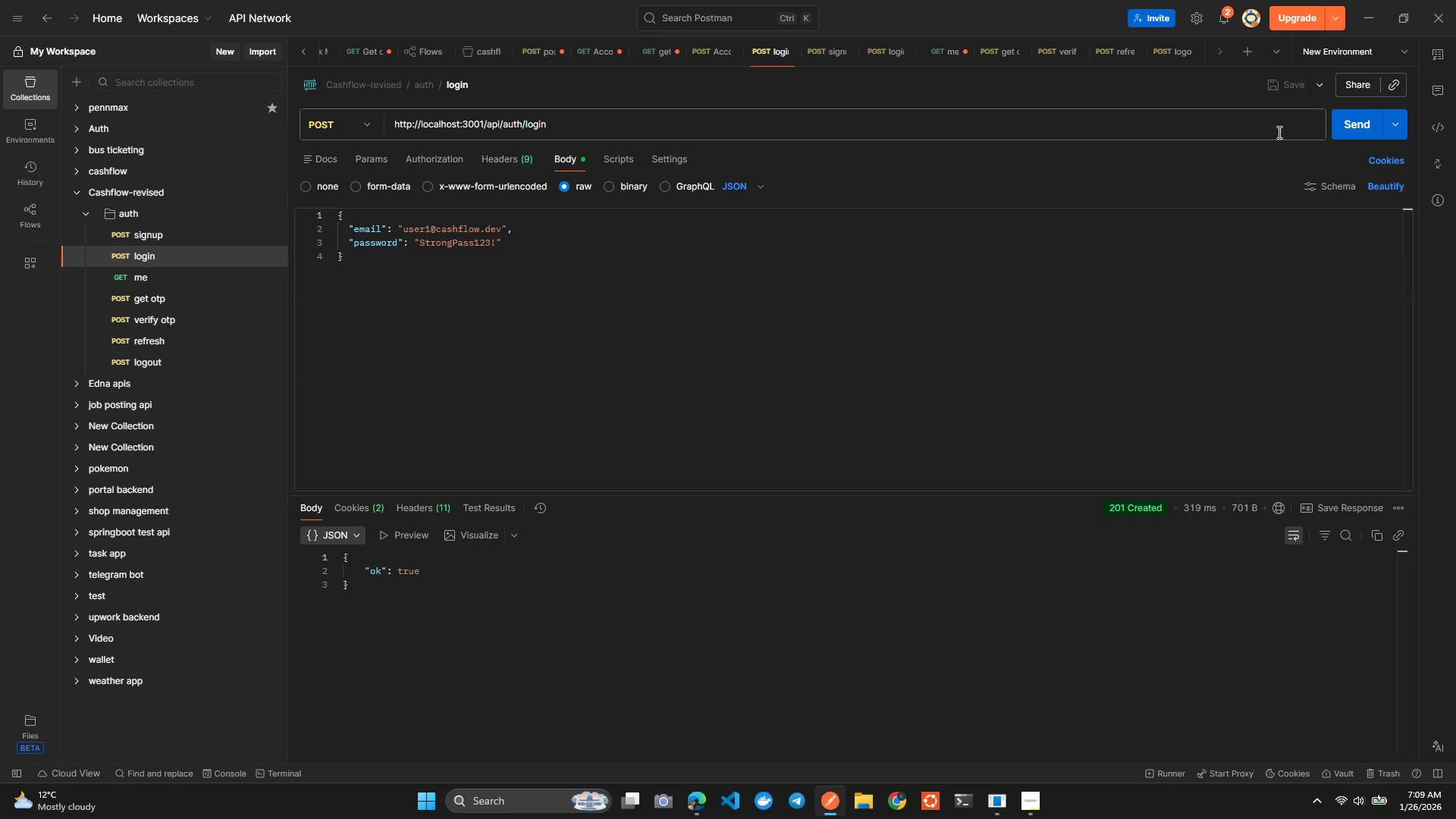 
left_click([1345, 120])
 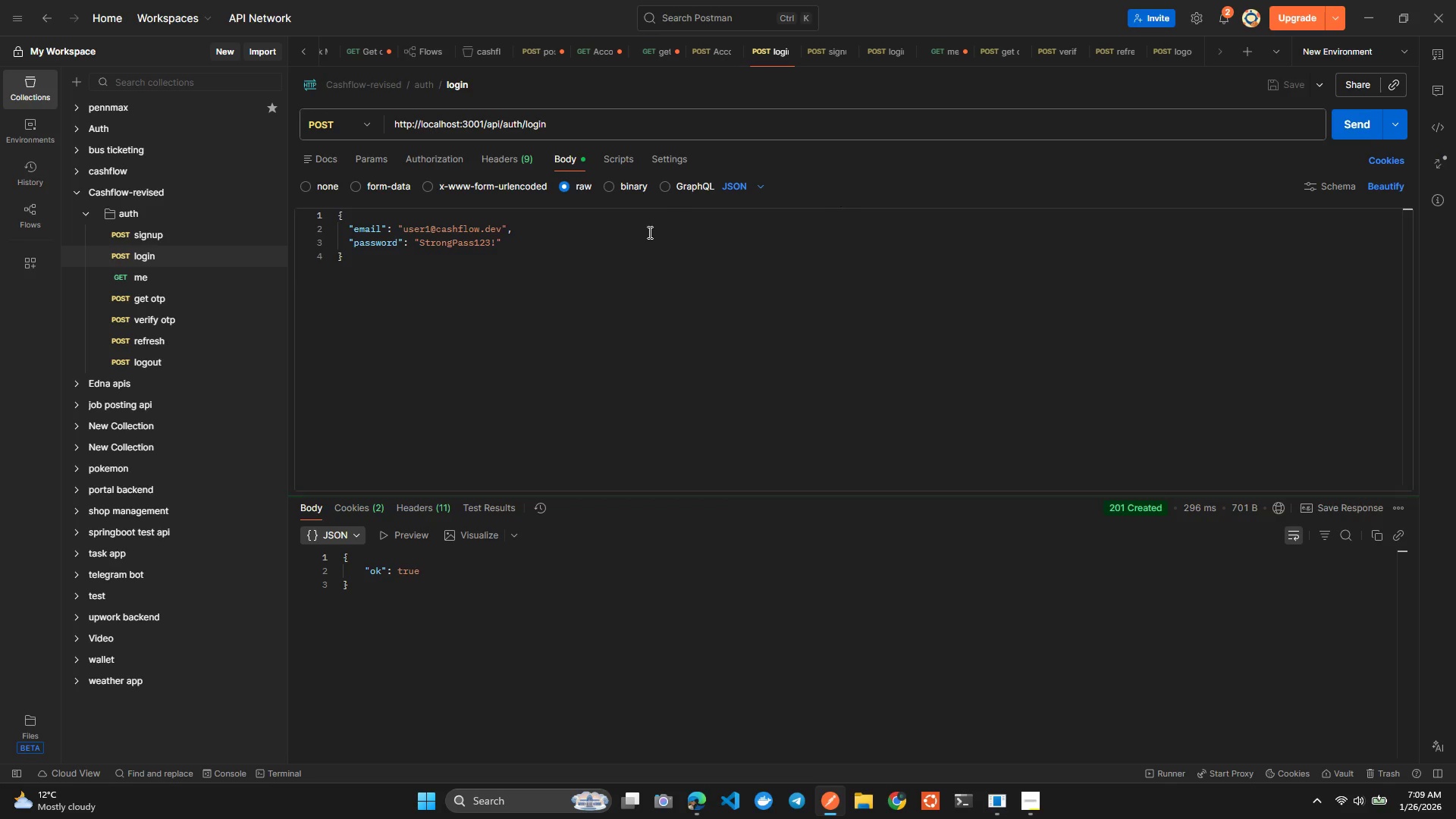 
mouse_move([120, 290])
 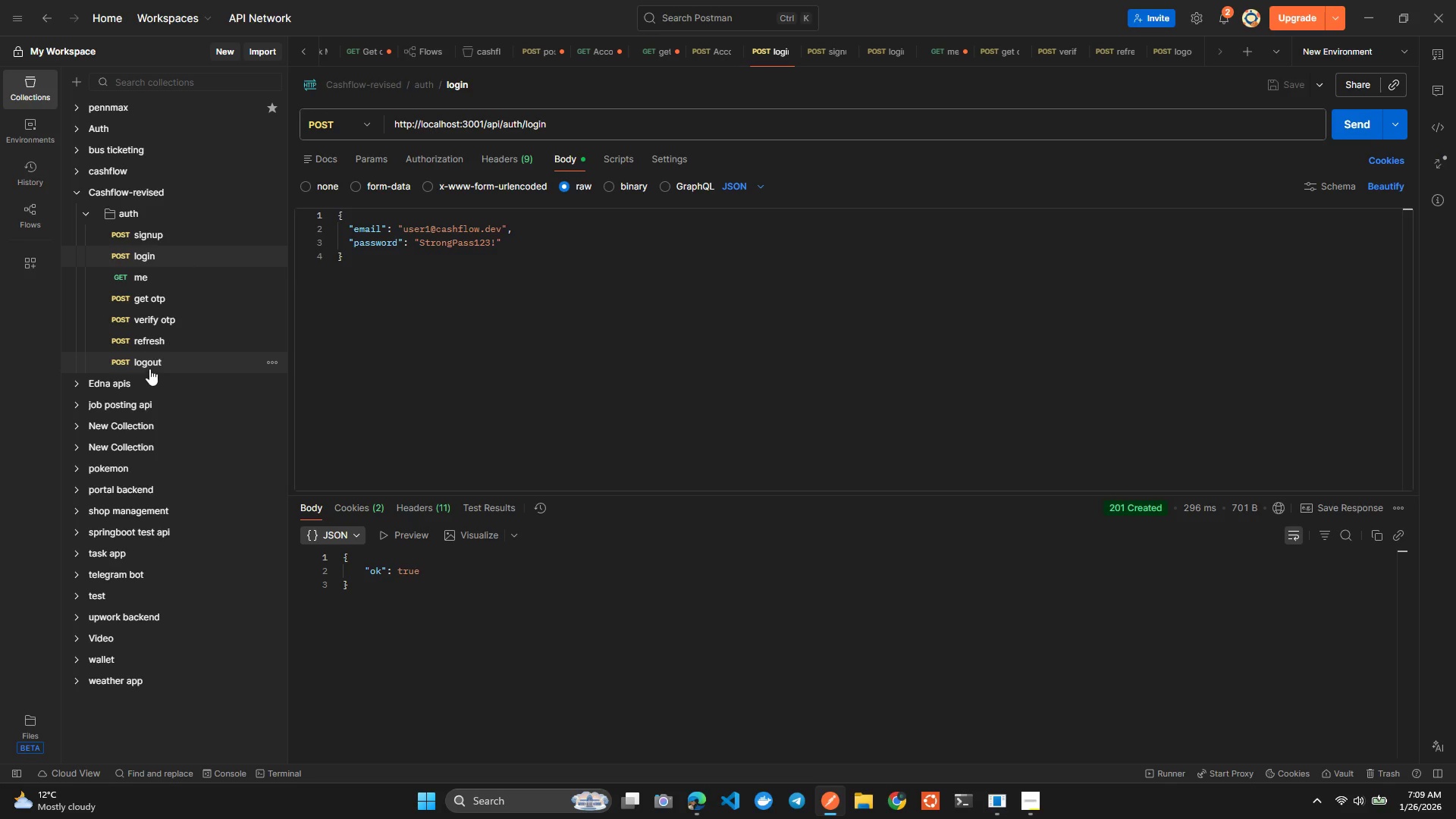 
left_click([149, 357])
 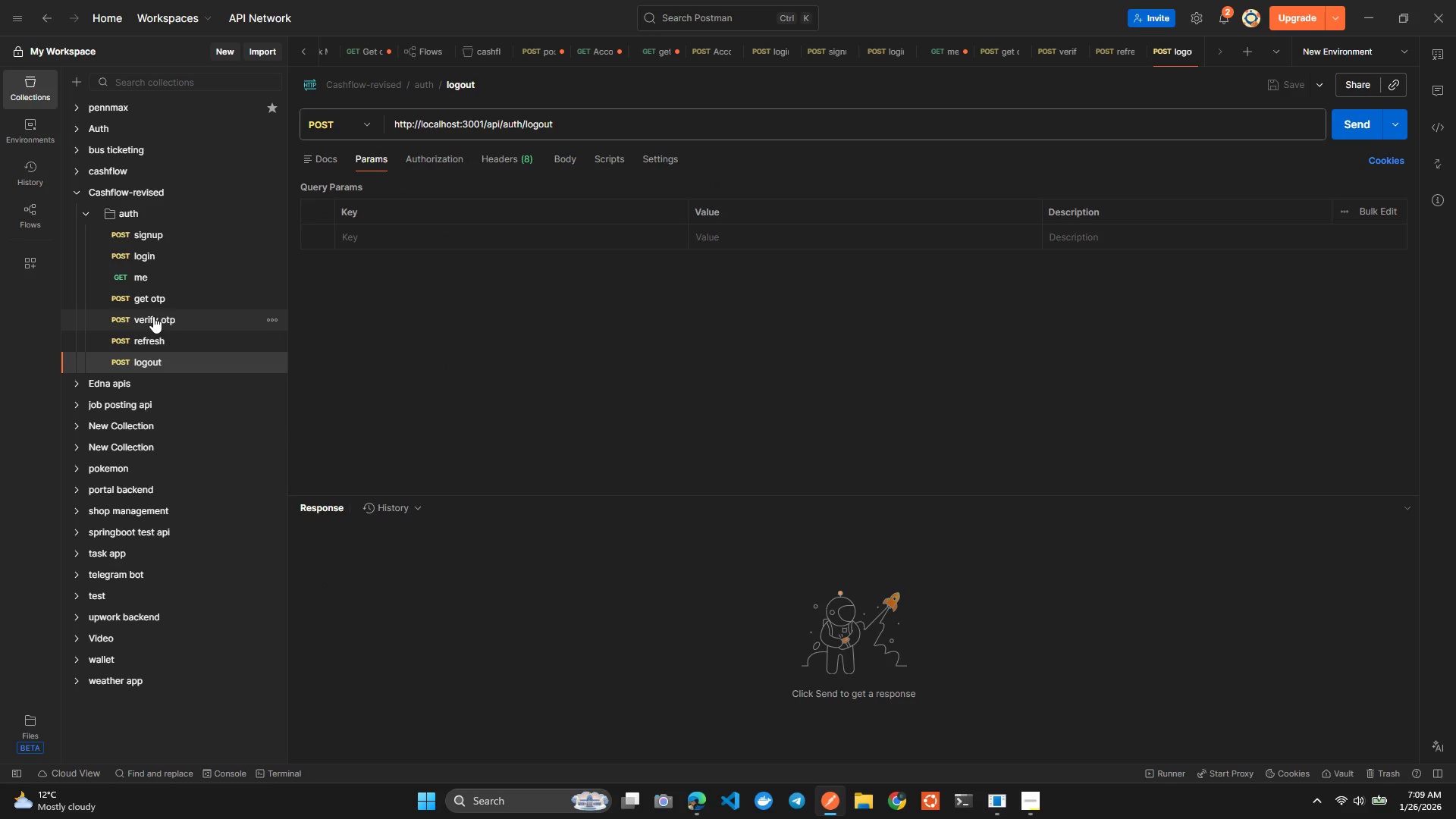 
left_click([156, 278])
 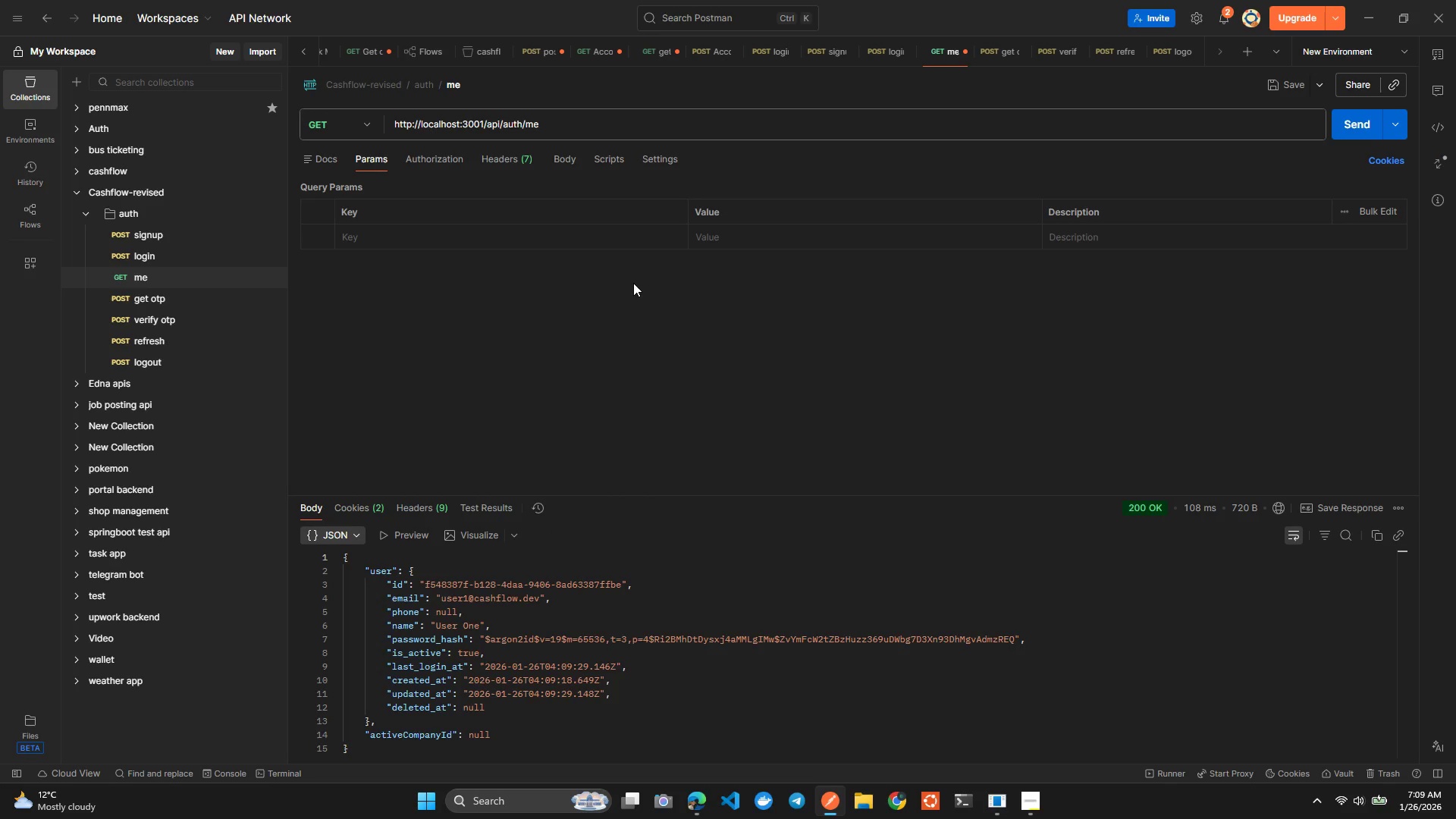 
wait(10.7)
 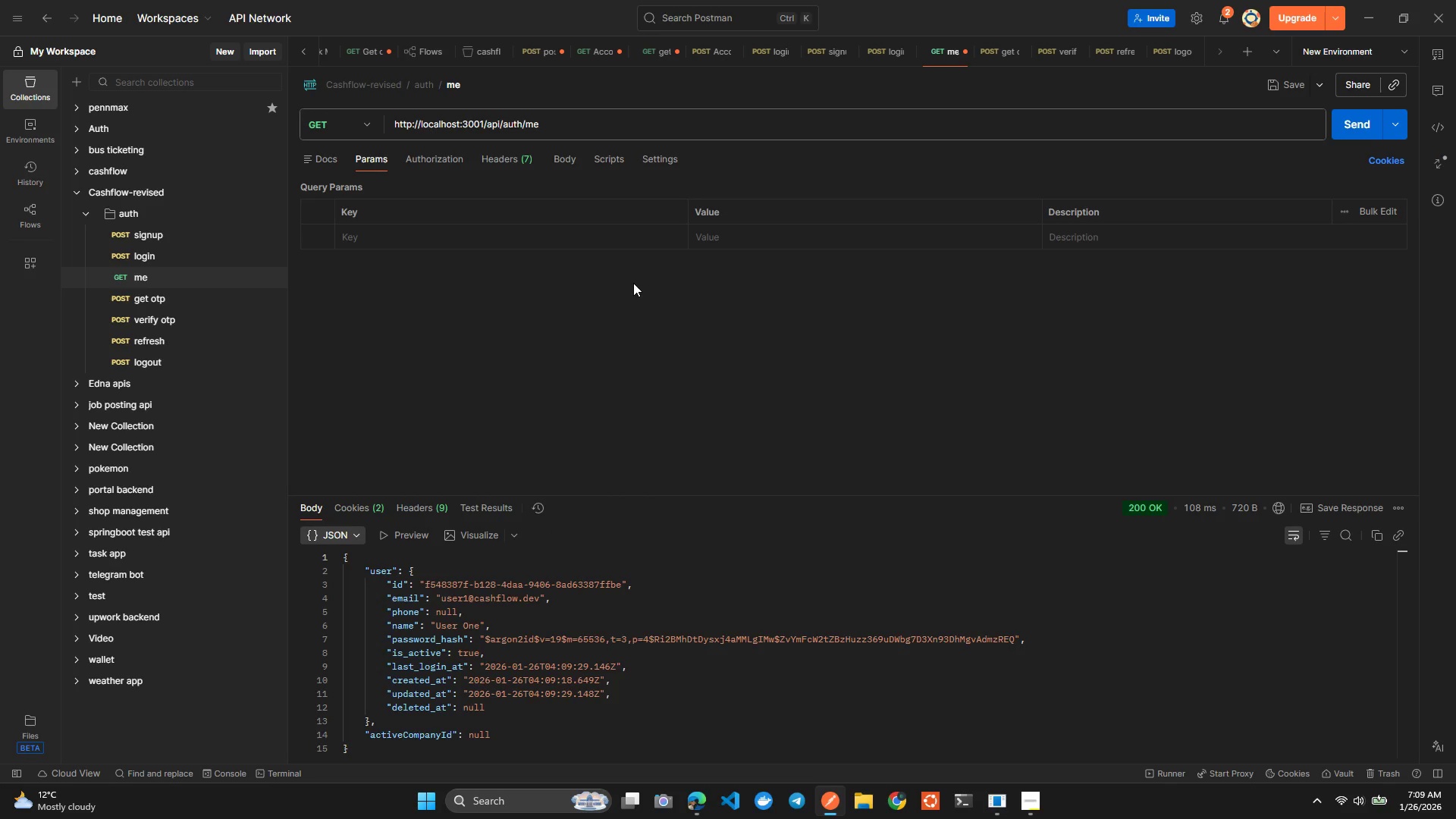 
scroll: coordinate [613, 657], scroll_direction: down, amount: 2.0
 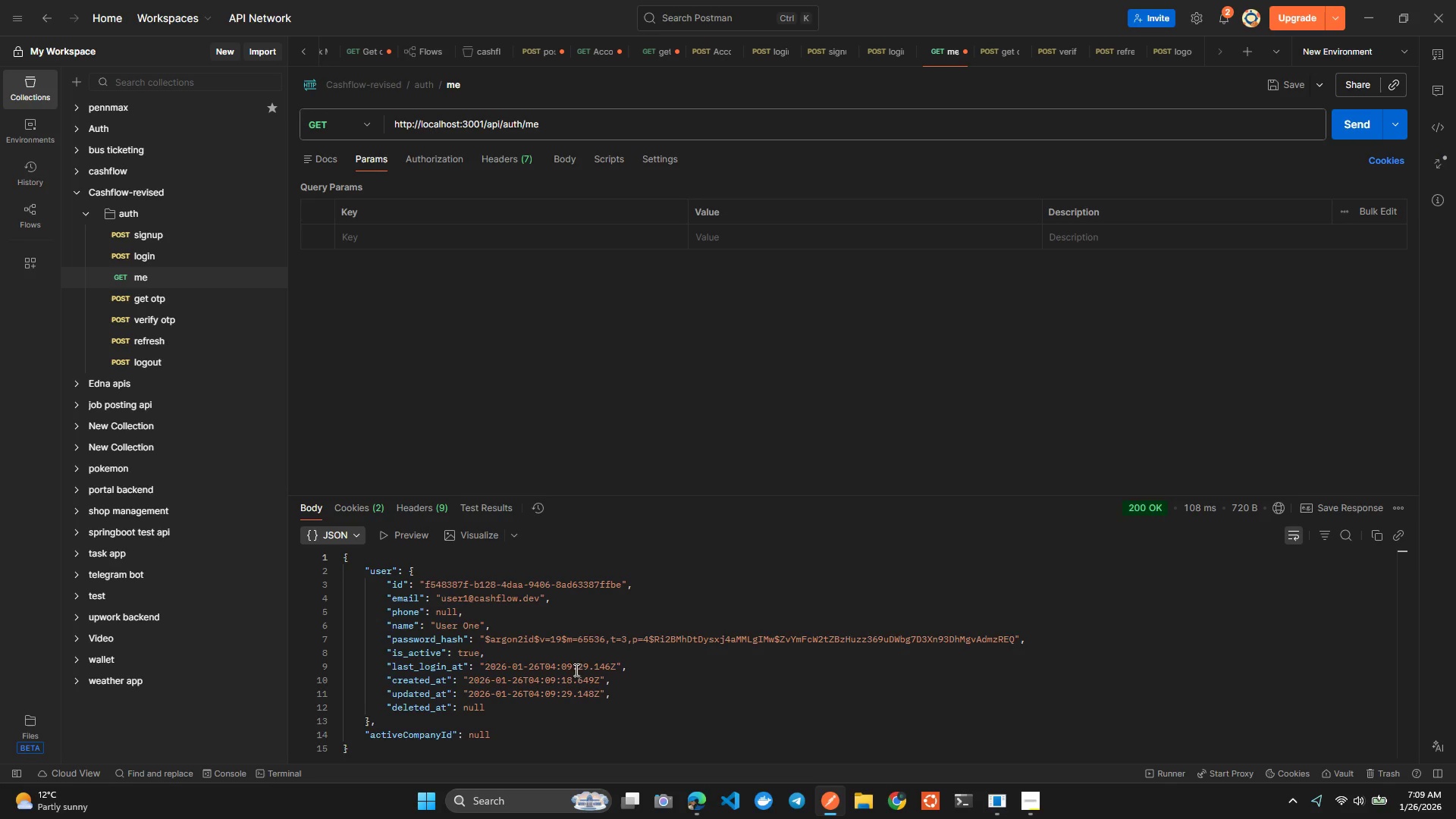 
wait(6.14)
 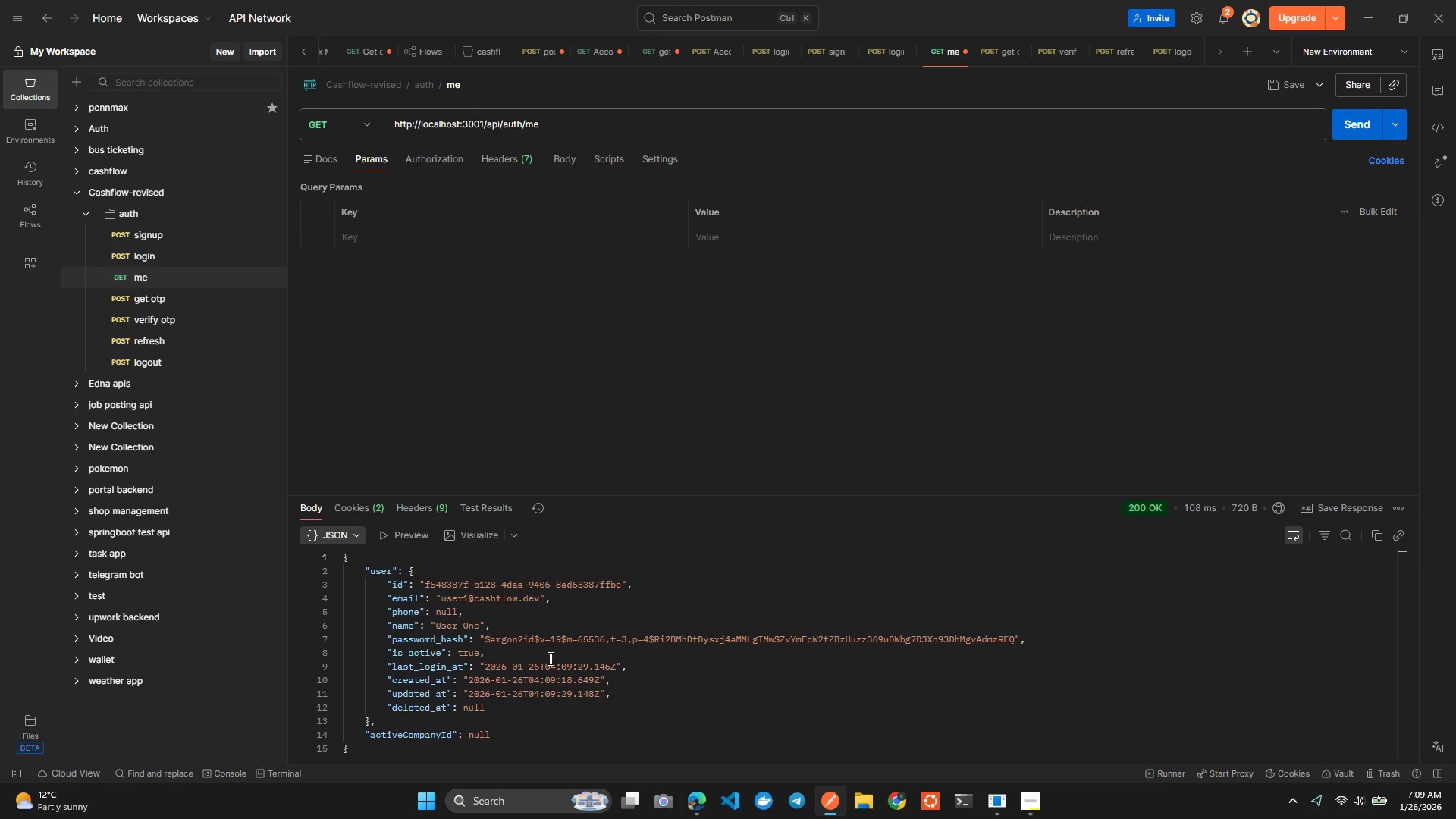 
left_click([576, 125])
 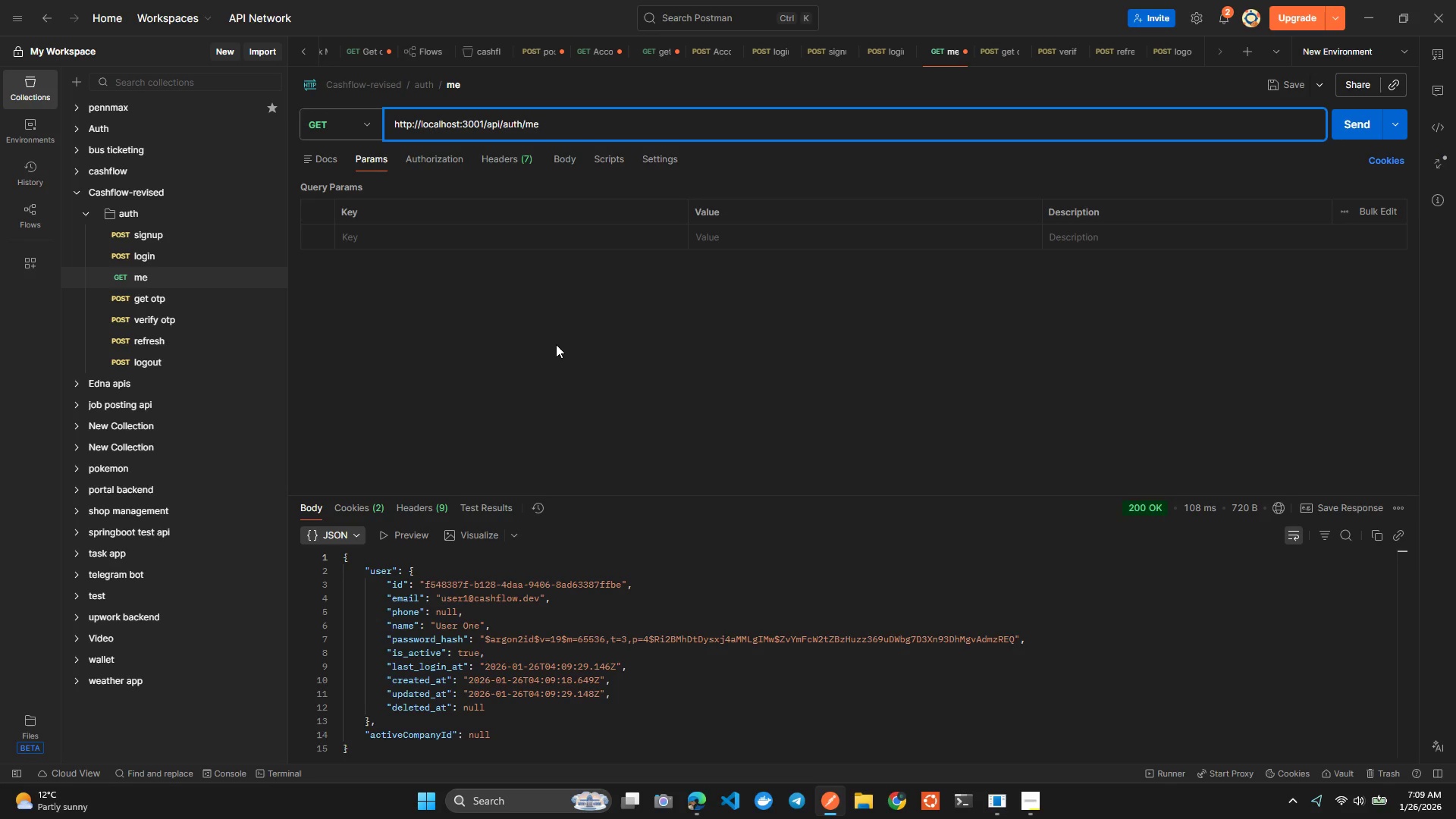 
left_click([556, 348])
 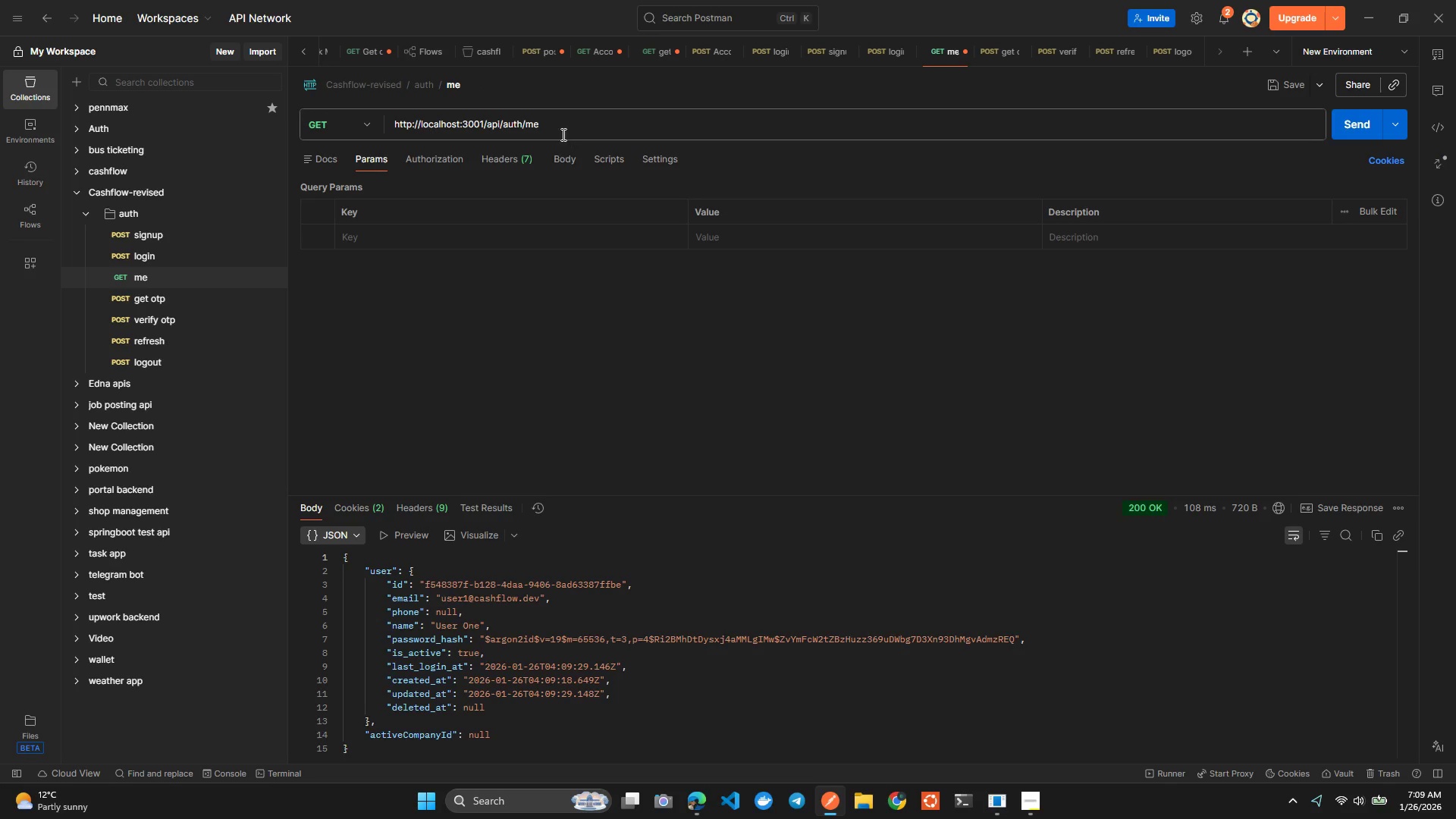 
left_click([562, 124])
 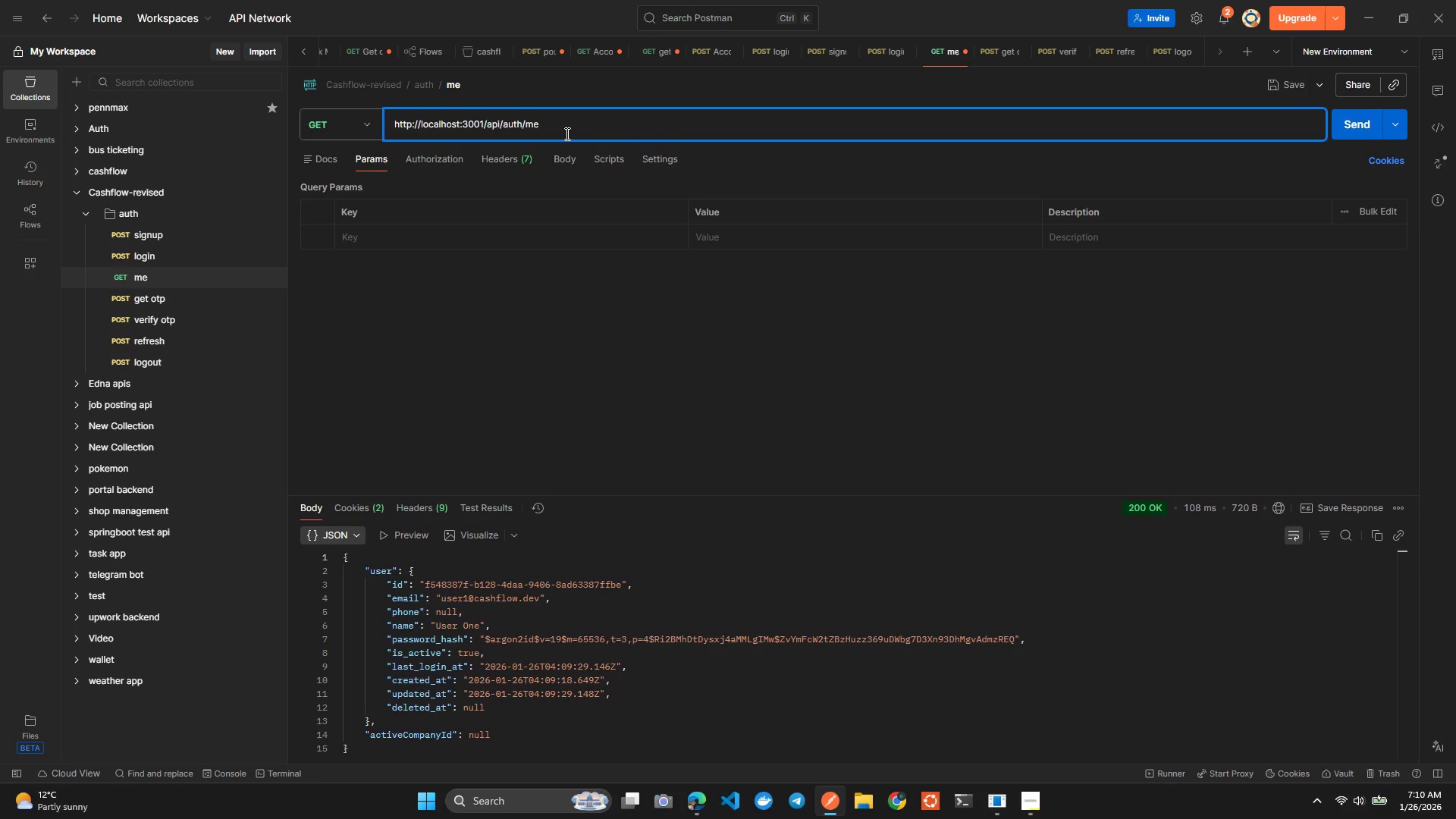 
wait(12.11)
 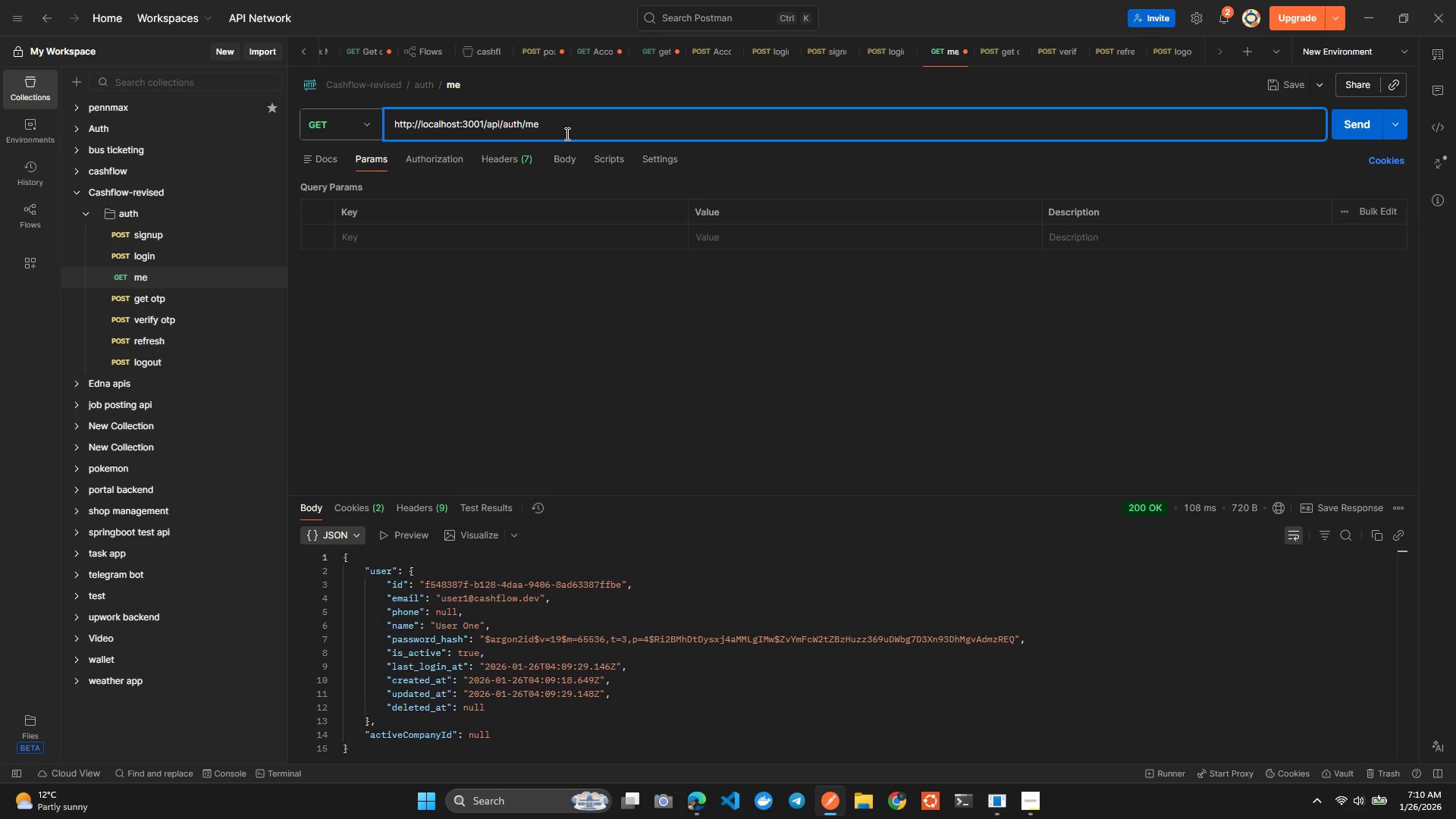 
key(Alt+AltLeft)
 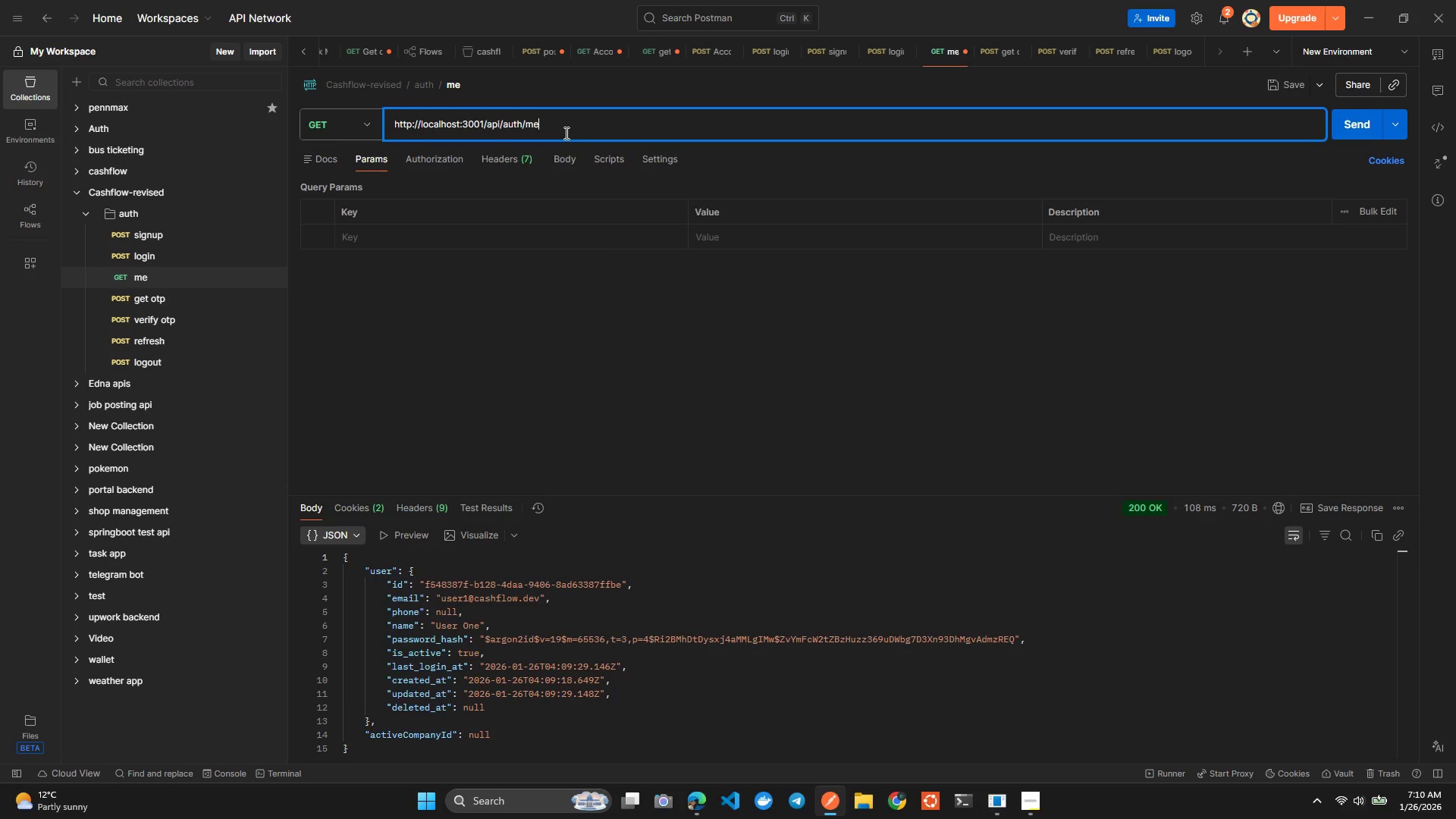 
key(Alt+Tab)
 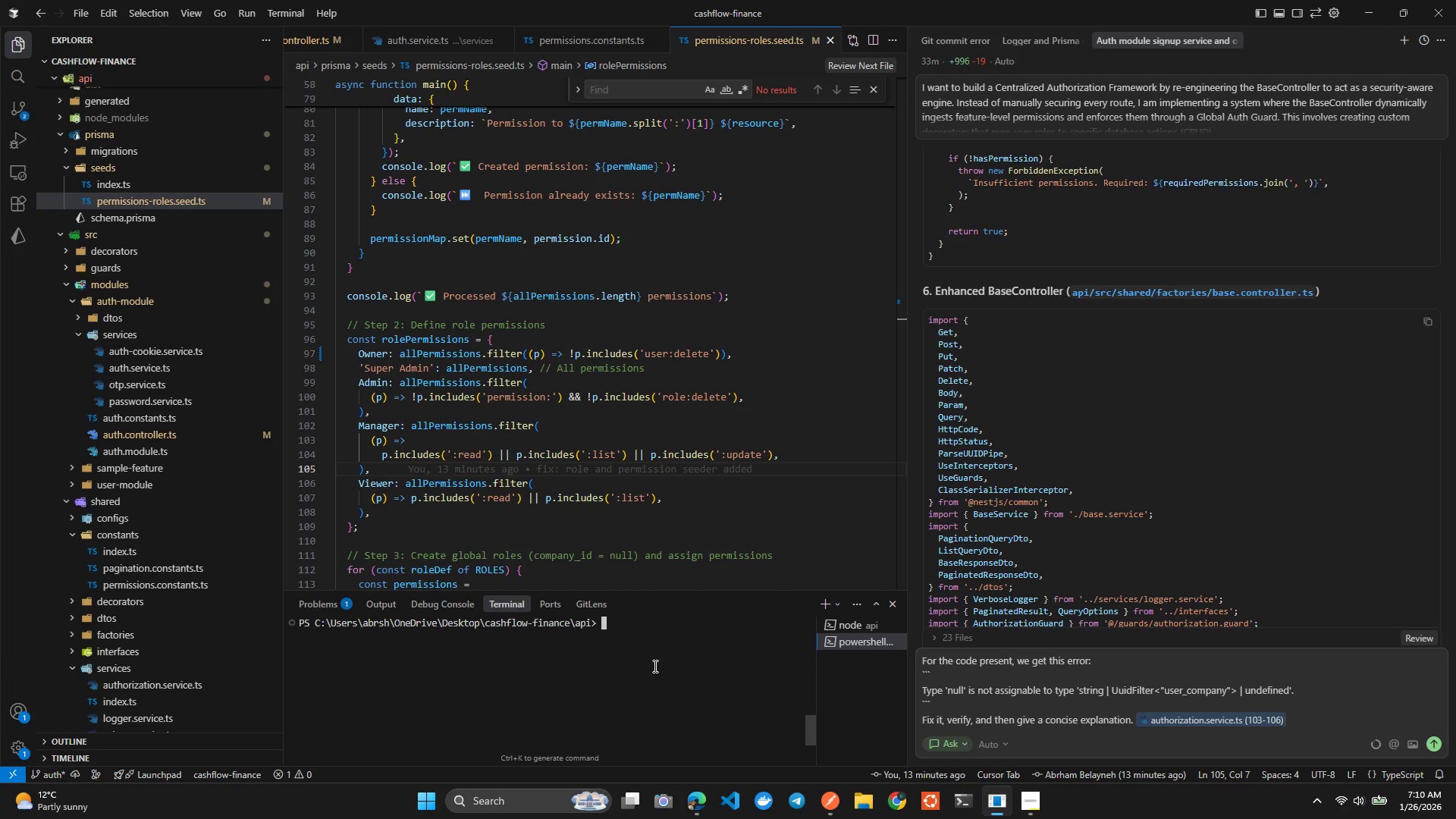 
left_click([539, 500])
 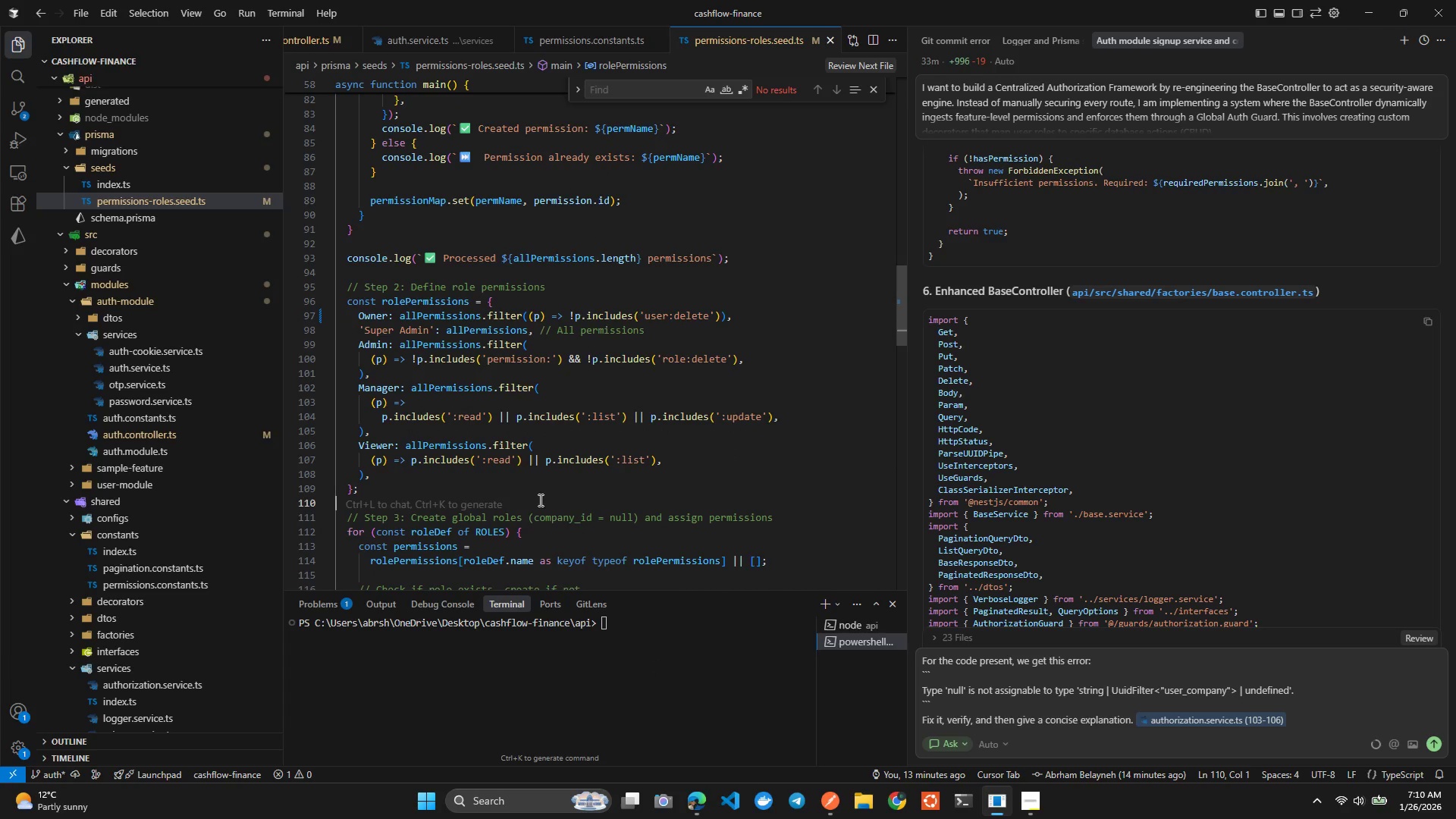 
scroll: coordinate [566, 568], scroll_direction: none, amount: 0.0
 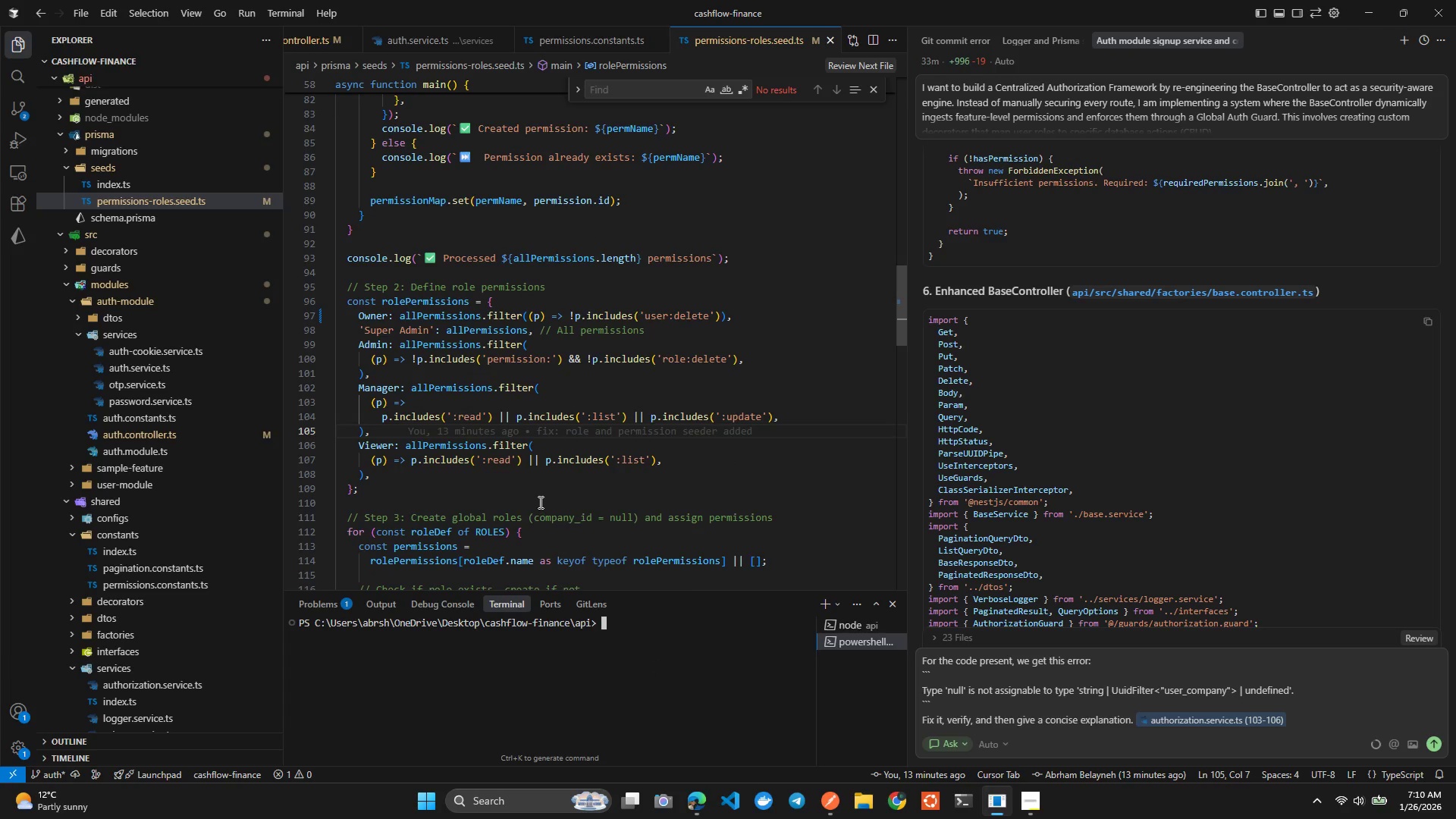 
key(Control+ControlLeft)
 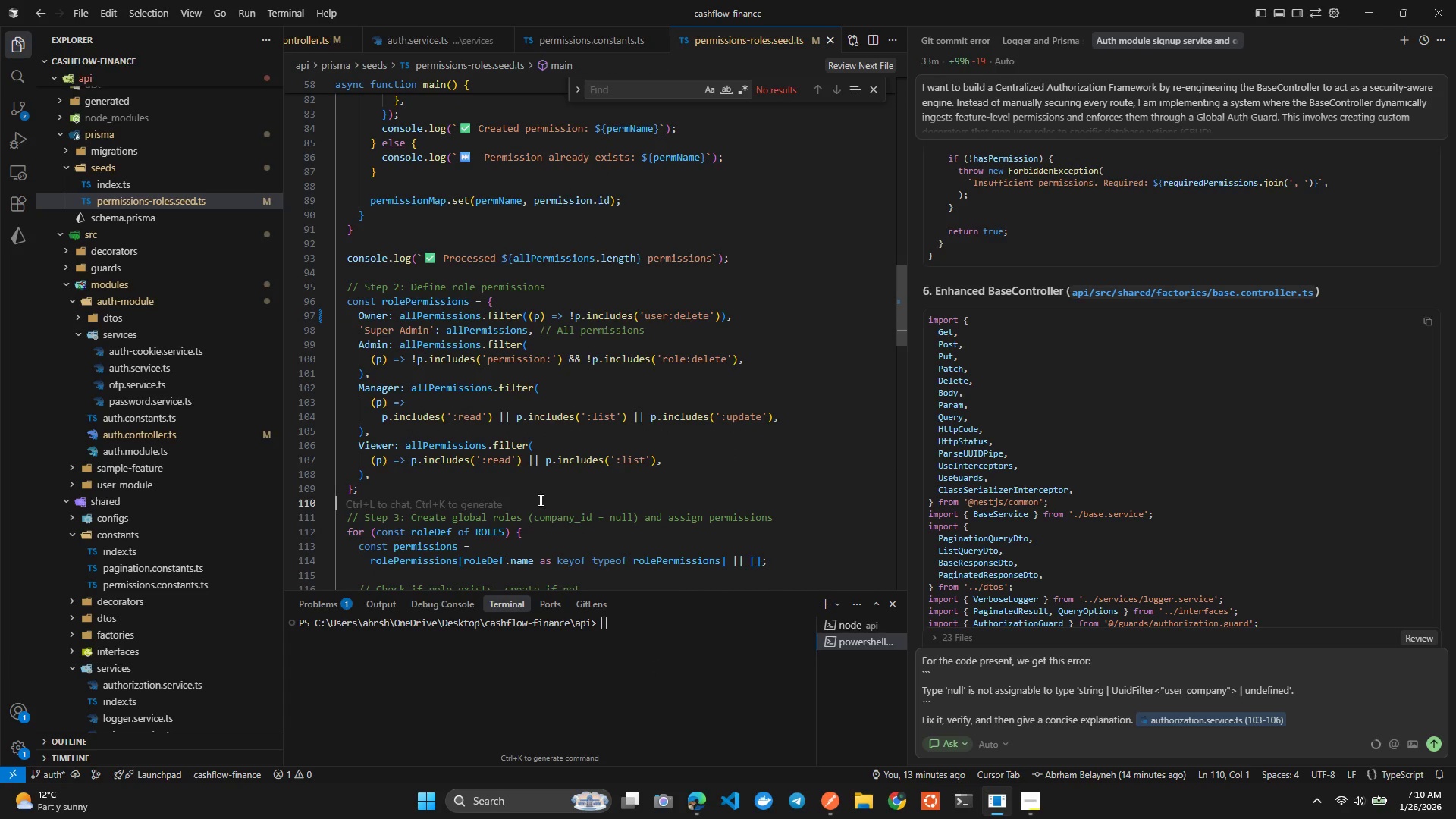 
key(Control+Tab)
 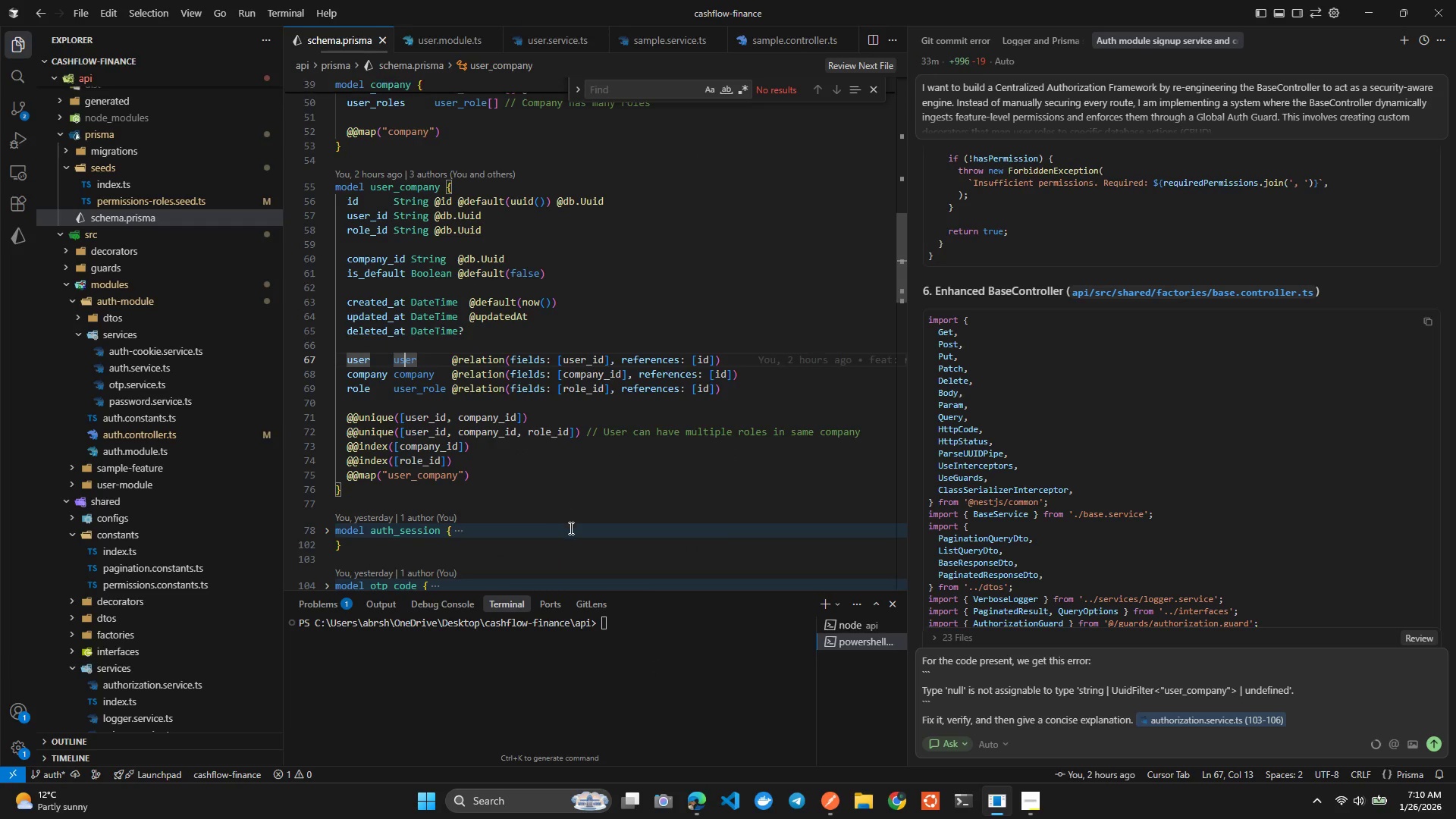 
key(Control+Tab)
 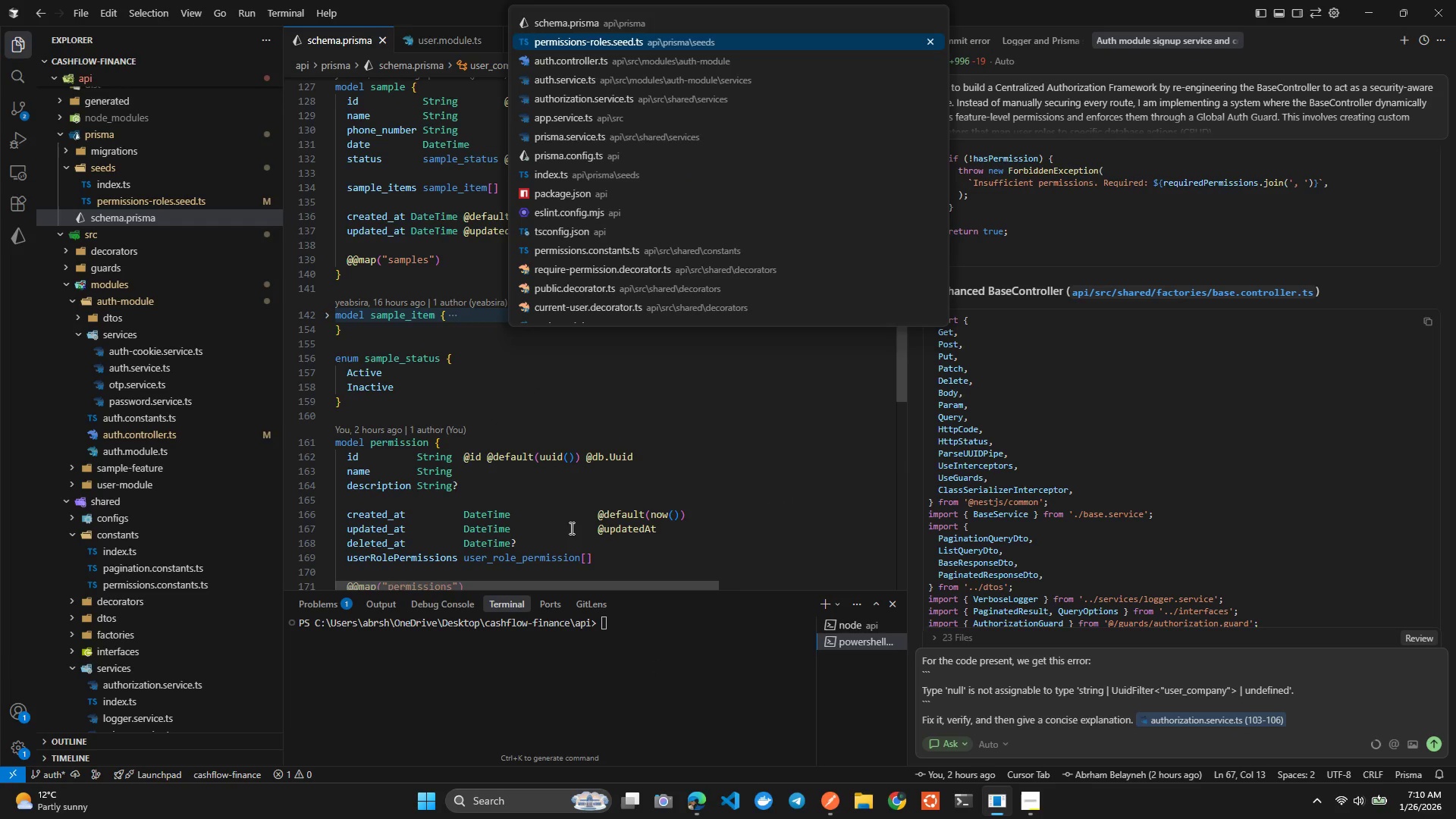 
scroll: coordinate [570, 528], scroll_direction: down, amount: 15.0
 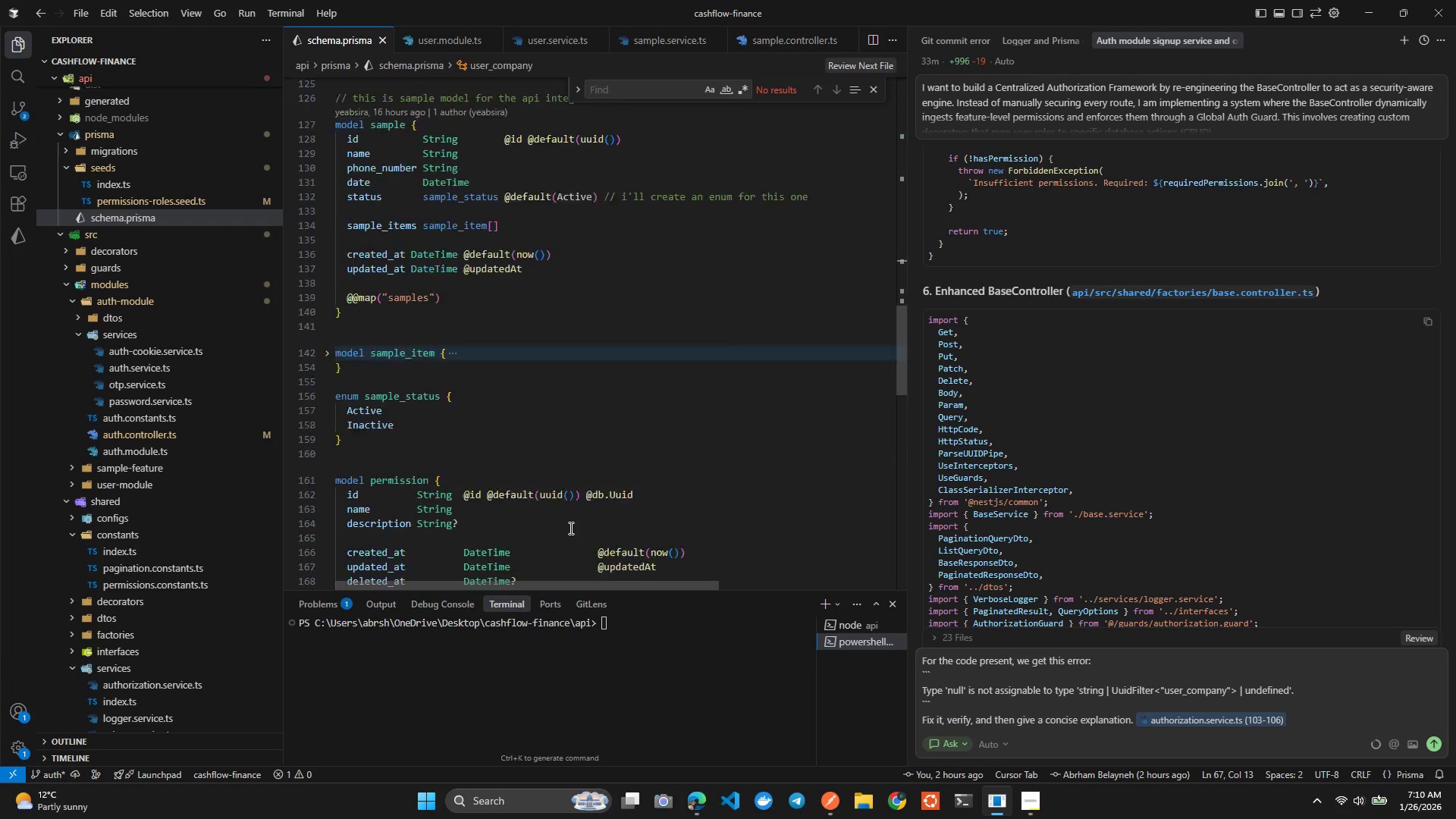 
key(Control+Tab)
 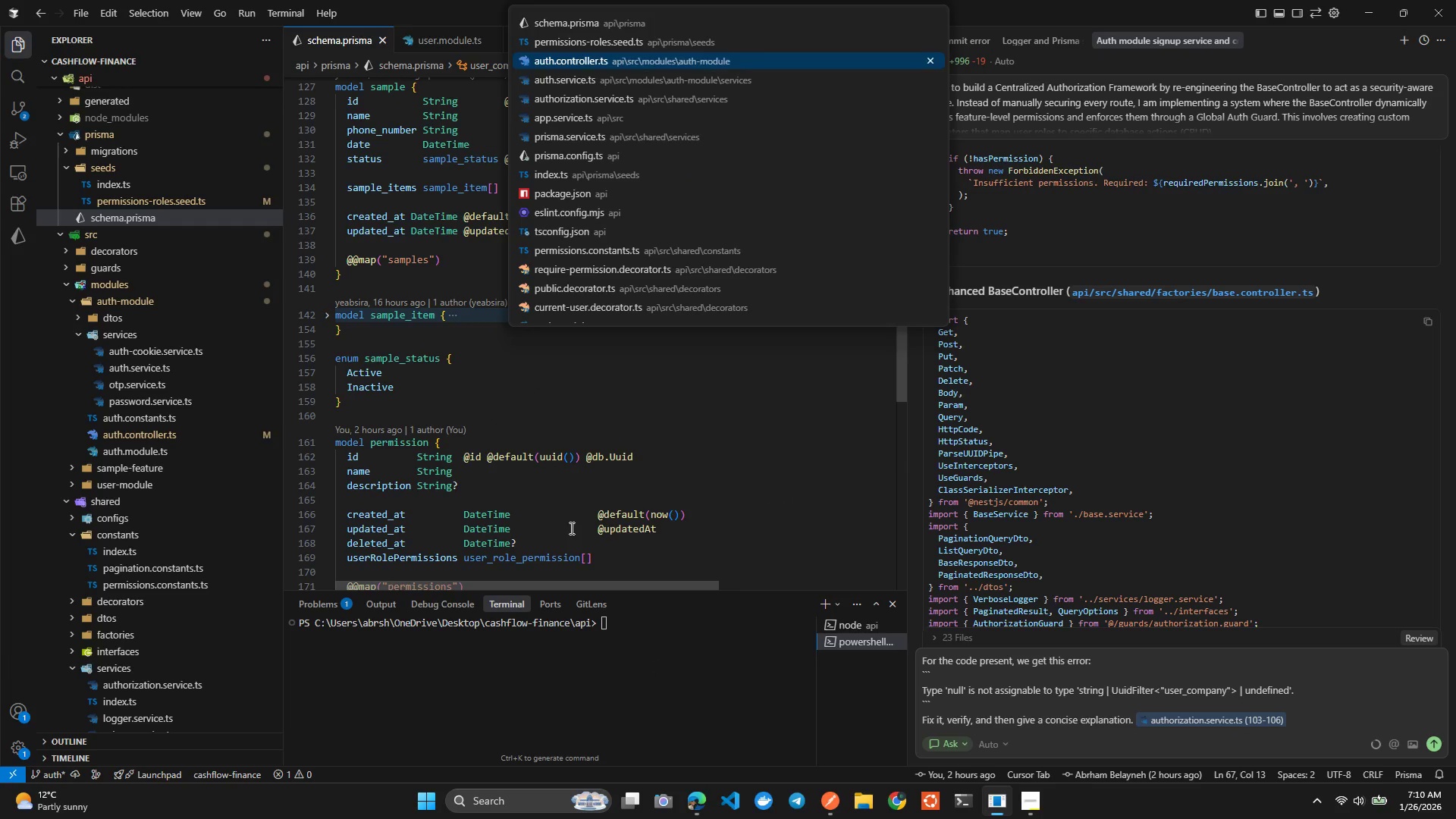 
key(Control+Tab)
 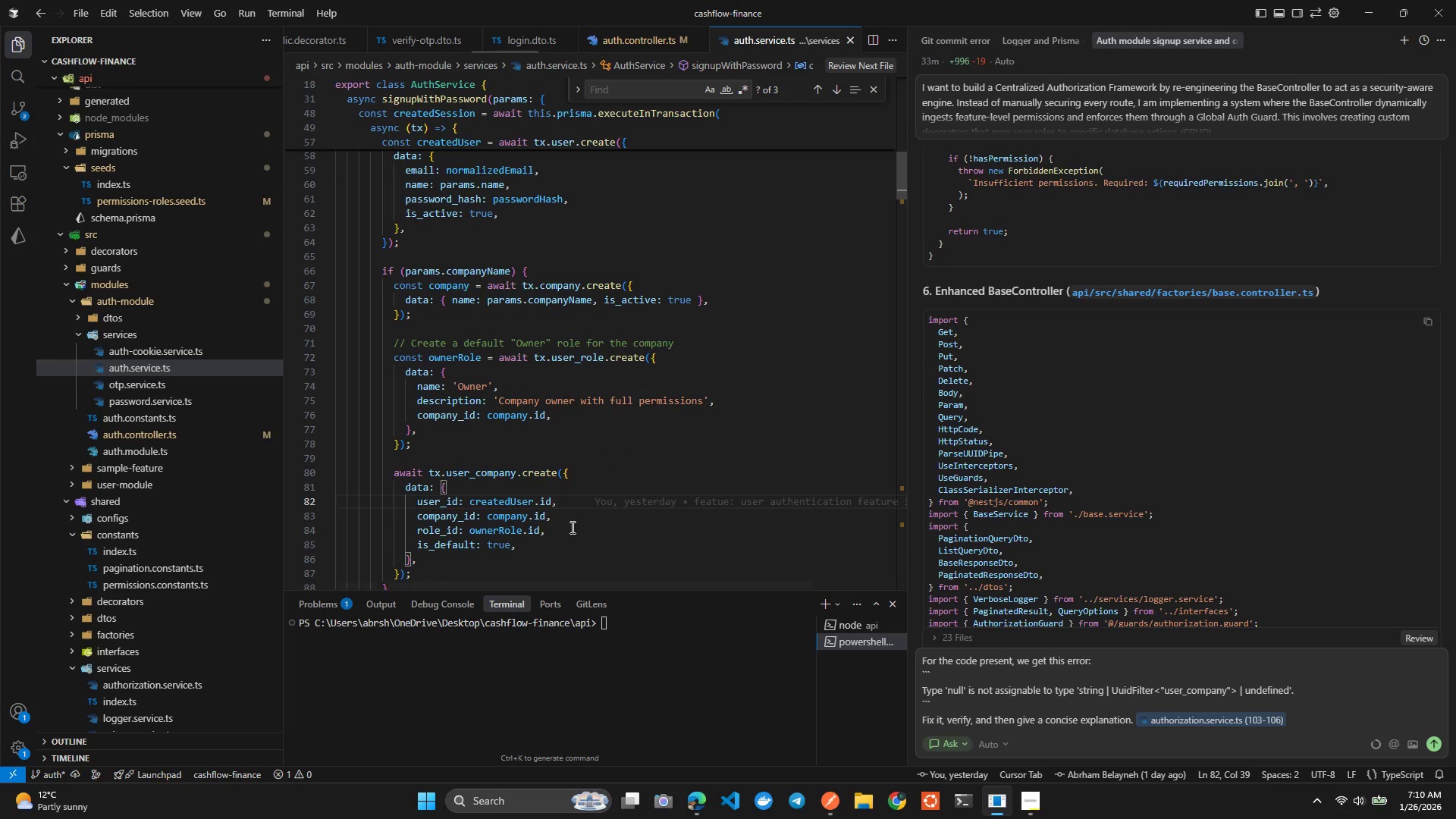 
scroll: coordinate [571, 527], scroll_direction: down, amount: 1.0
 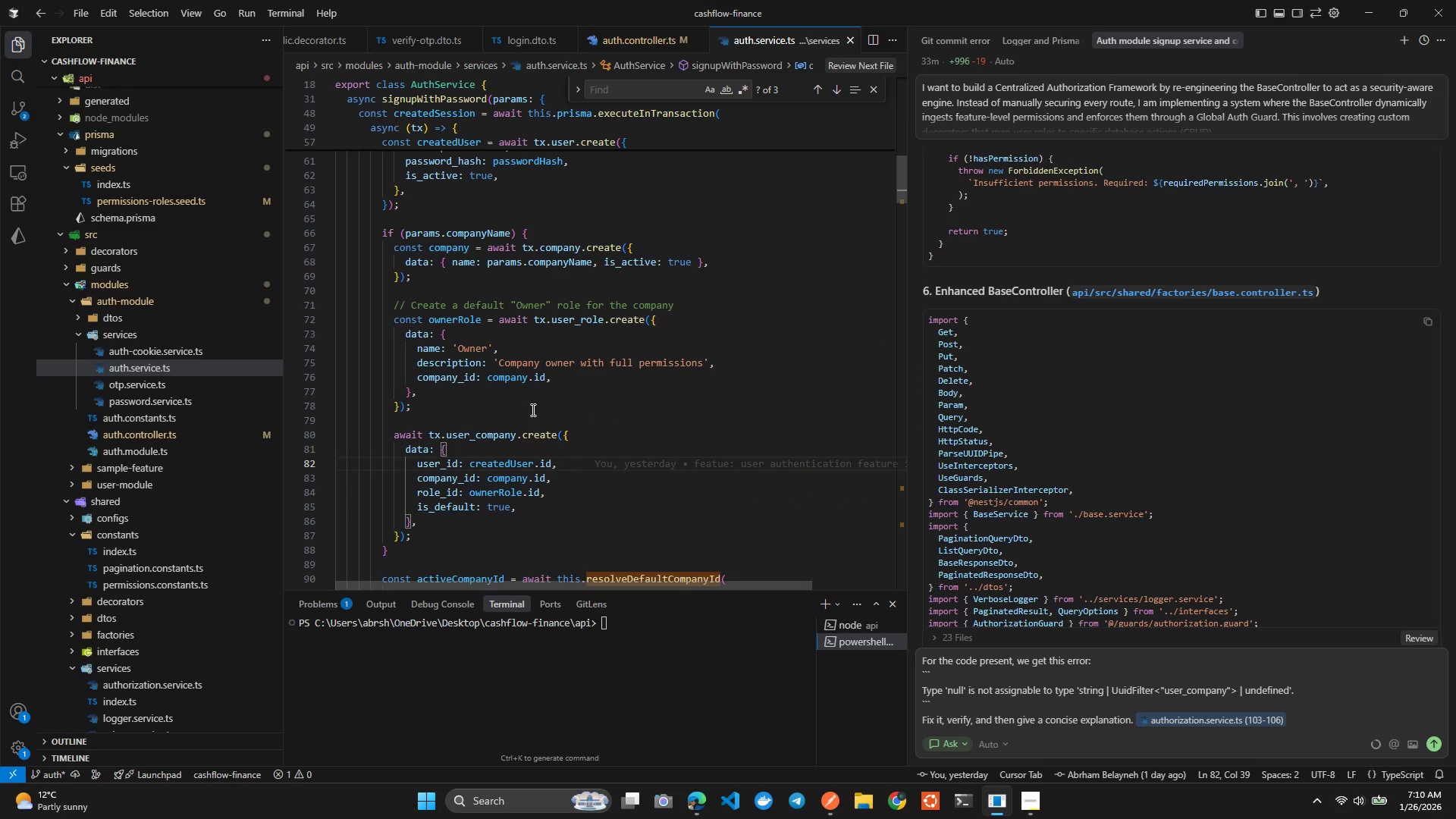 
key(Control+Tab)
 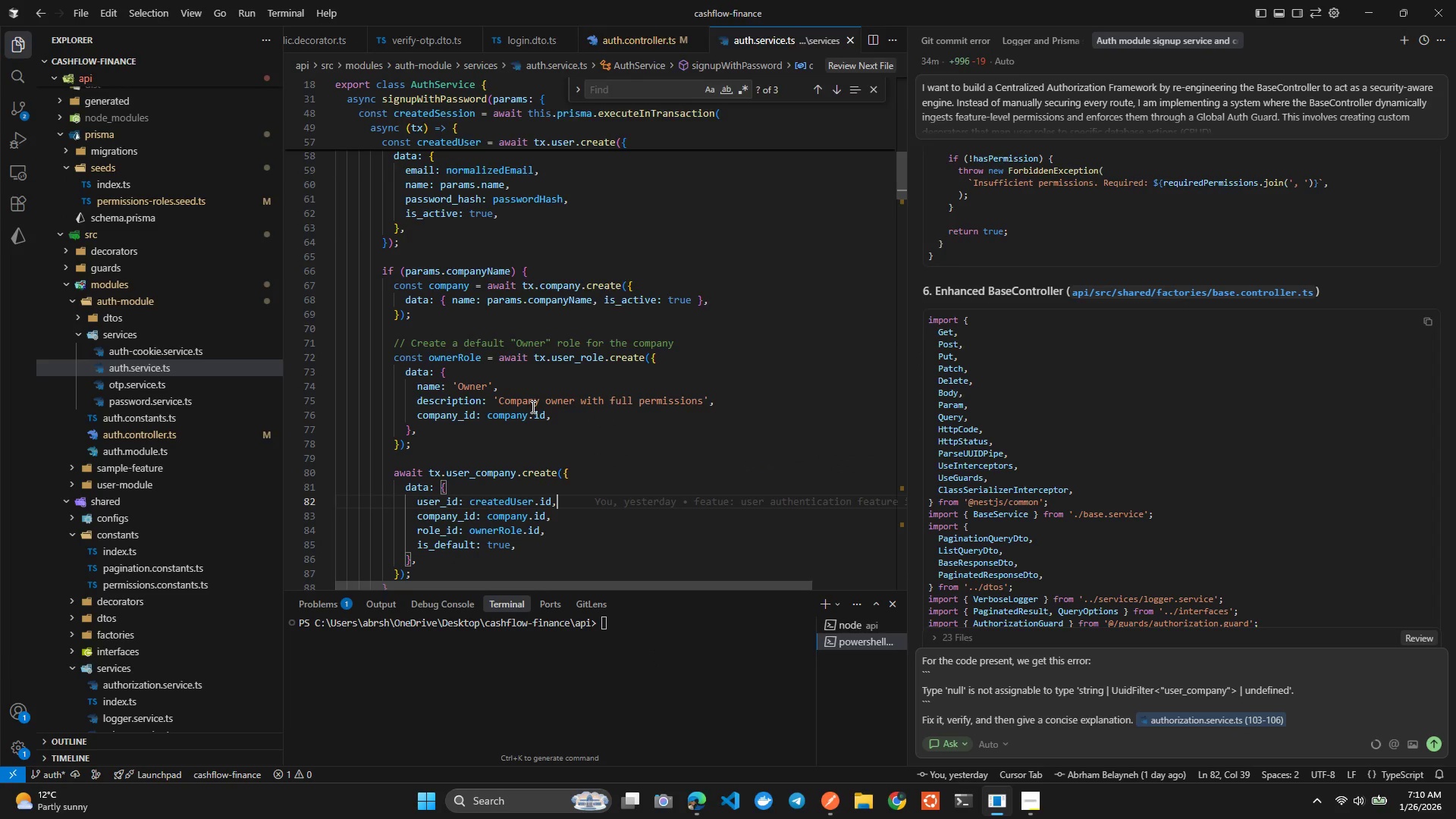 
scroll: coordinate [532, 407], scroll_direction: none, amount: 0.0
 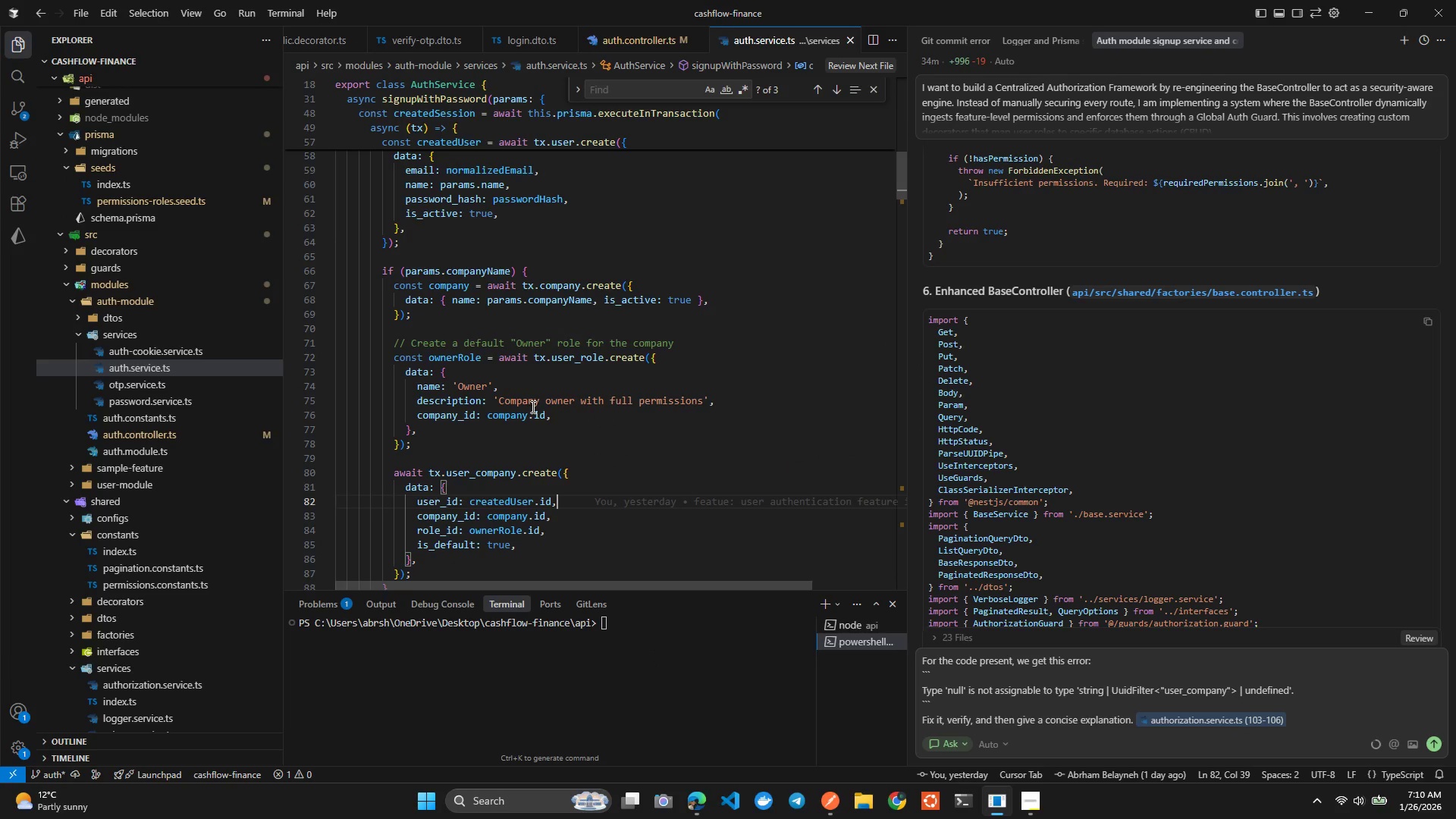 
key(Control+Tab)
 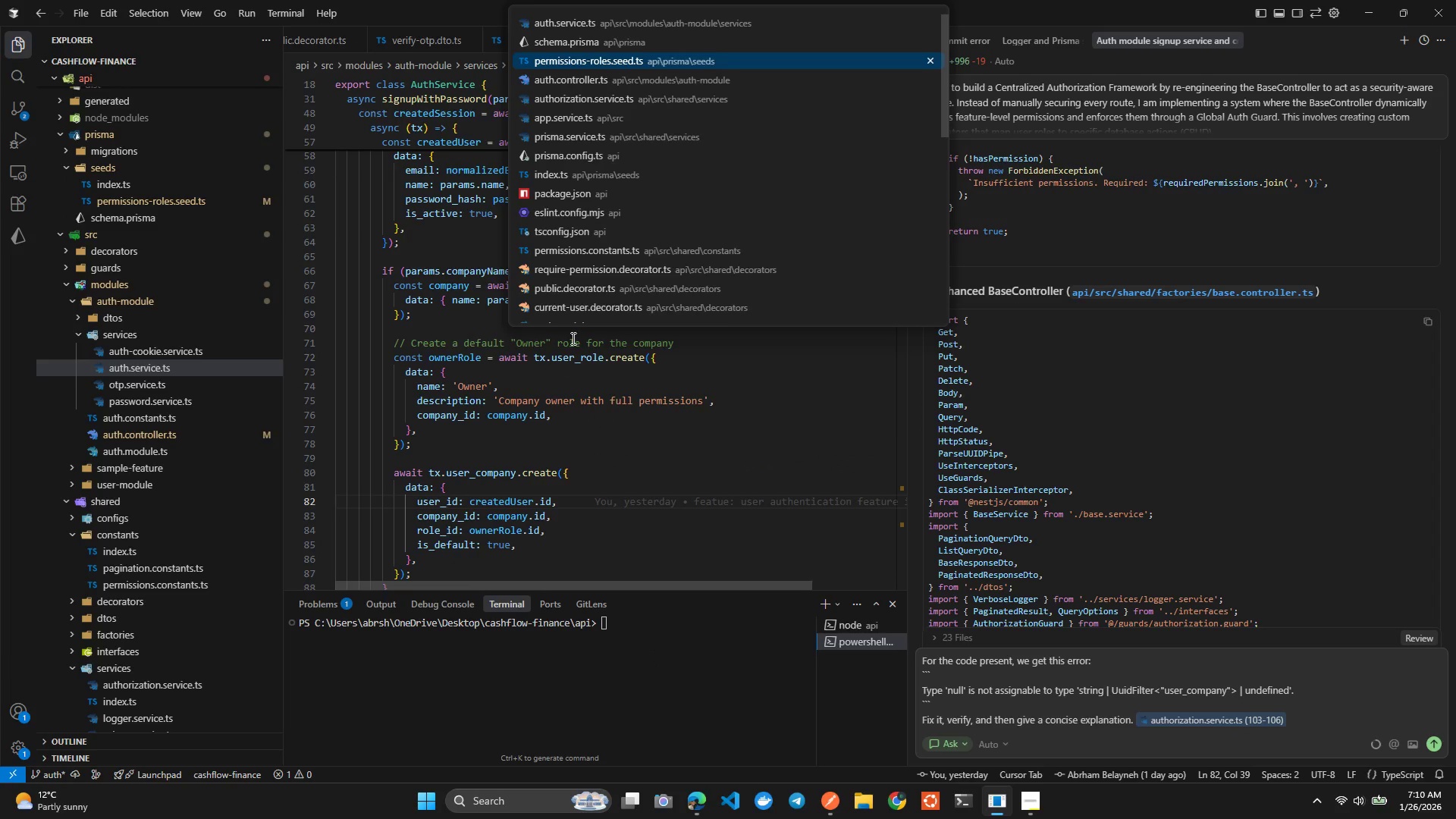 
key(Control+Tab)
 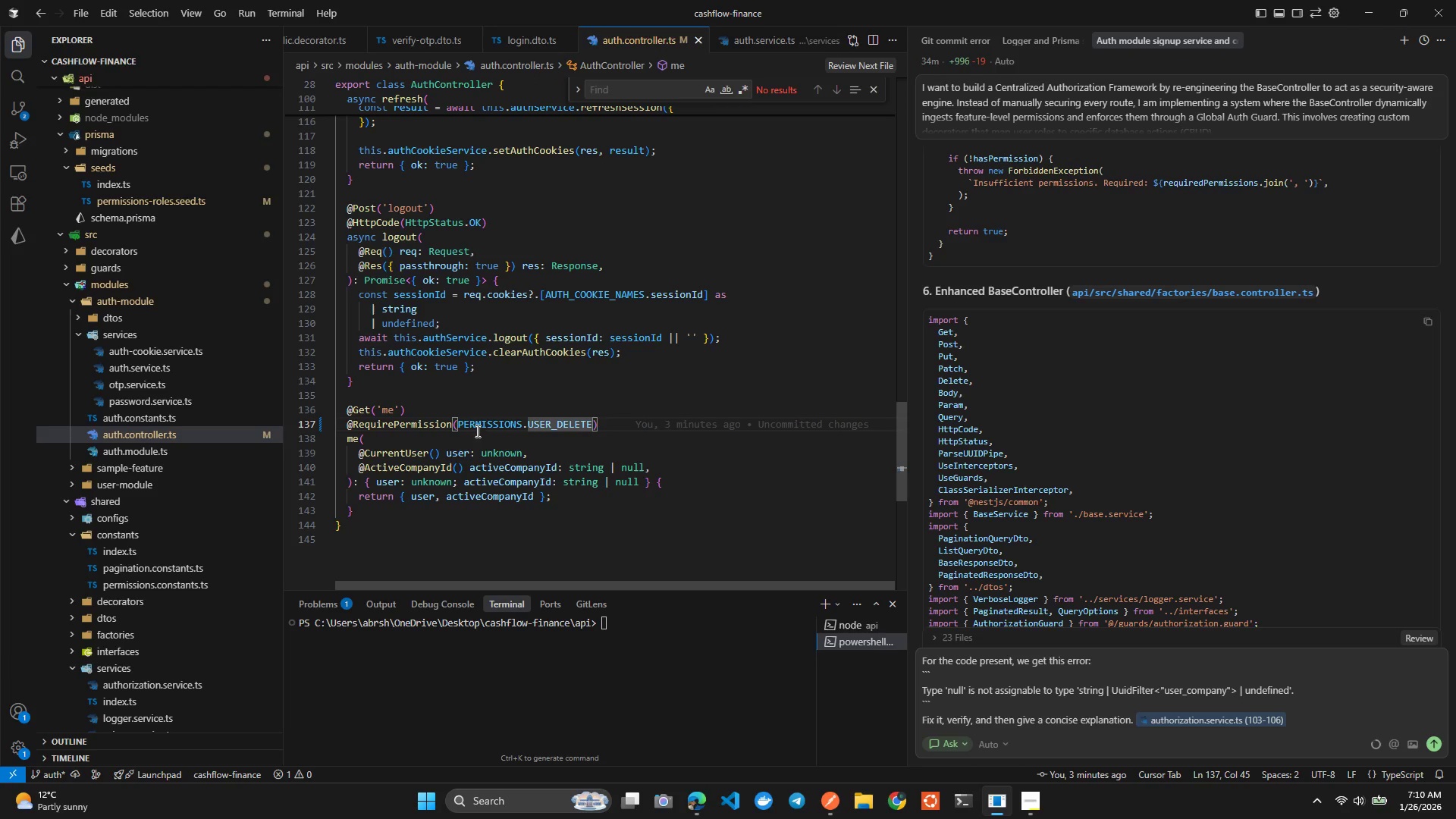 
left_click([479, 416])
 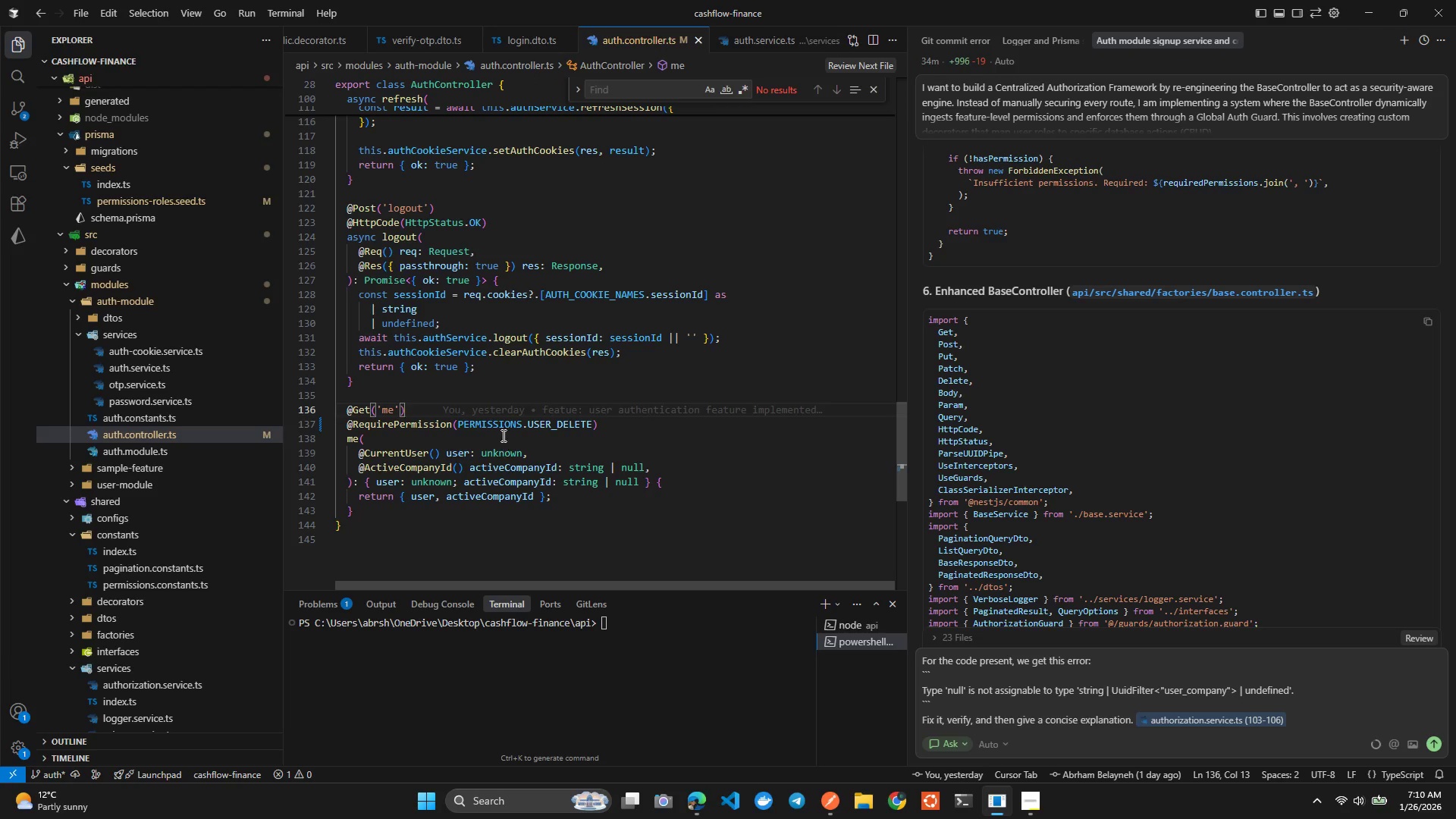 
left_click([500, 430])
 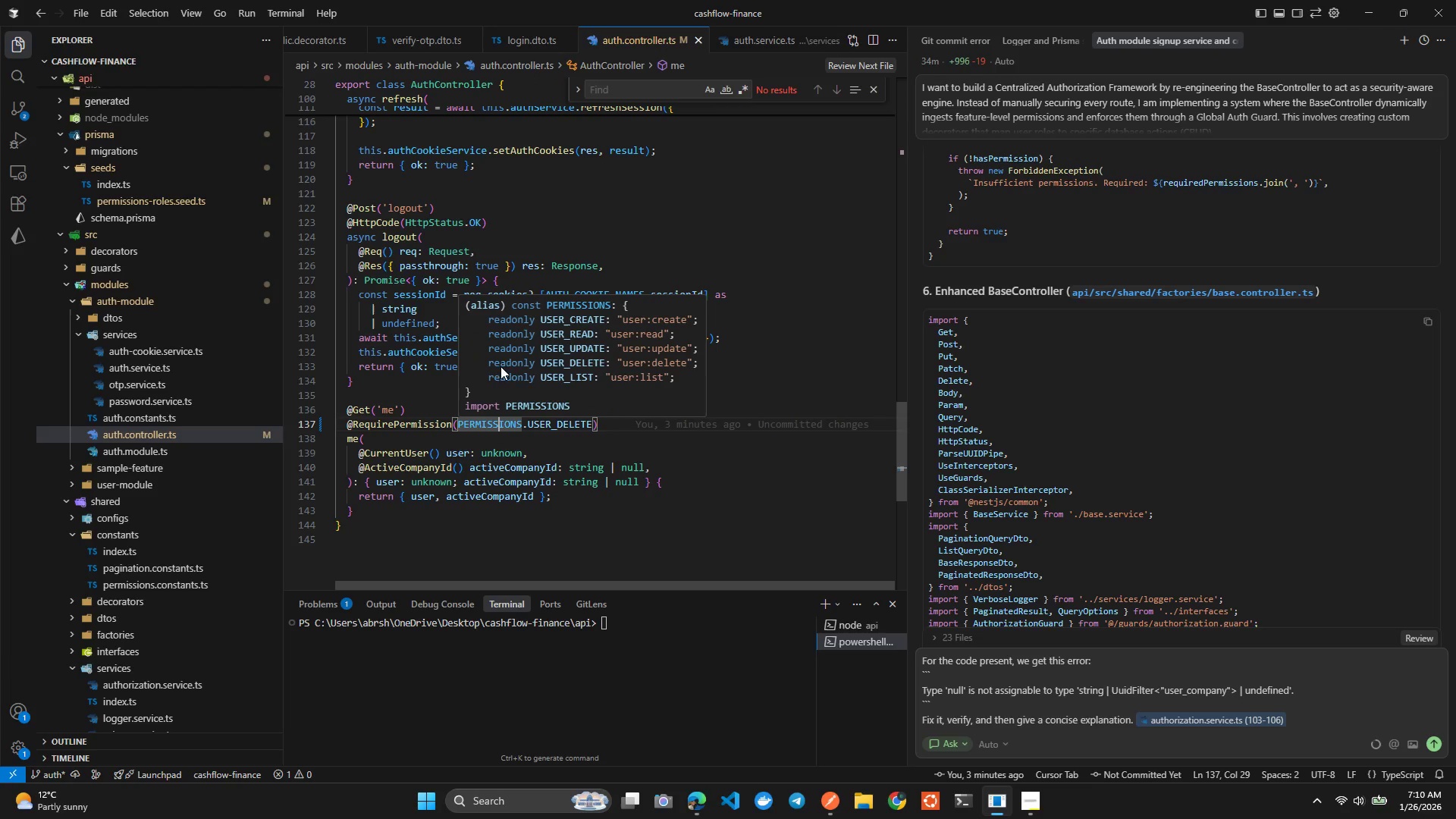 
key(Alt+Control+AltLeft)
 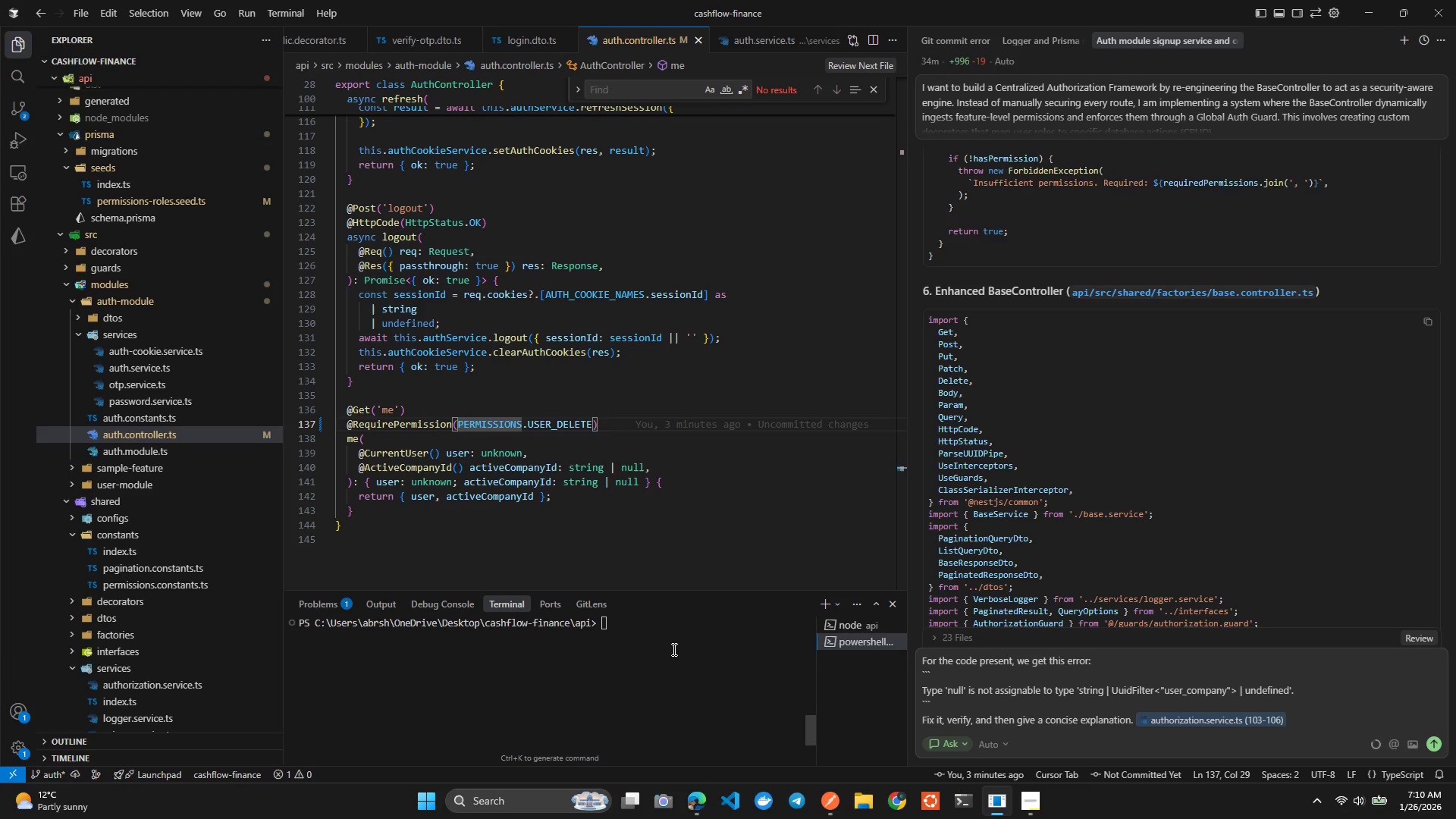 
left_click([593, 664])
 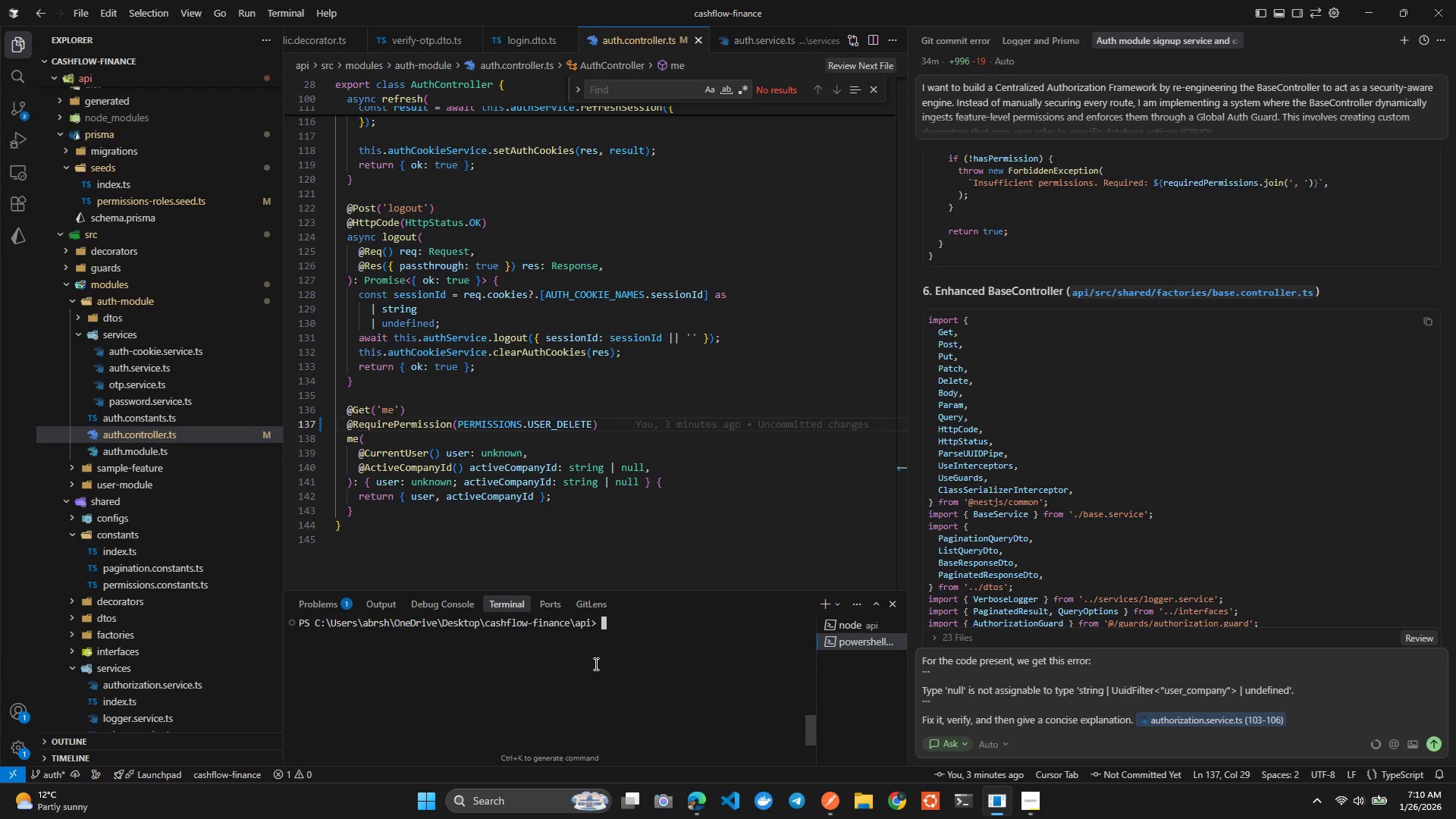 
key(Control+ArrowUp)
 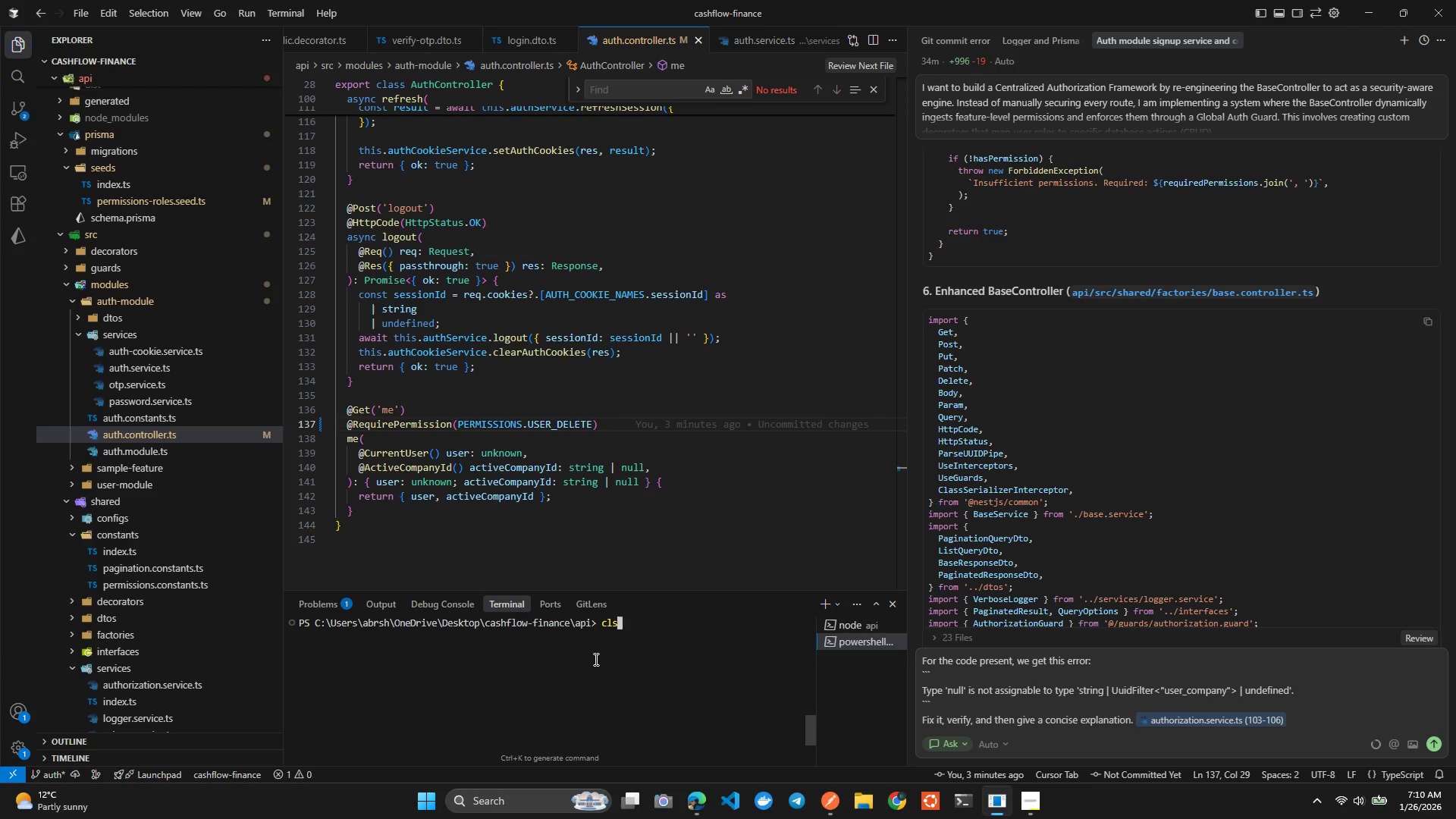 
key(Control+ArrowUp)
 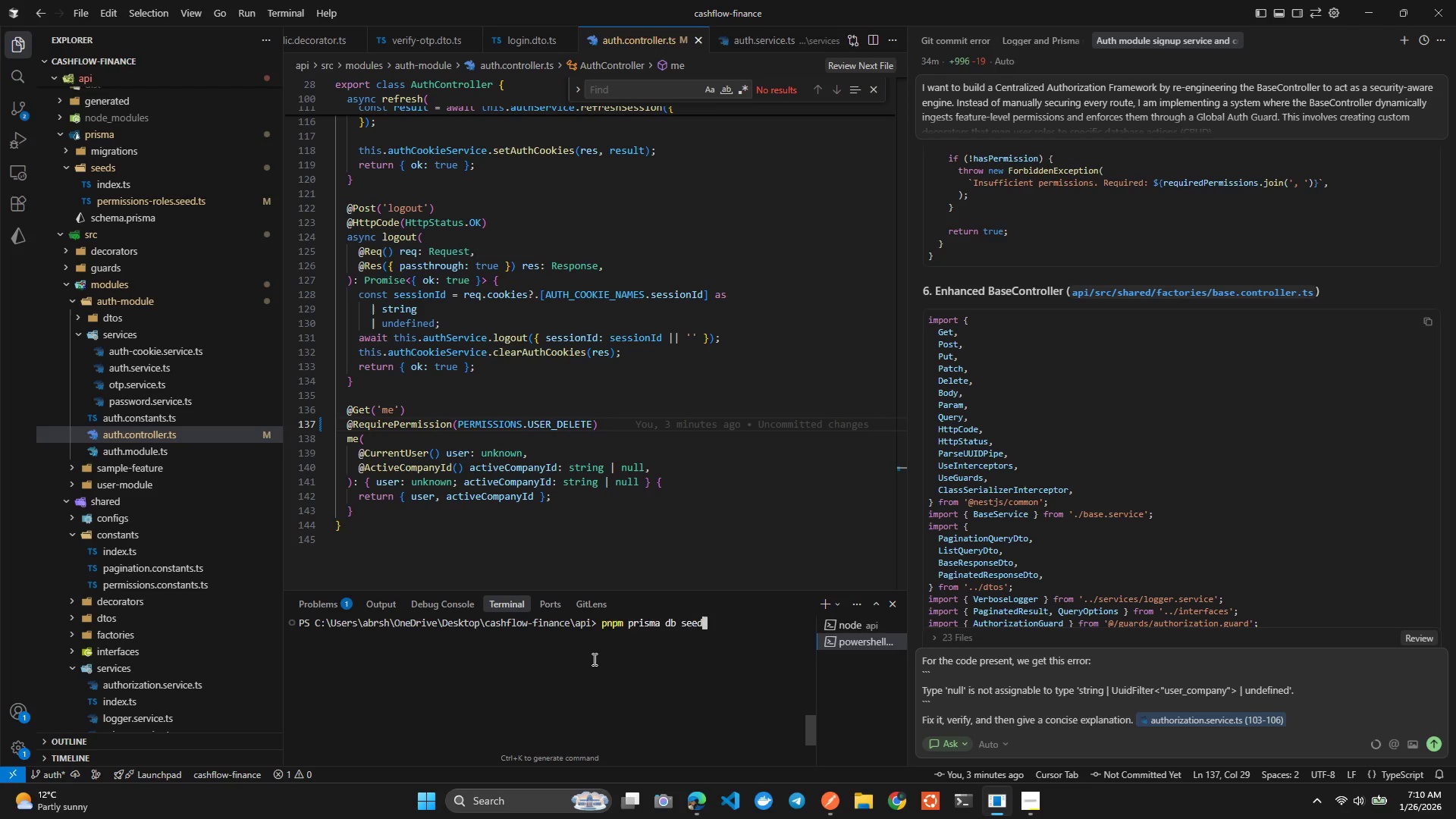 
key(Control+ArrowUp)
 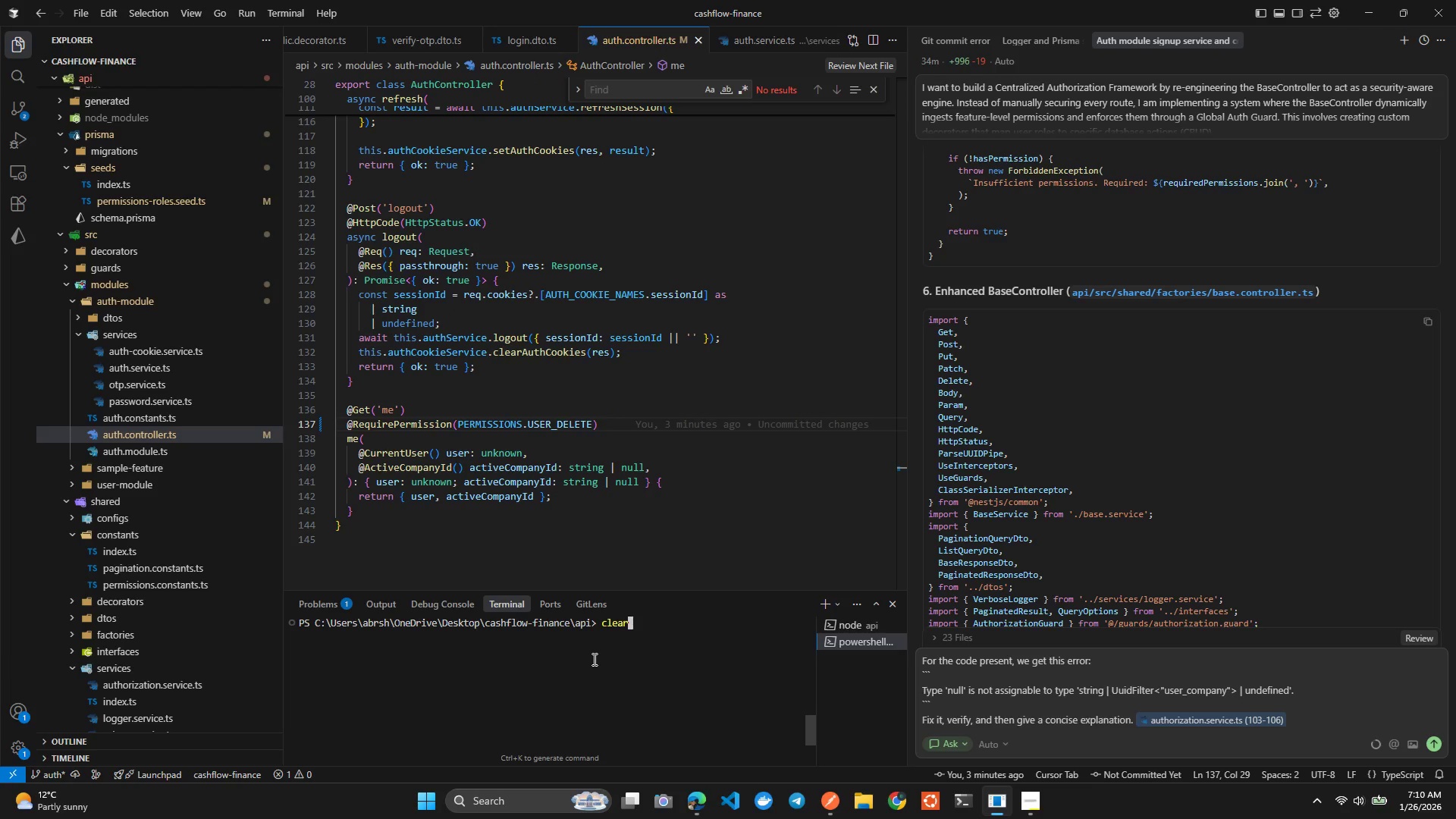 
key(Control+ArrowUp)
 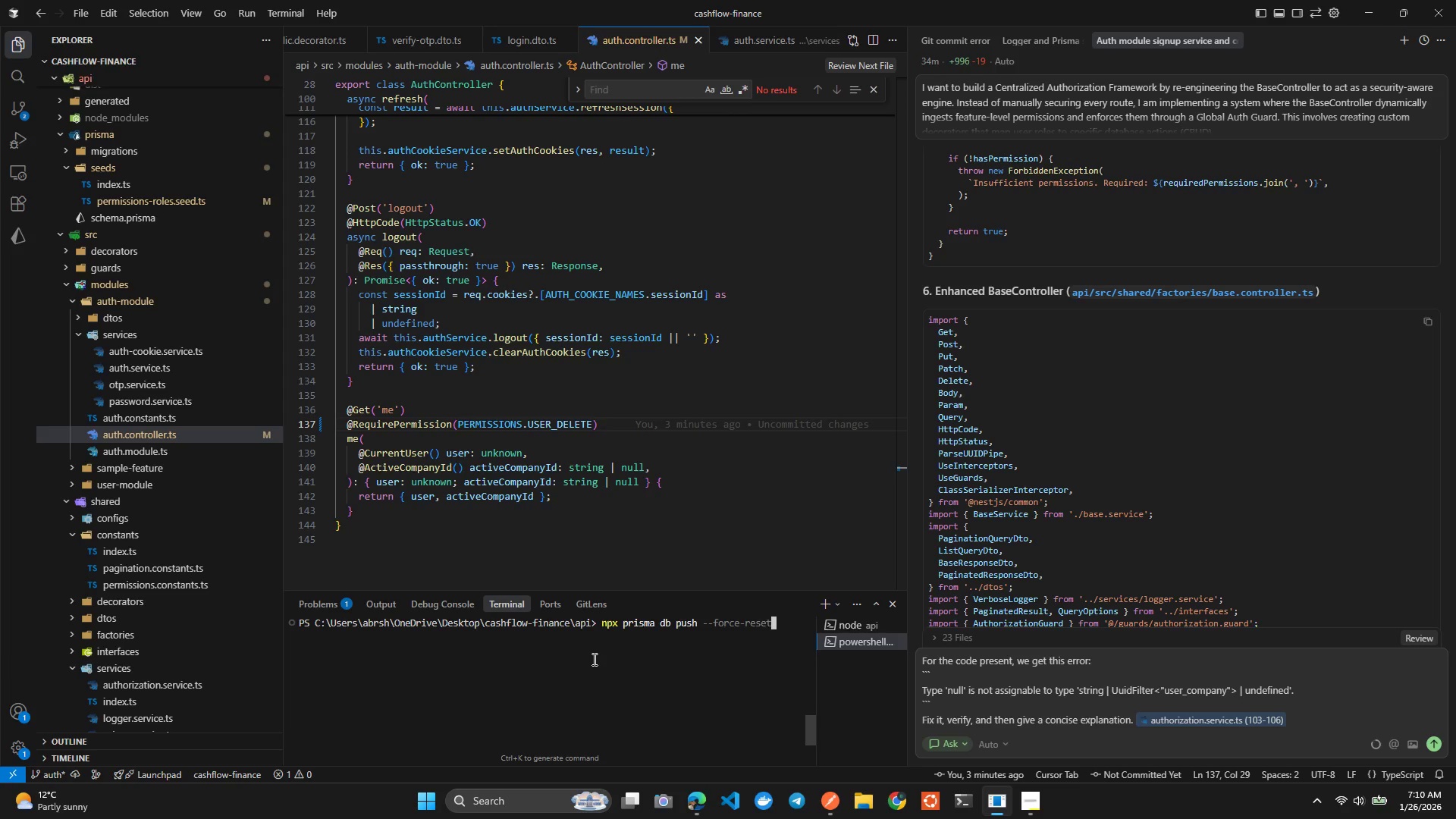 
key(Control+Enter)
 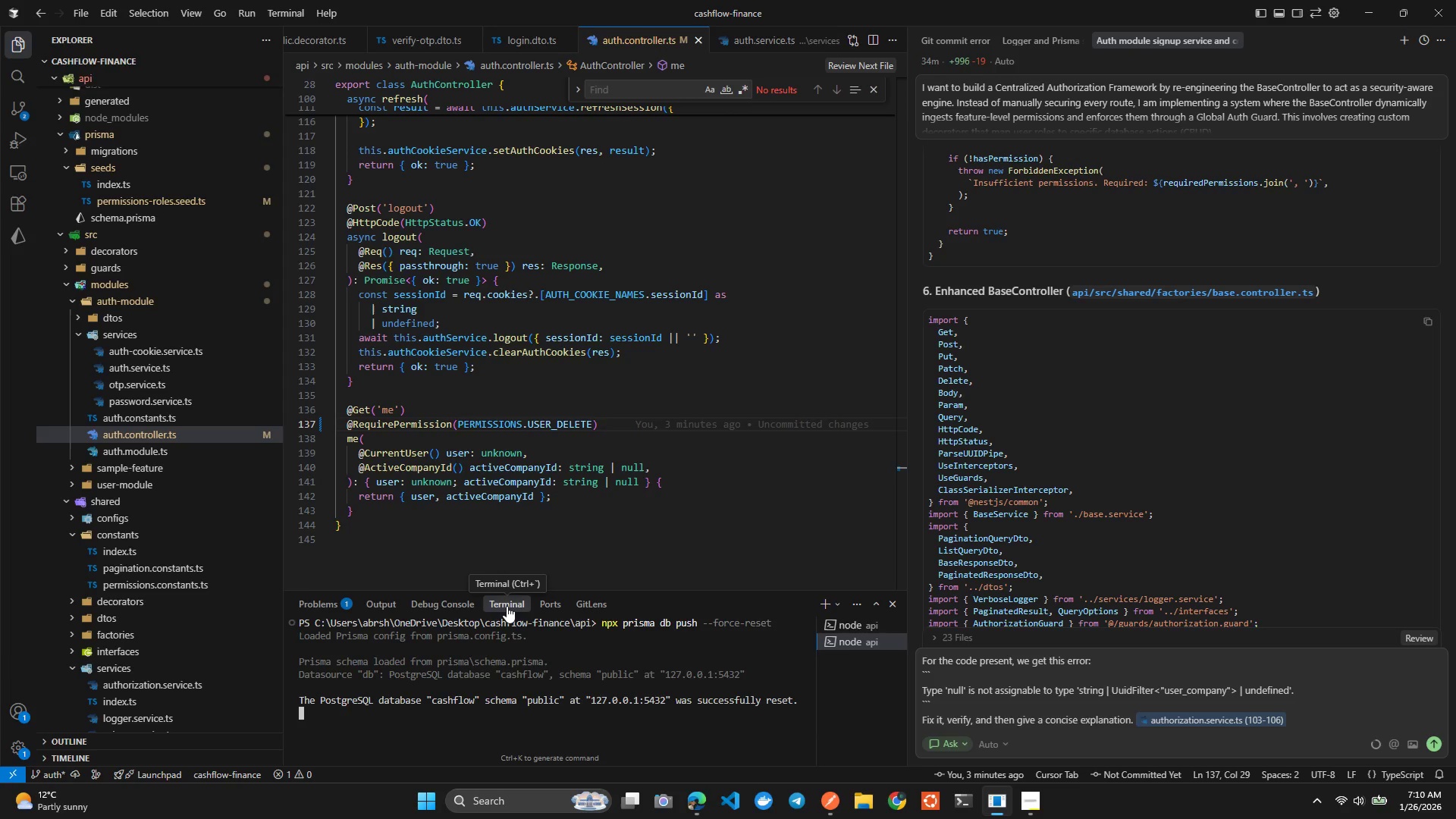 
key(Alt+Control+Tab)
 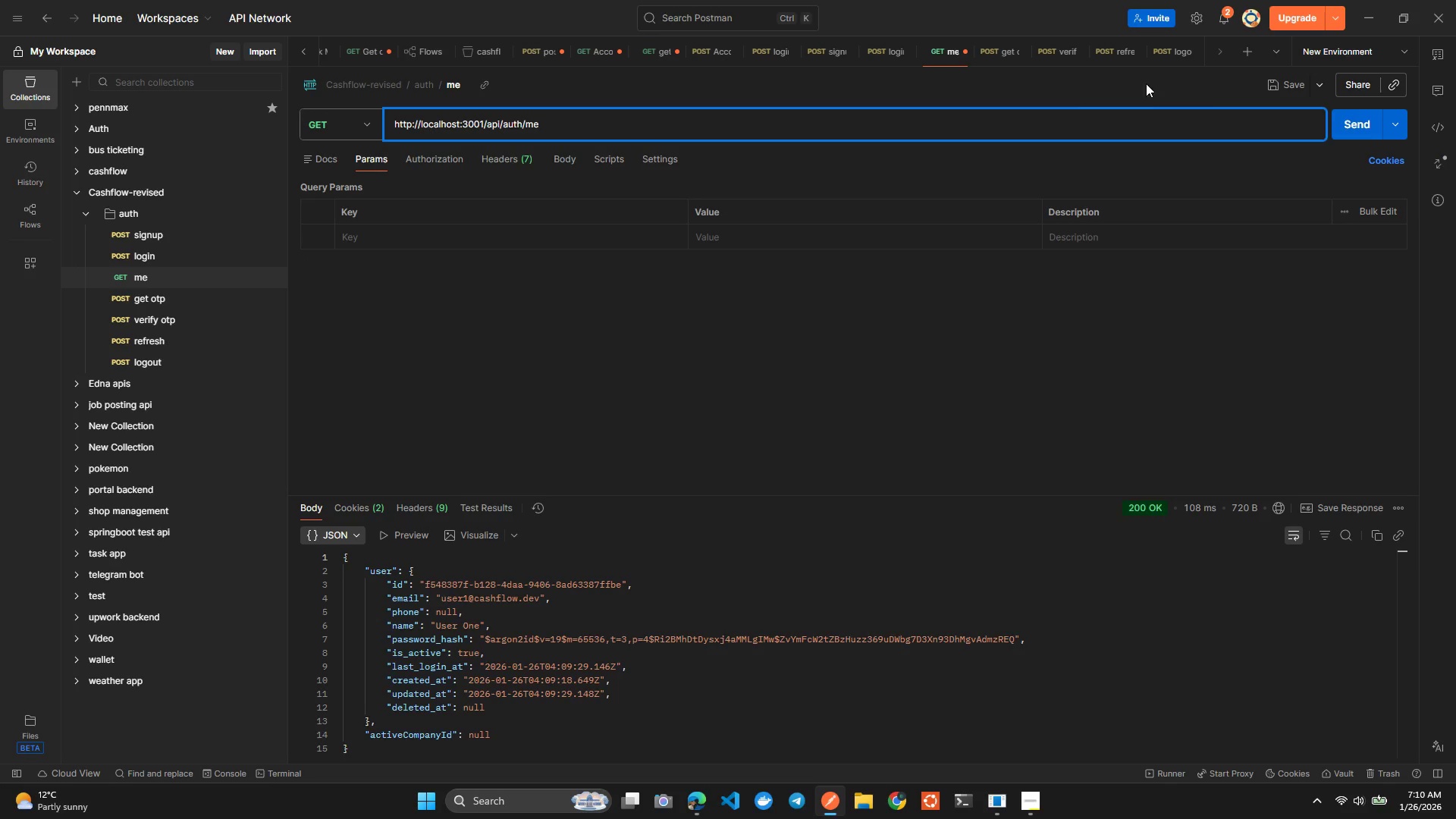 
left_click([1345, 110])
 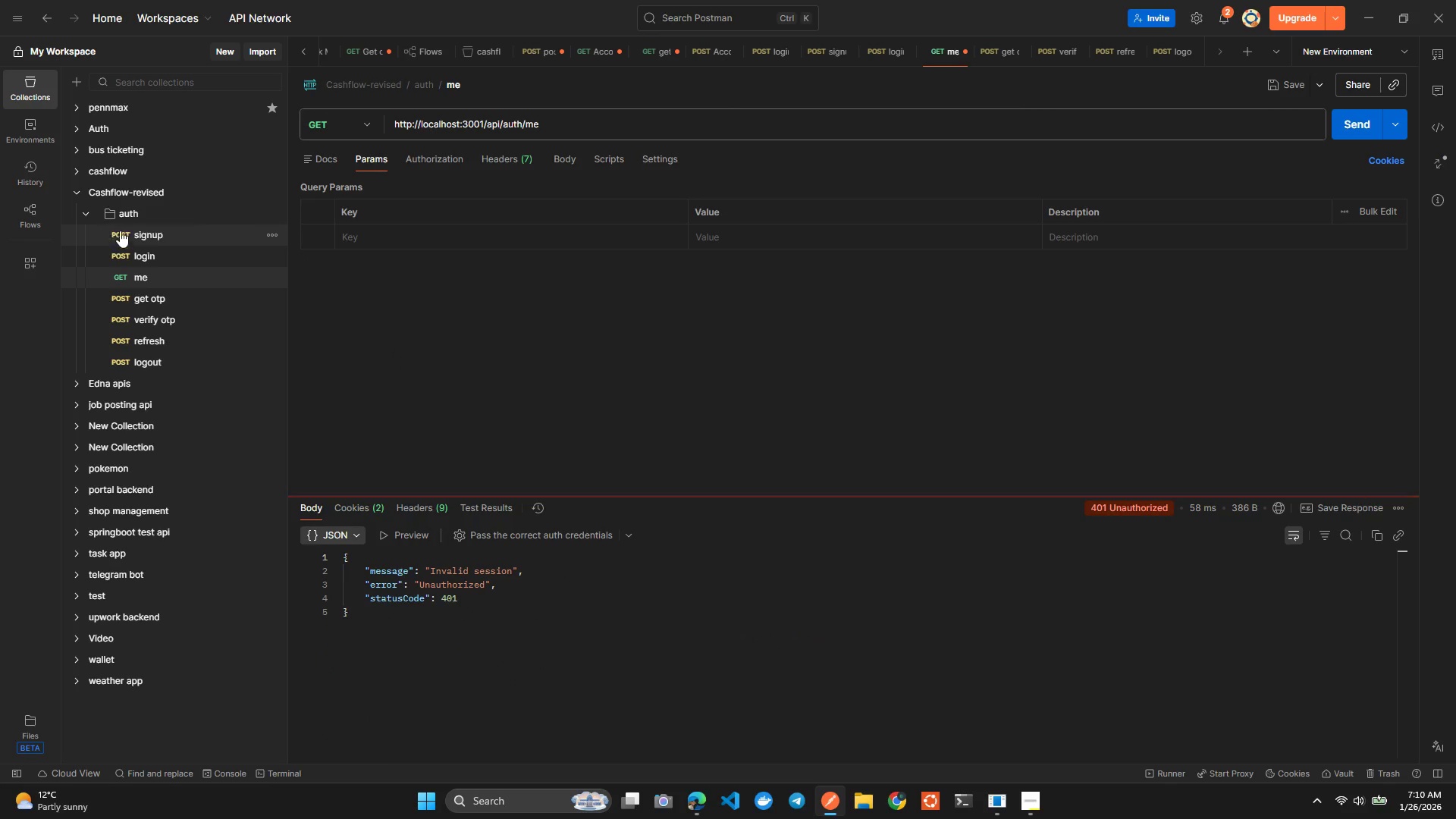 
left_click([144, 234])
 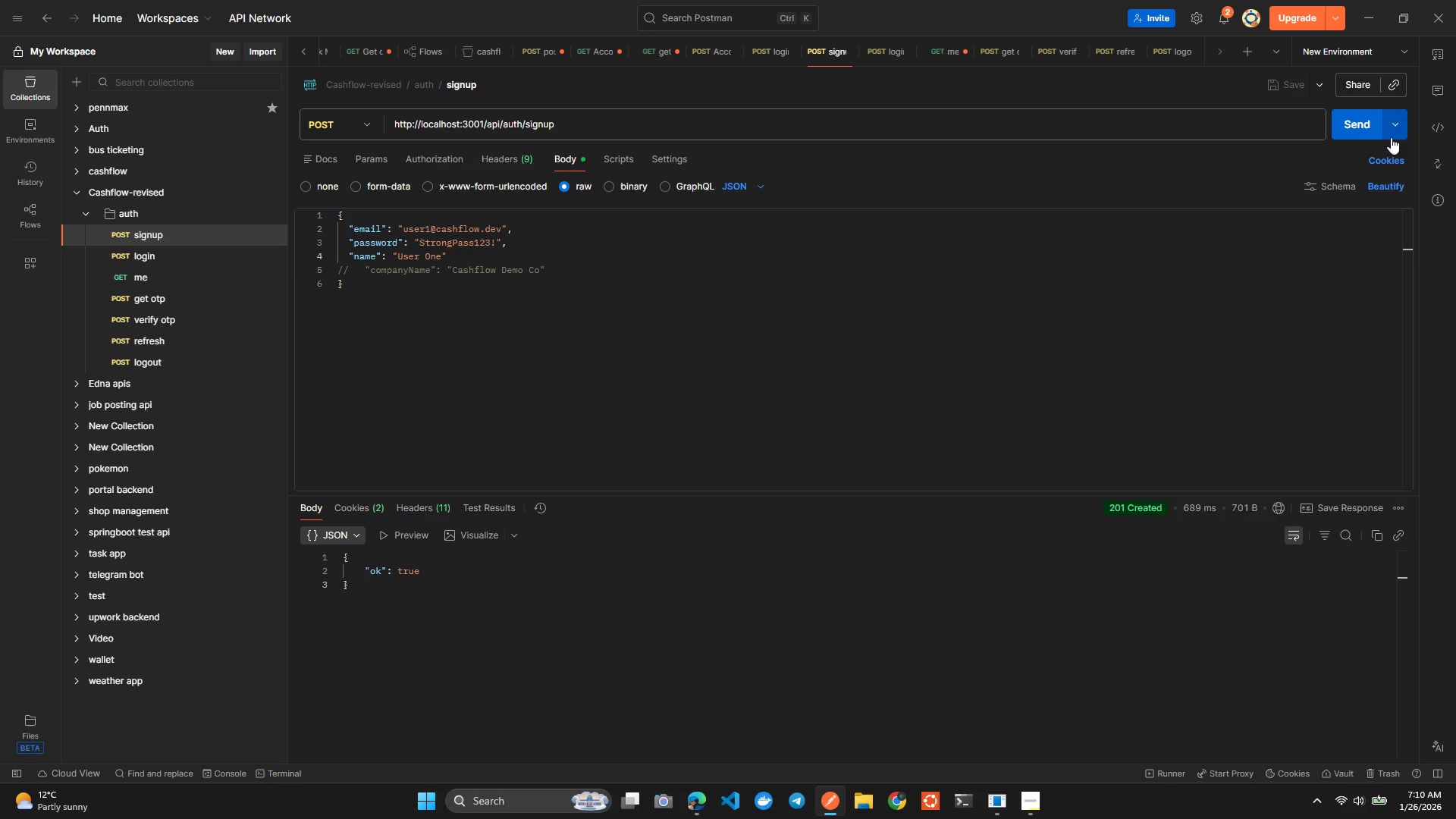 
left_click([1353, 121])
 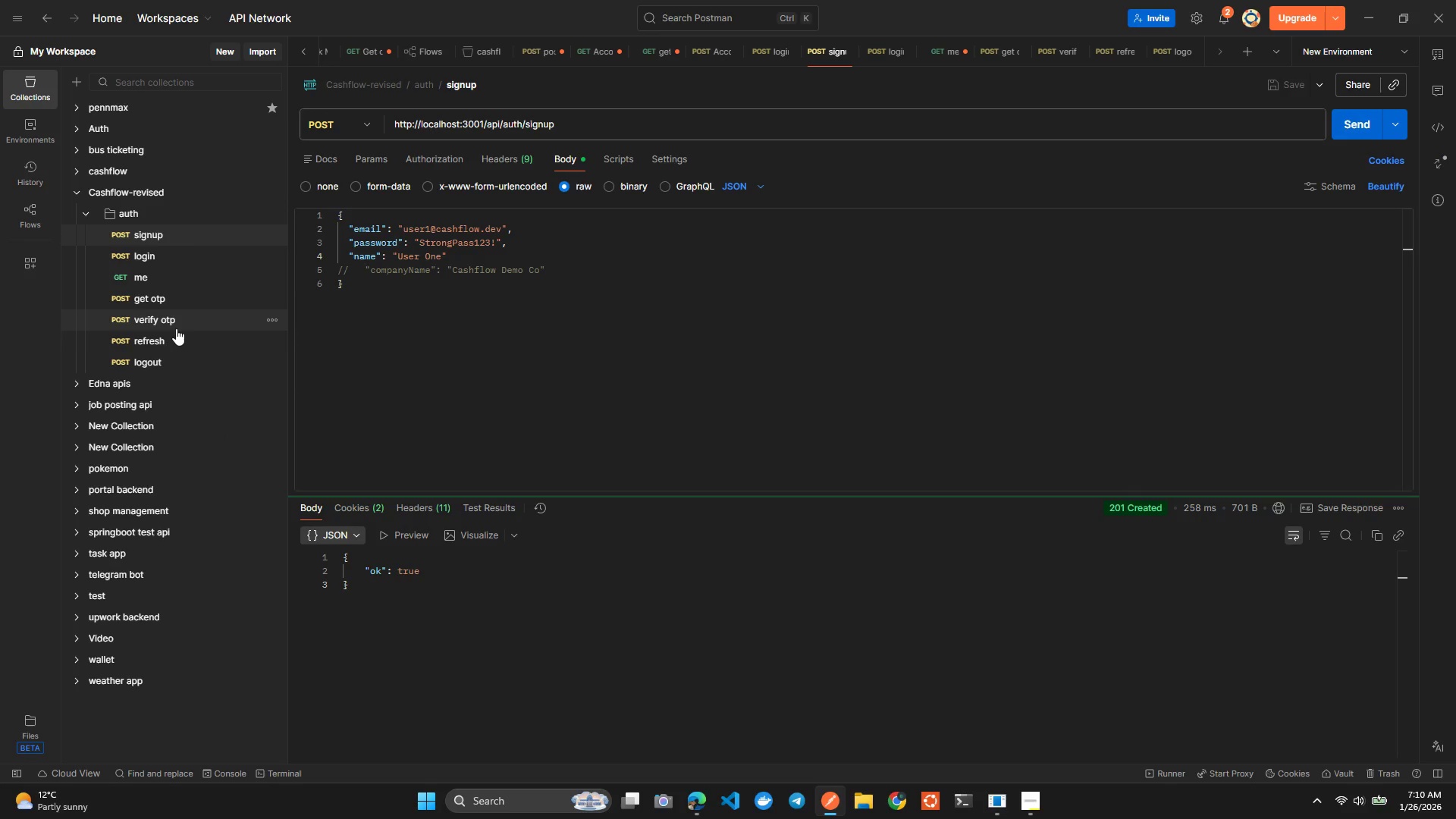 
left_click([174, 337])
 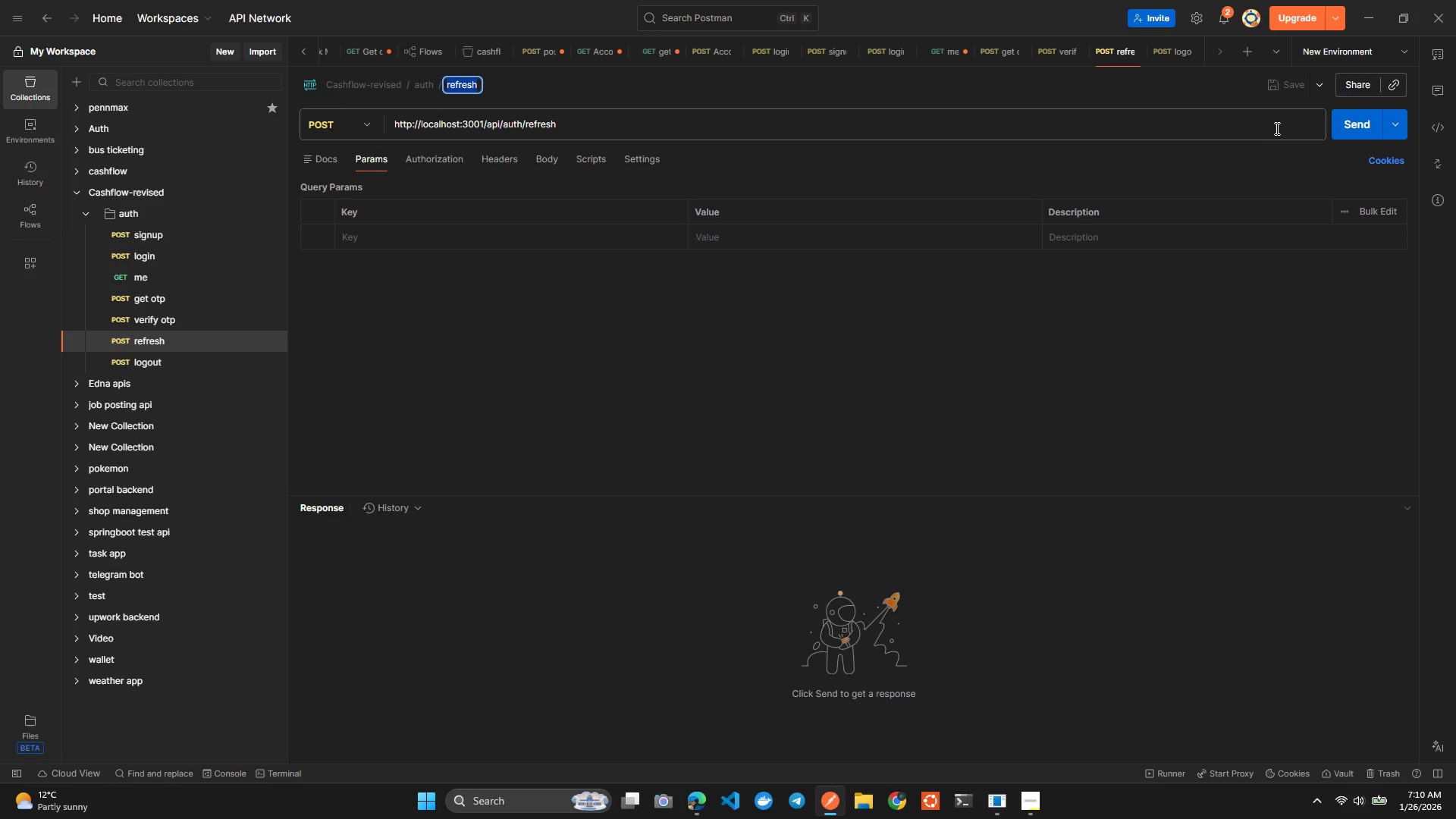 
left_click([1346, 123])
 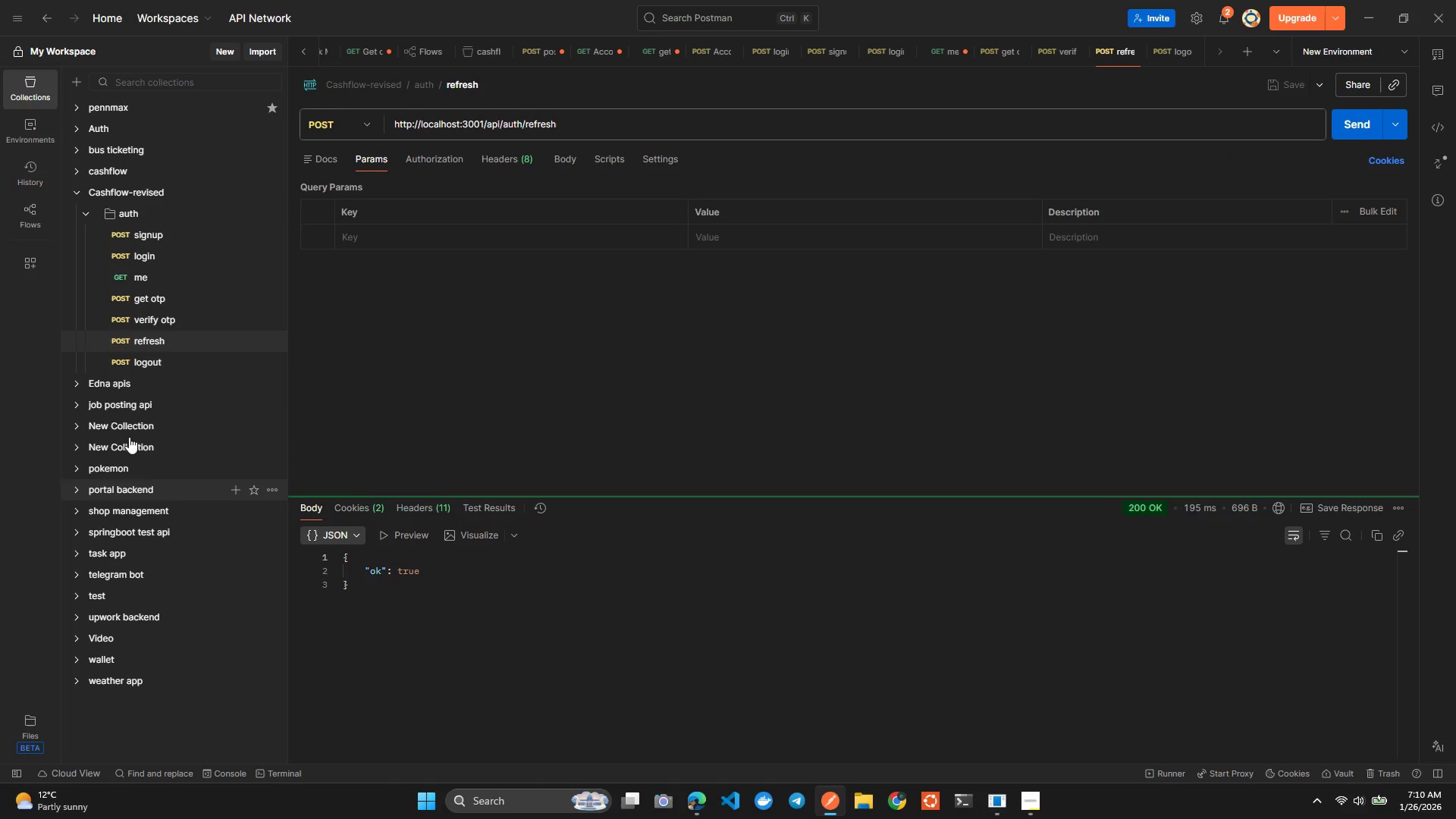 
left_click([126, 313])
 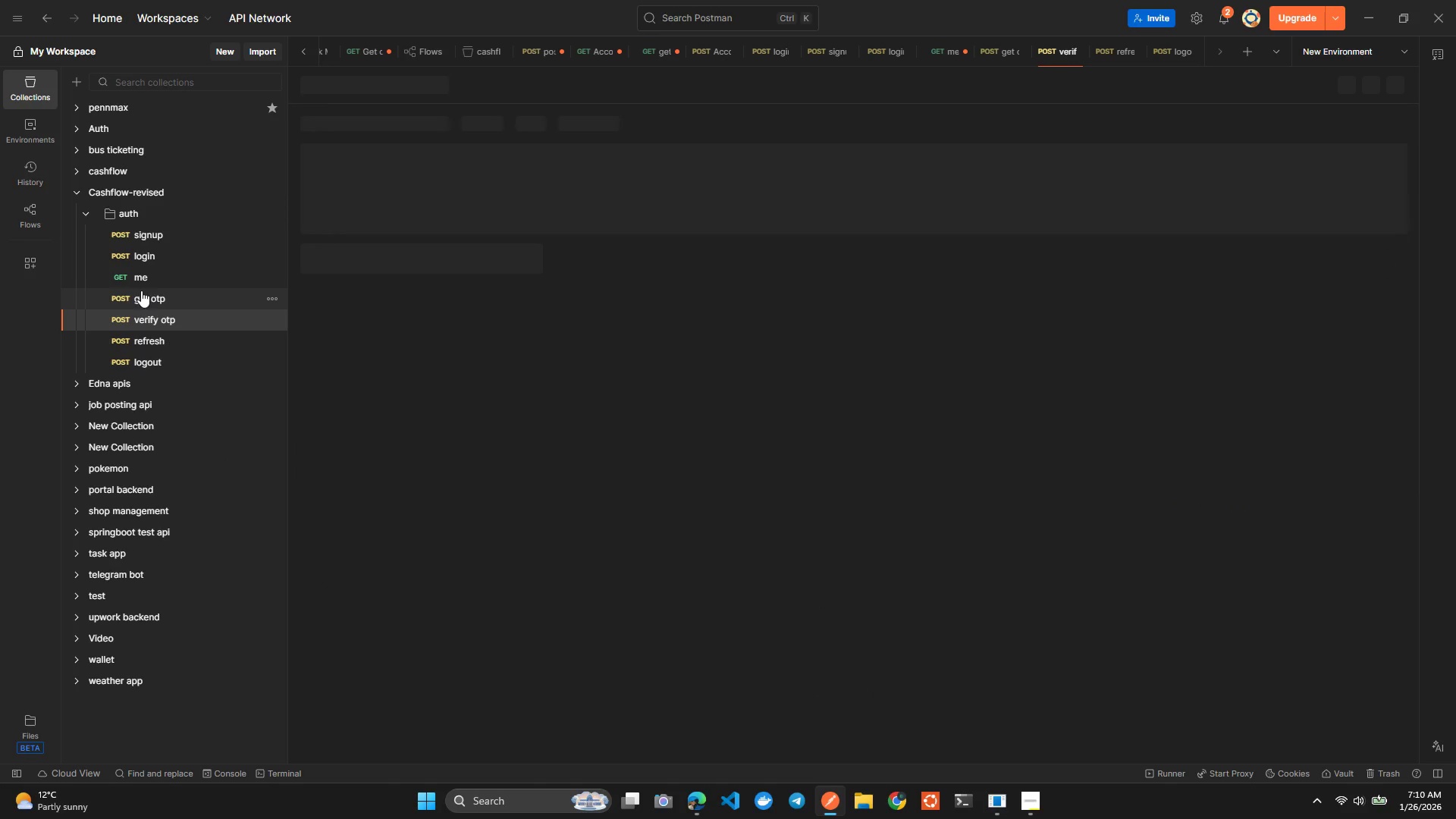 
left_click([141, 284])
 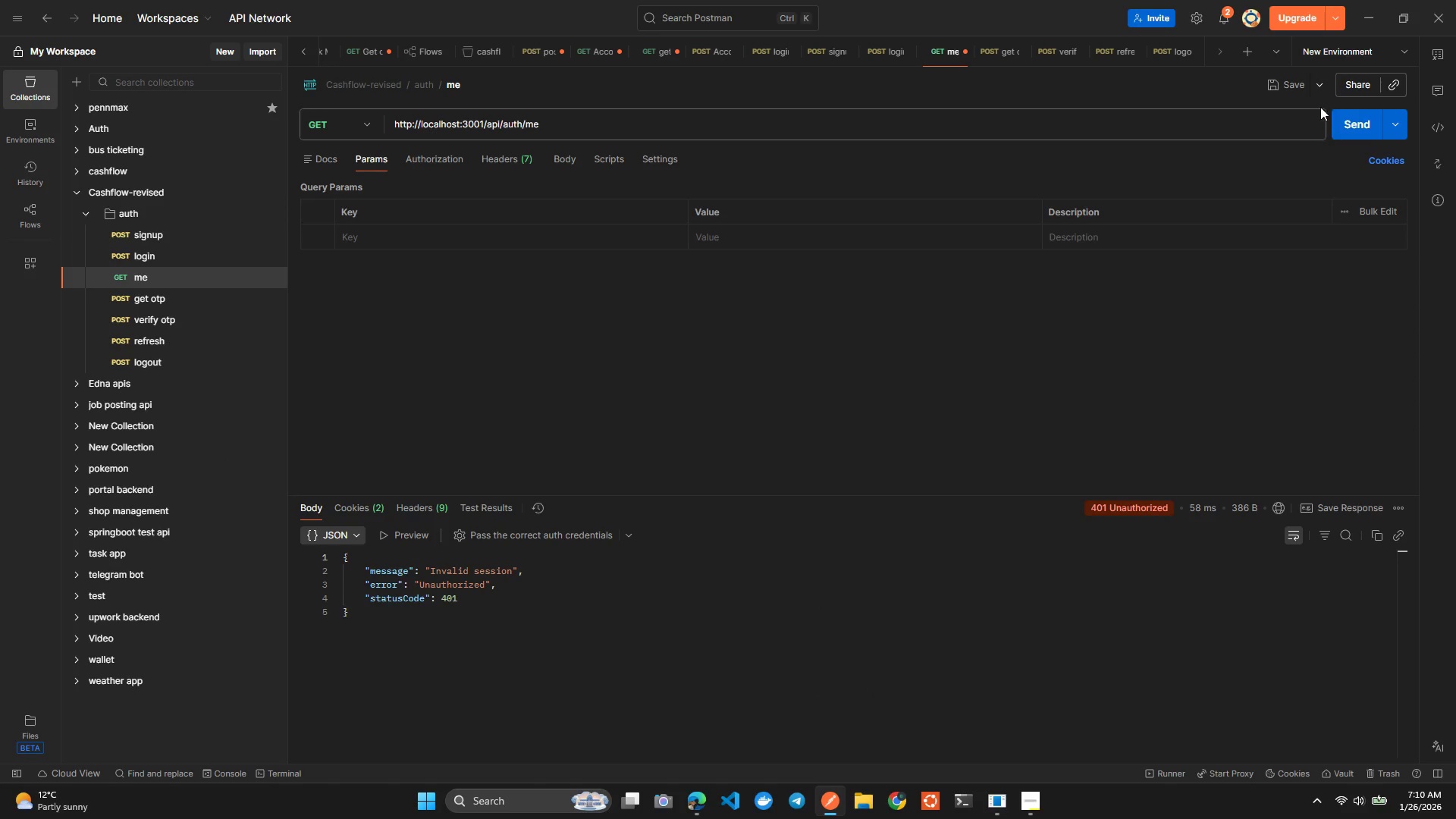 
left_click([1345, 115])
 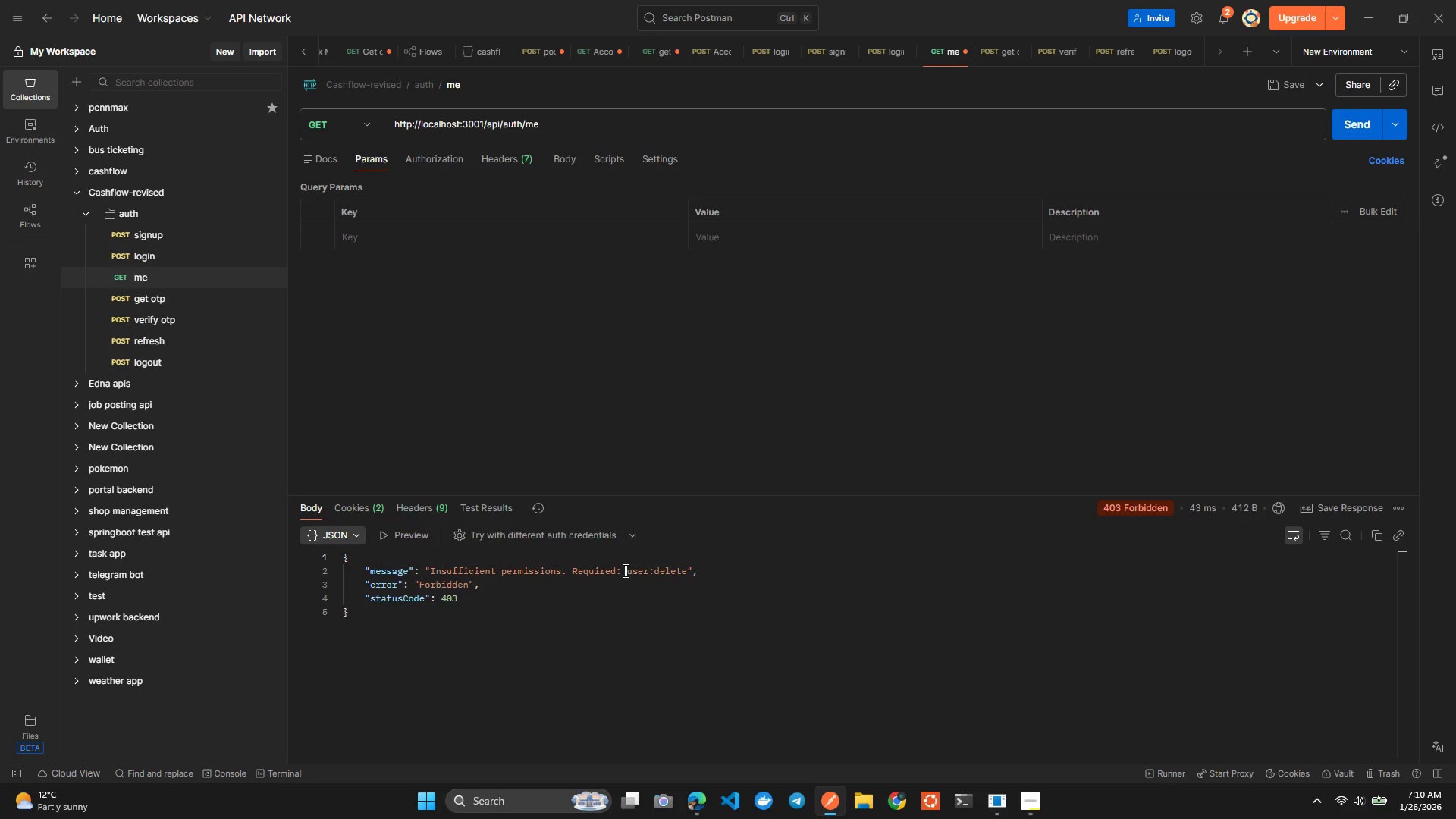 
left_click_drag(start_coordinate=[627, 570], to_coordinate=[687, 569])
 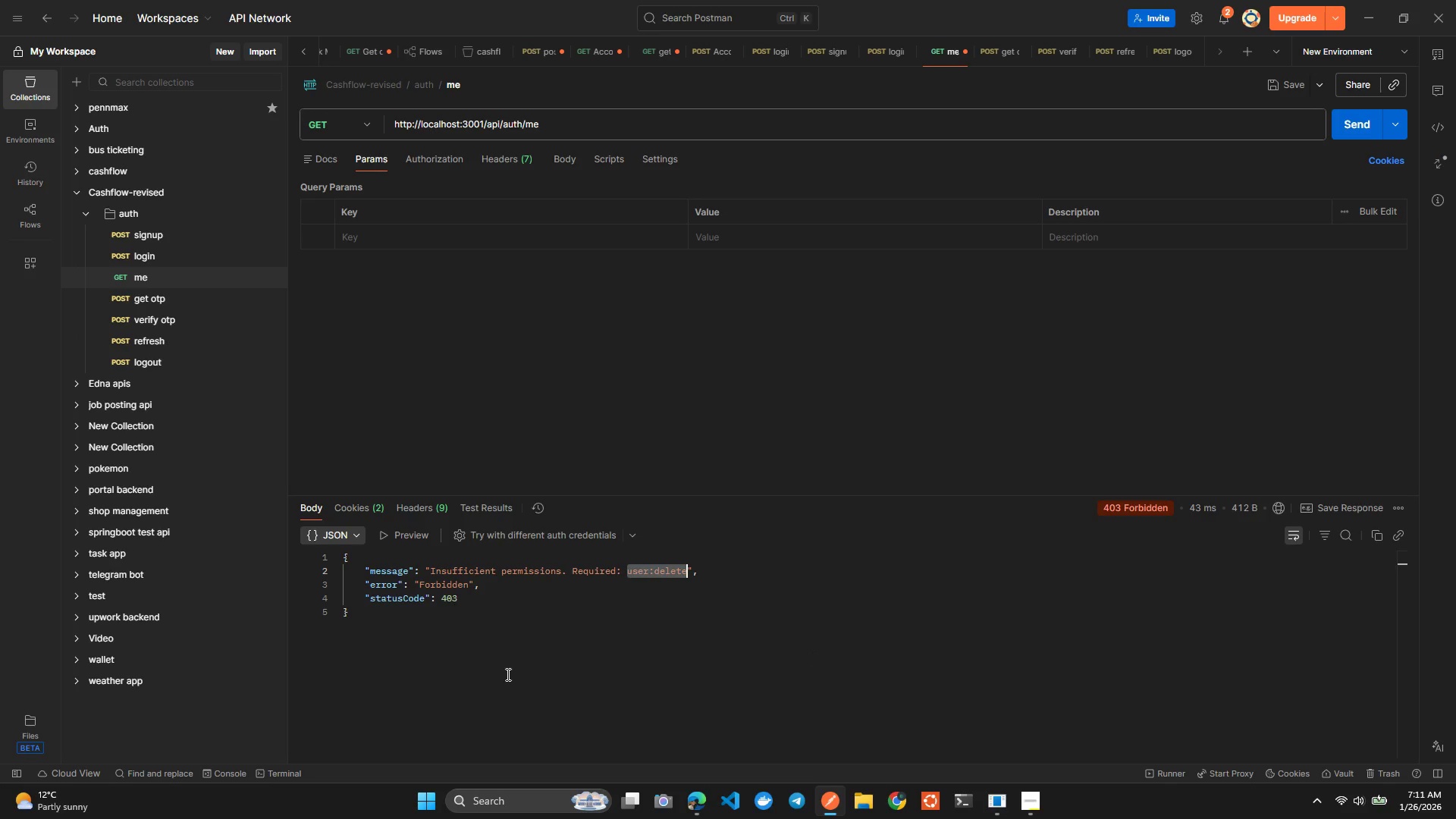 
left_click([631, 705])
 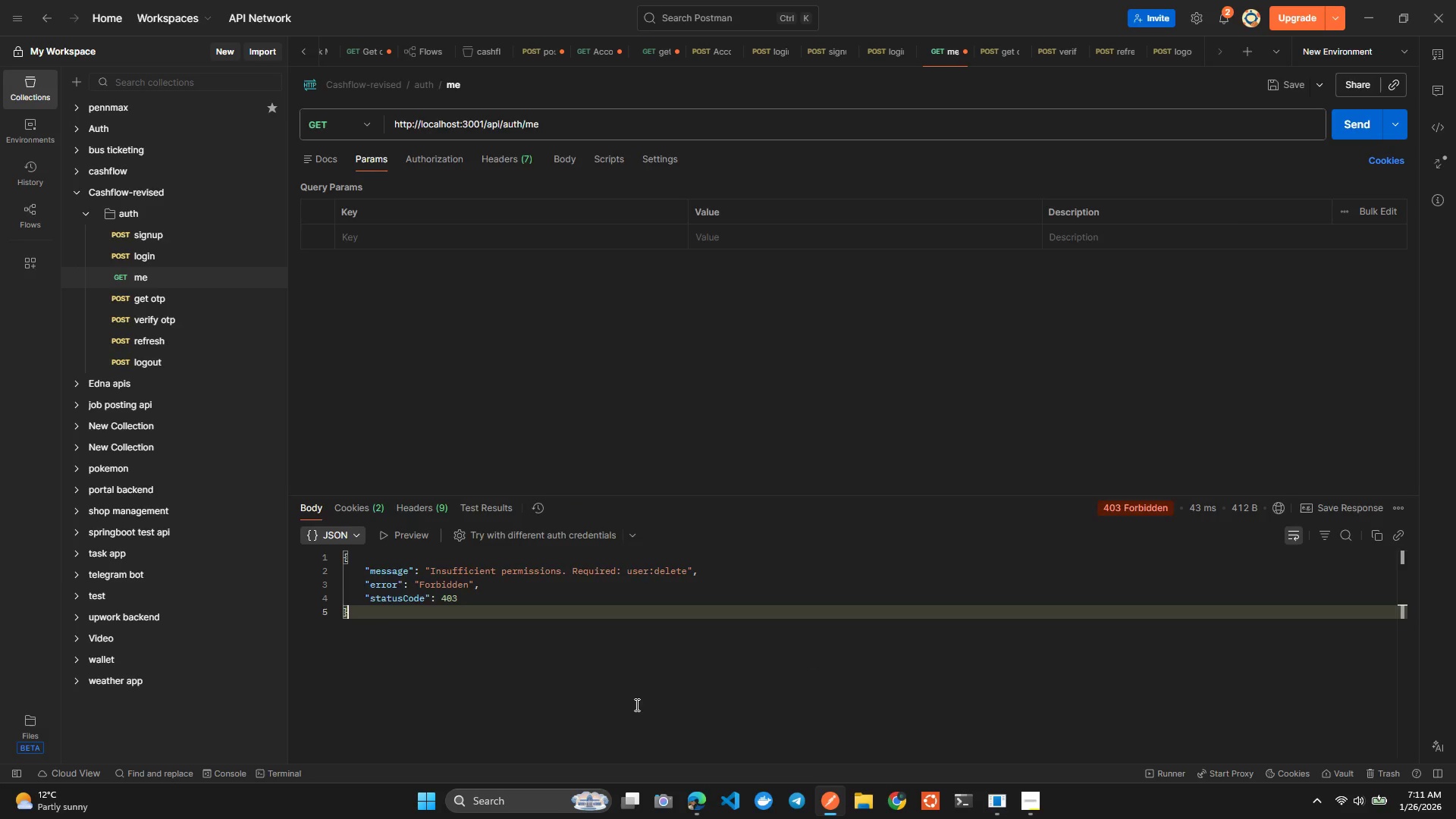 
key(Alt+Tab)
 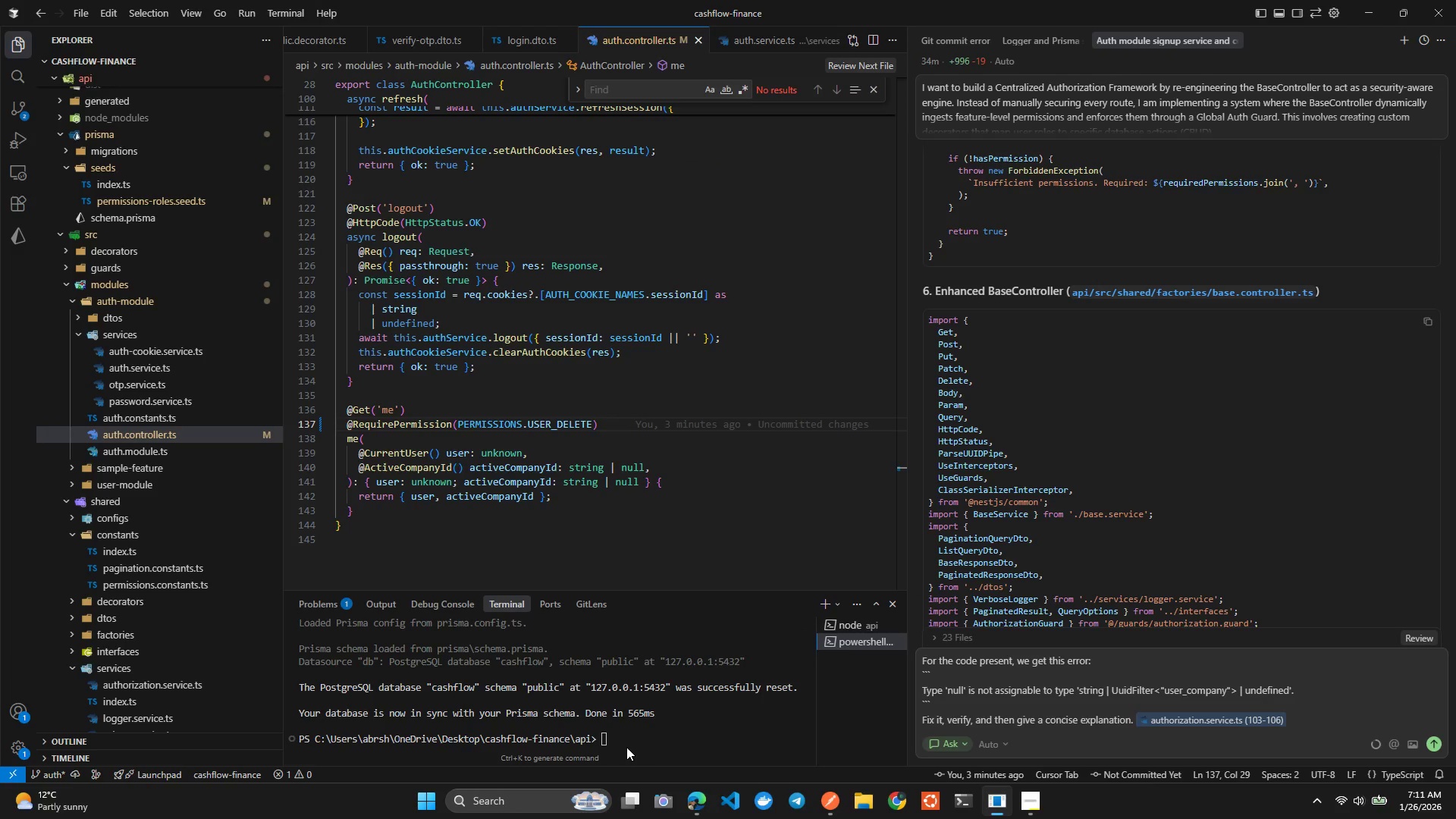 
key(Alt+AltLeft)
 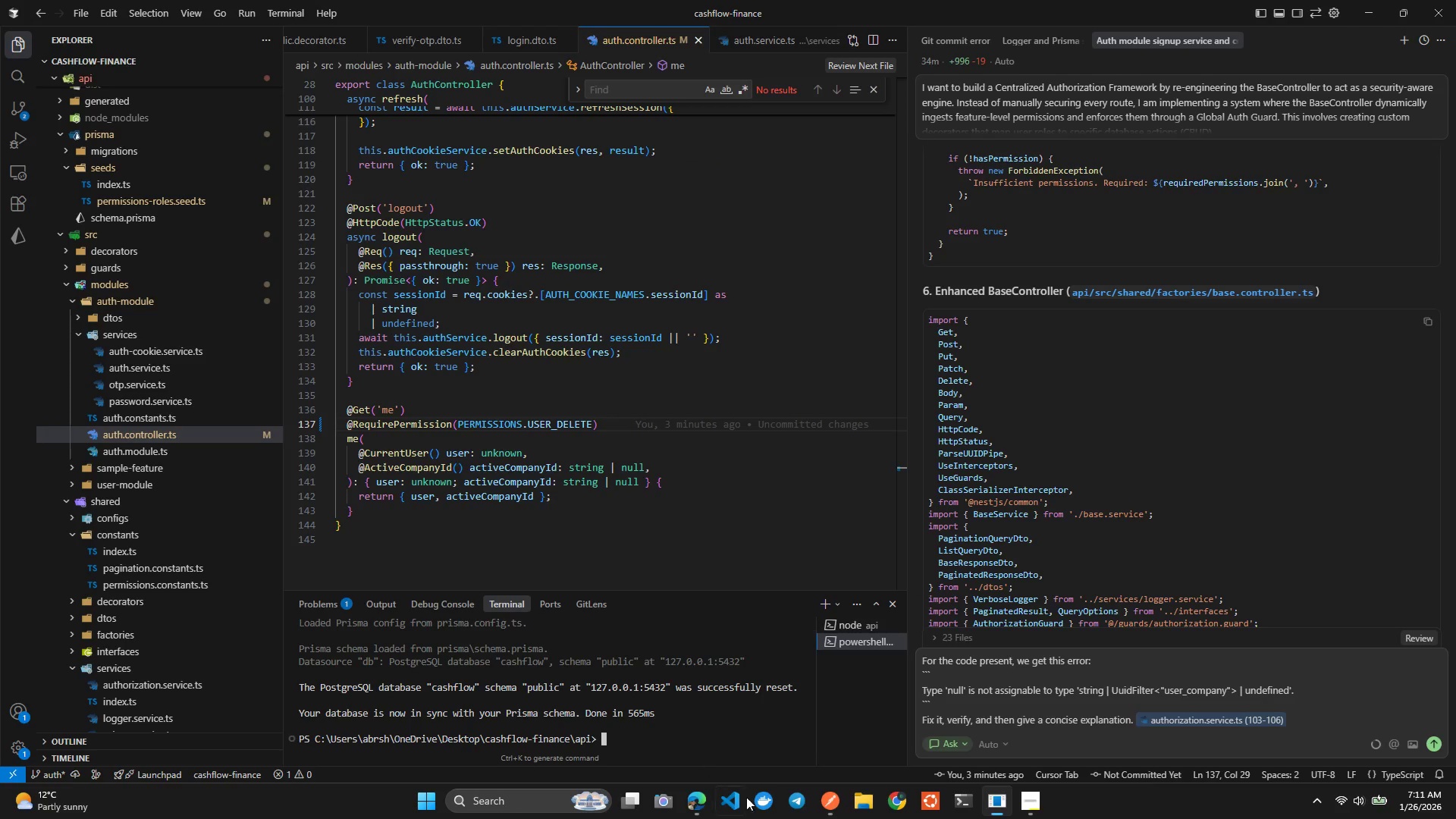 
left_click([630, 739])
 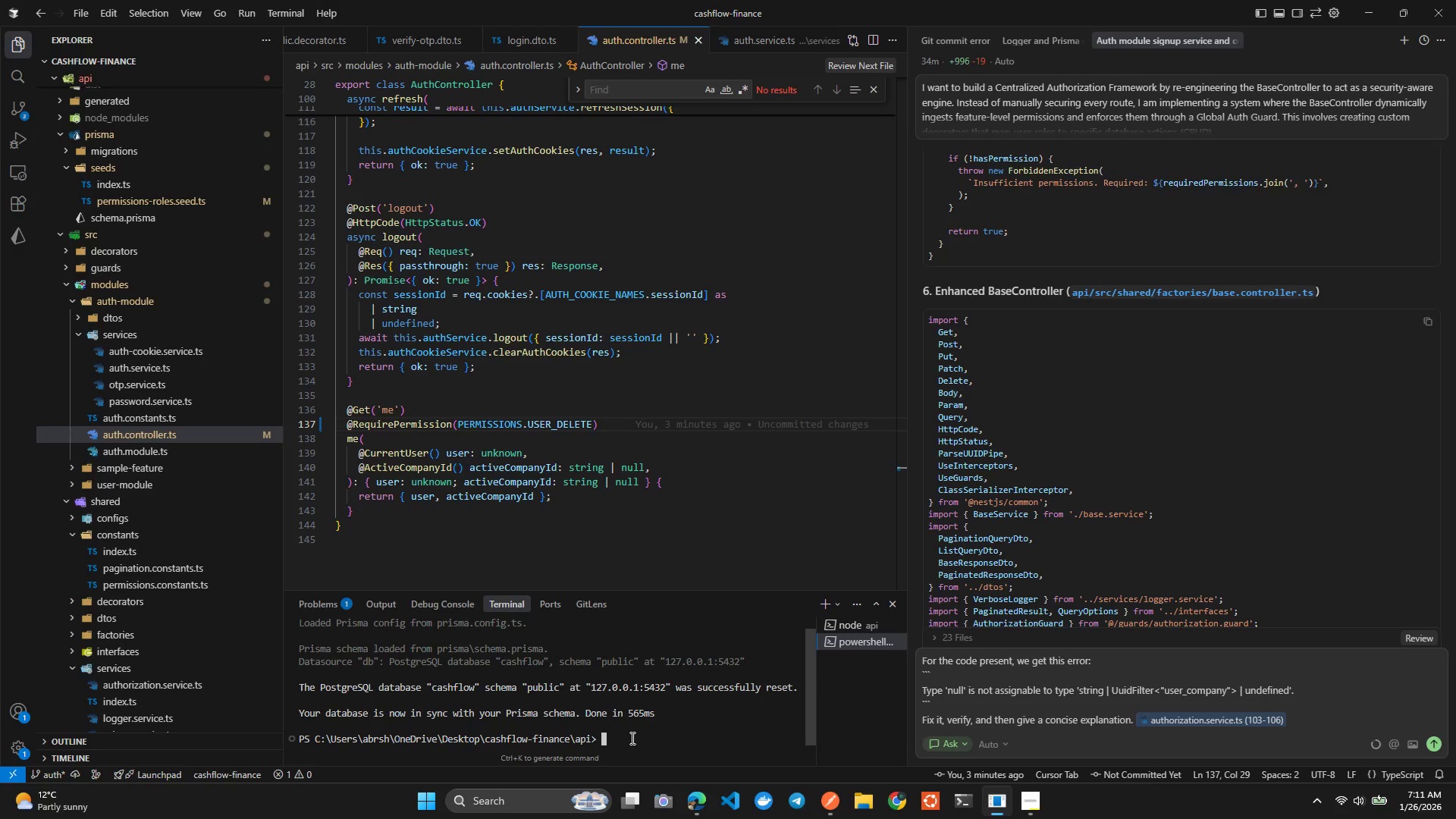 
key(ArrowUp)
 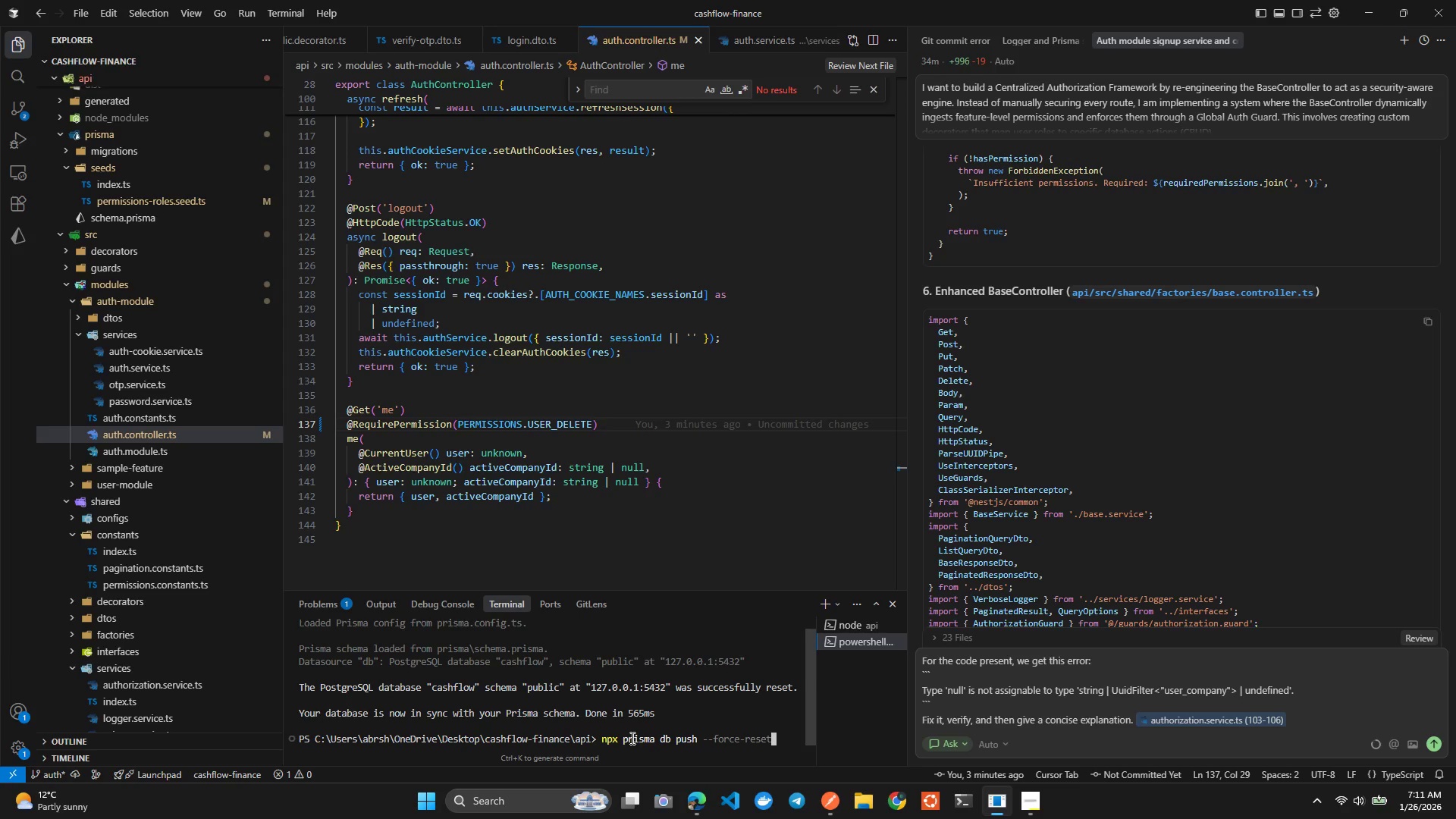 
key(ArrowUp)
 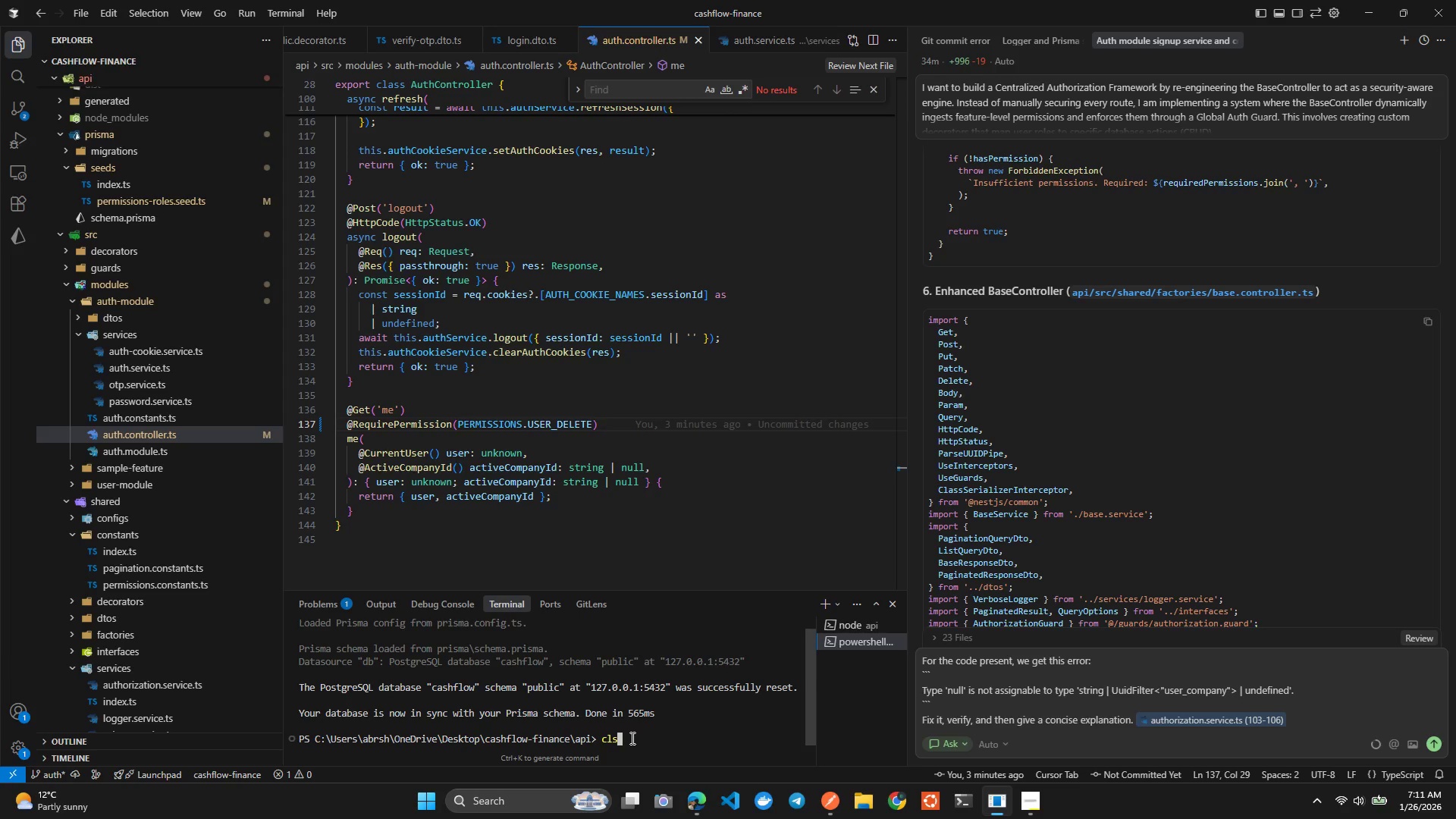 
key(ArrowUp)
 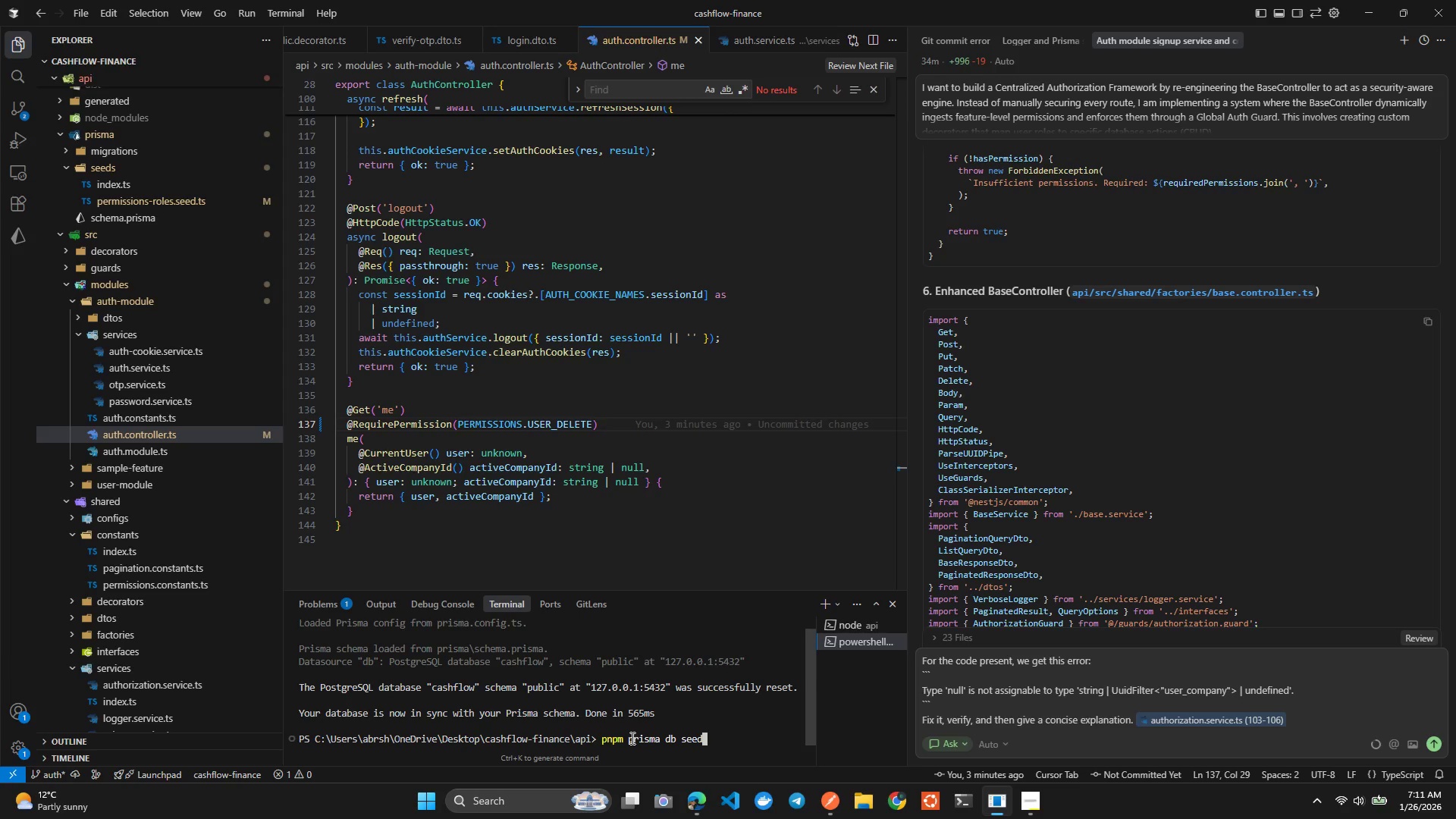 
key(Enter)
 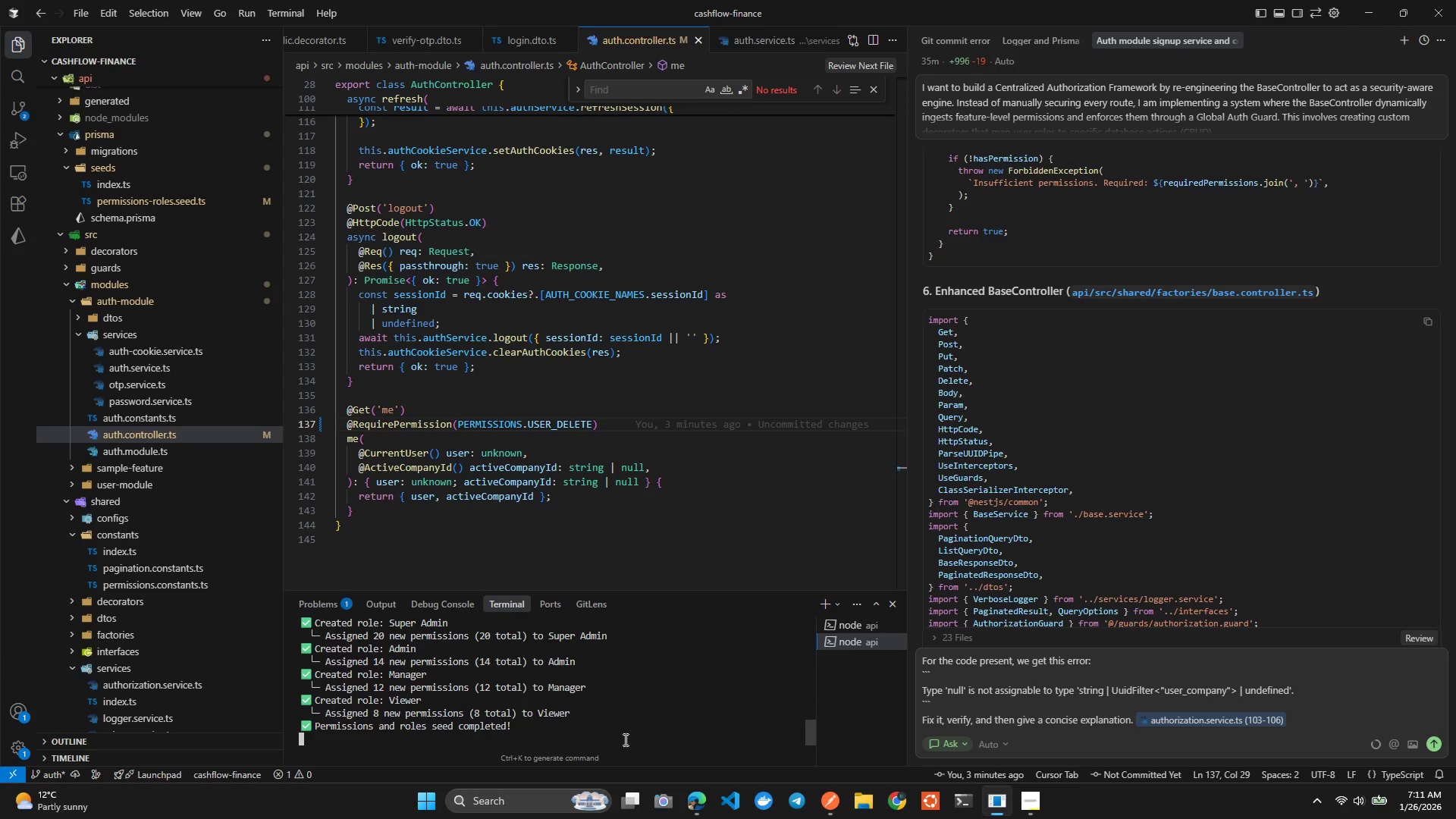 
wait(19.98)
 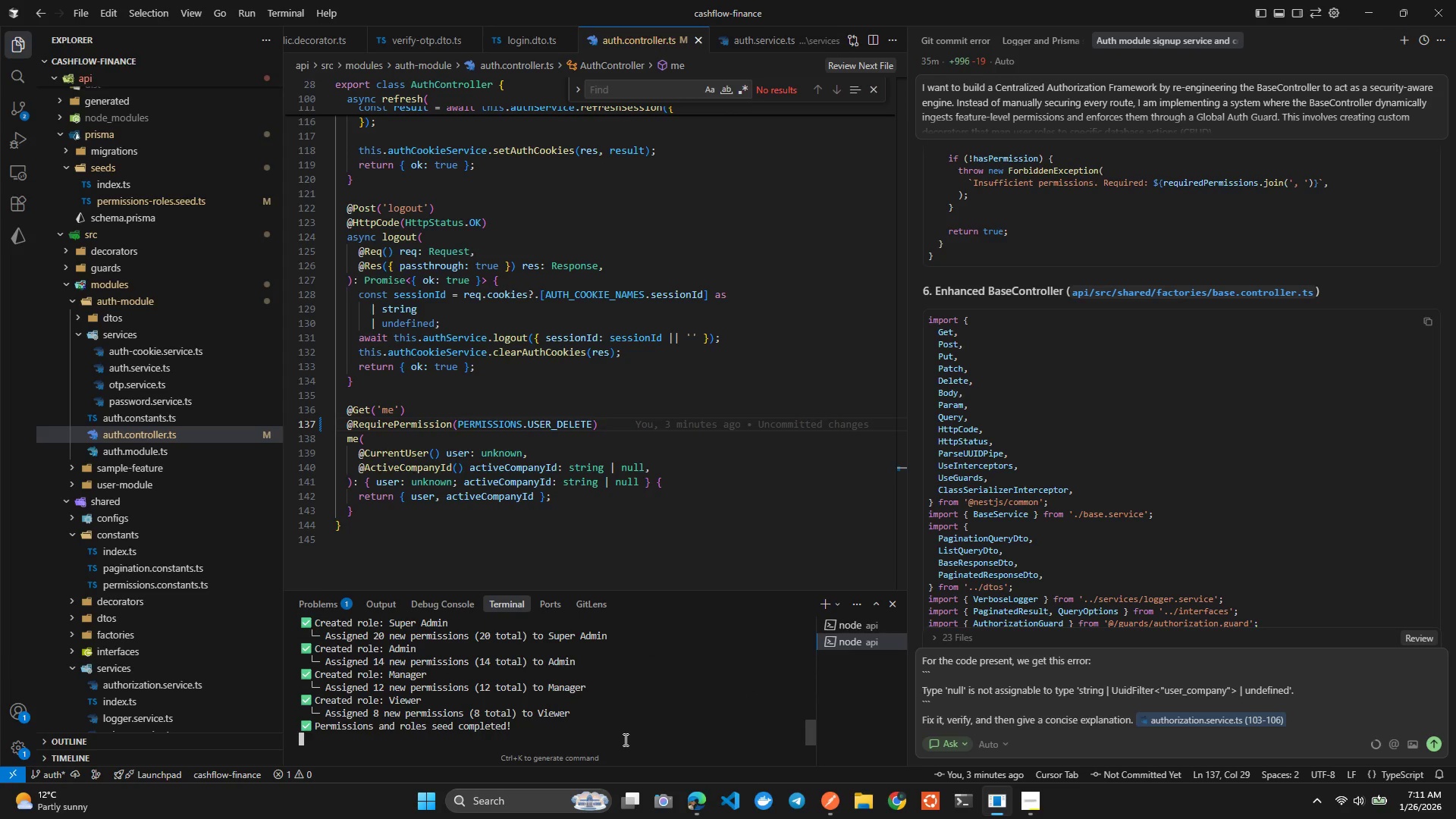 
key(Alt+AltLeft)
 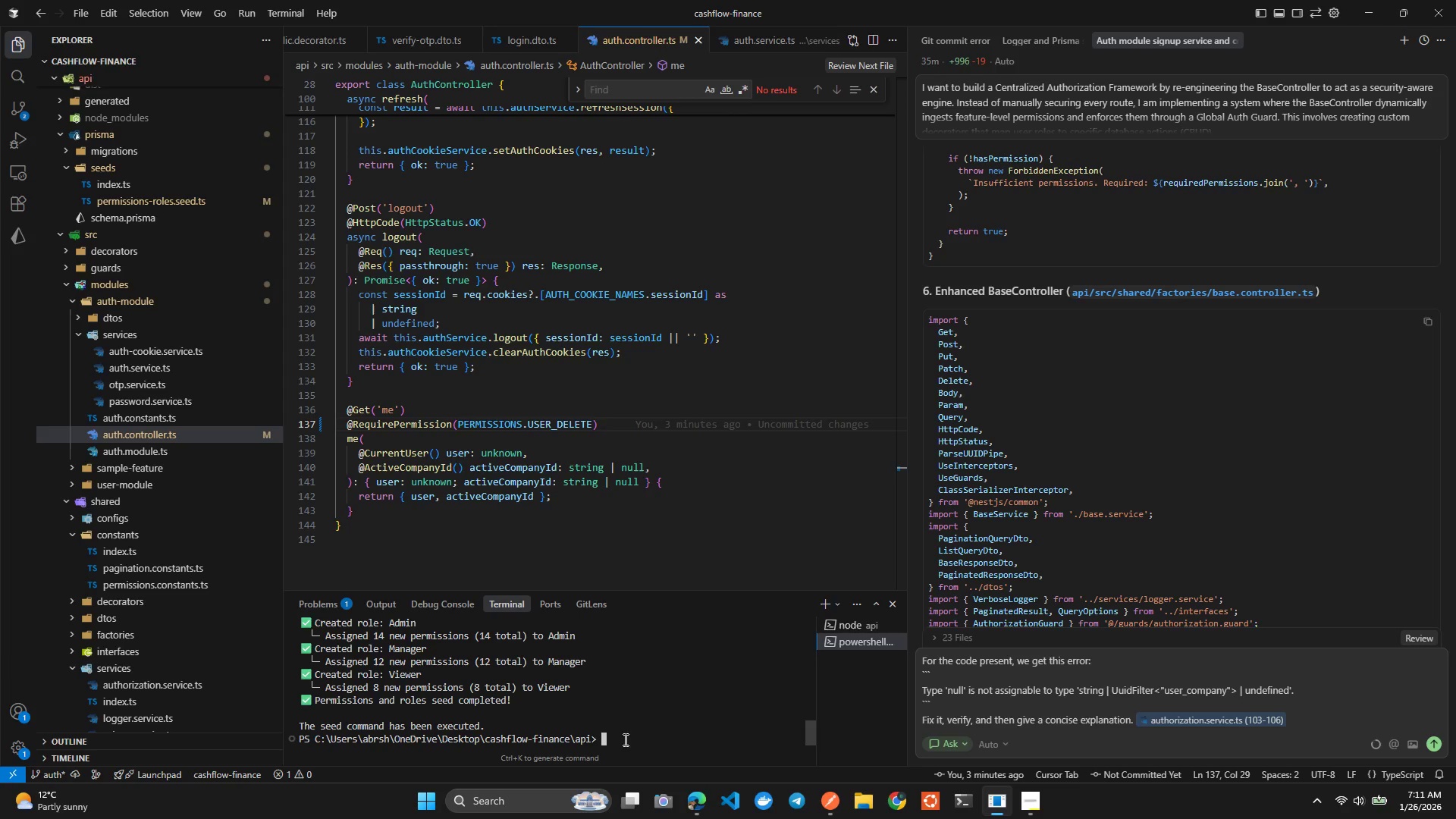 
key(Alt+AltLeft)
 